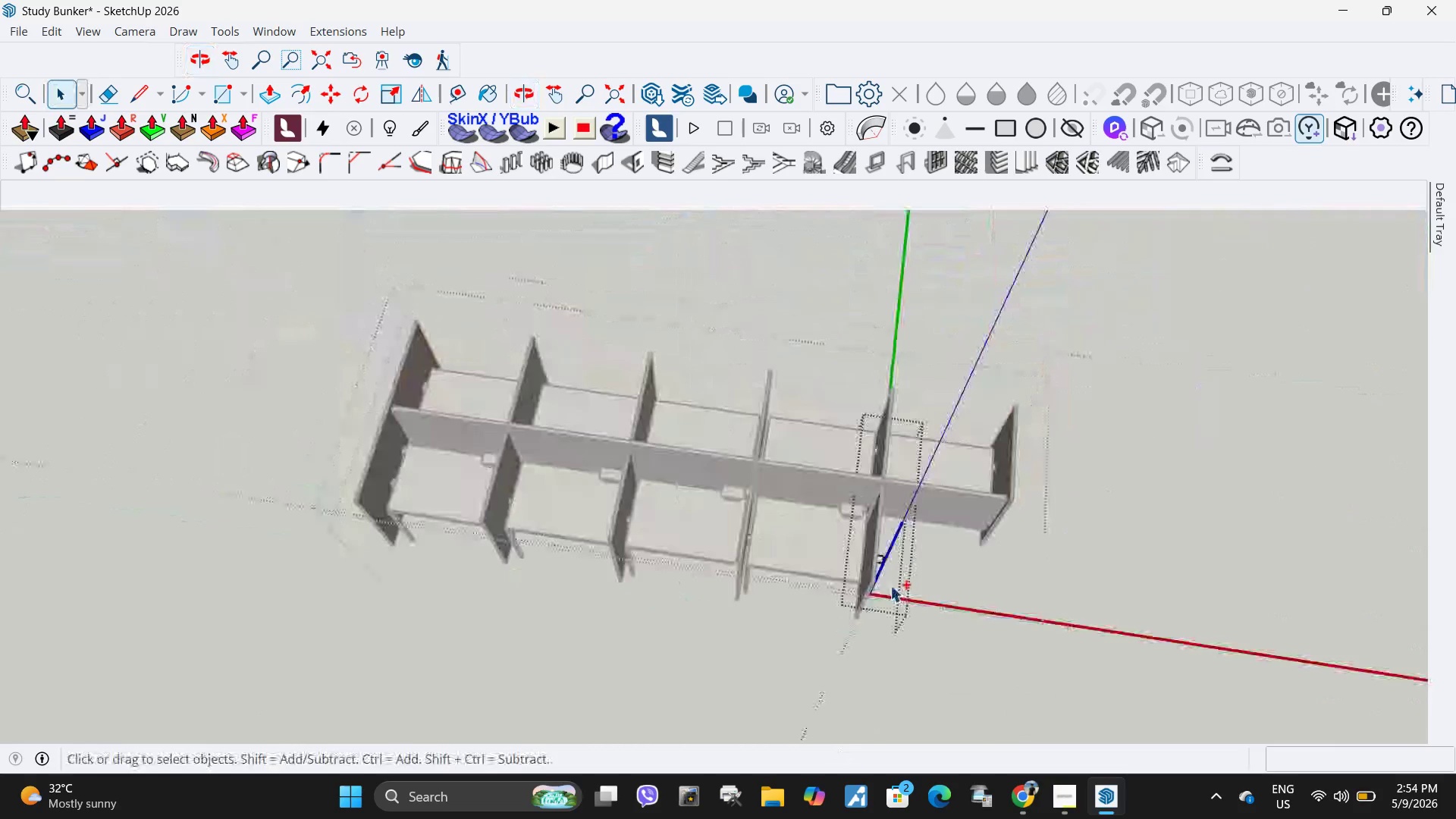 
key(Control+Z)
 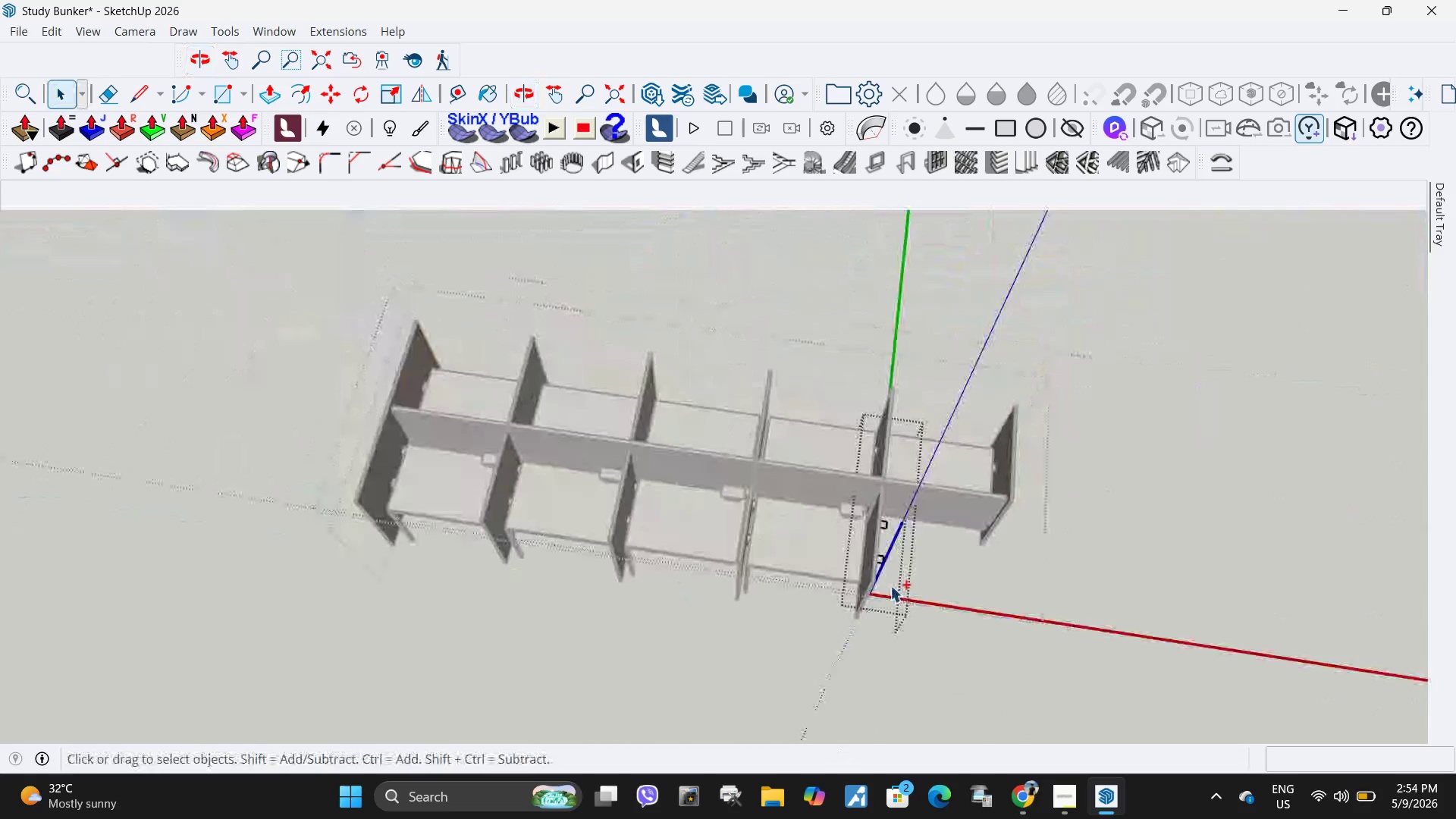 
scroll: coordinate [890, 585], scroll_direction: down, amount: 5.0
 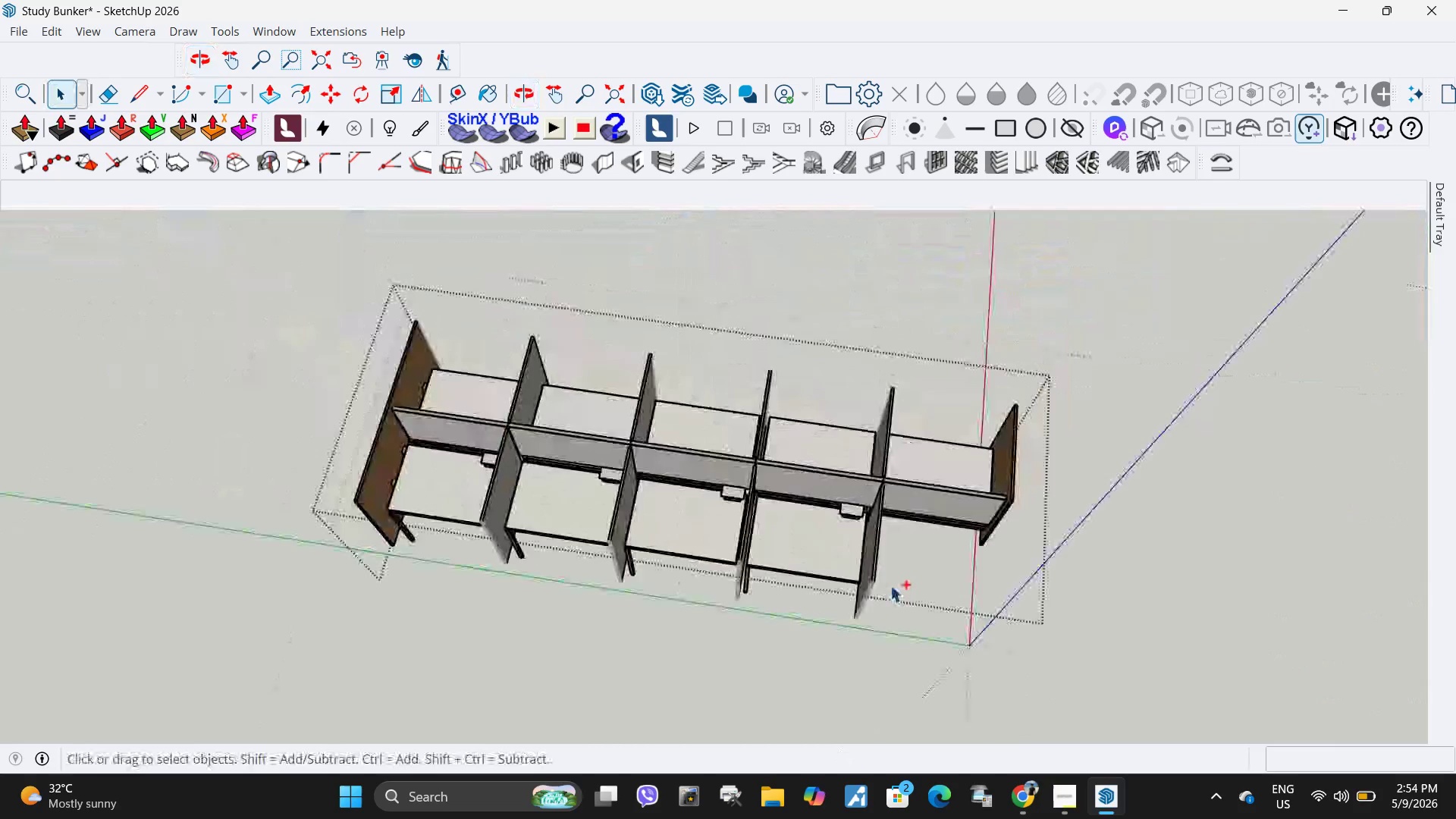 
key(Control+Z)
 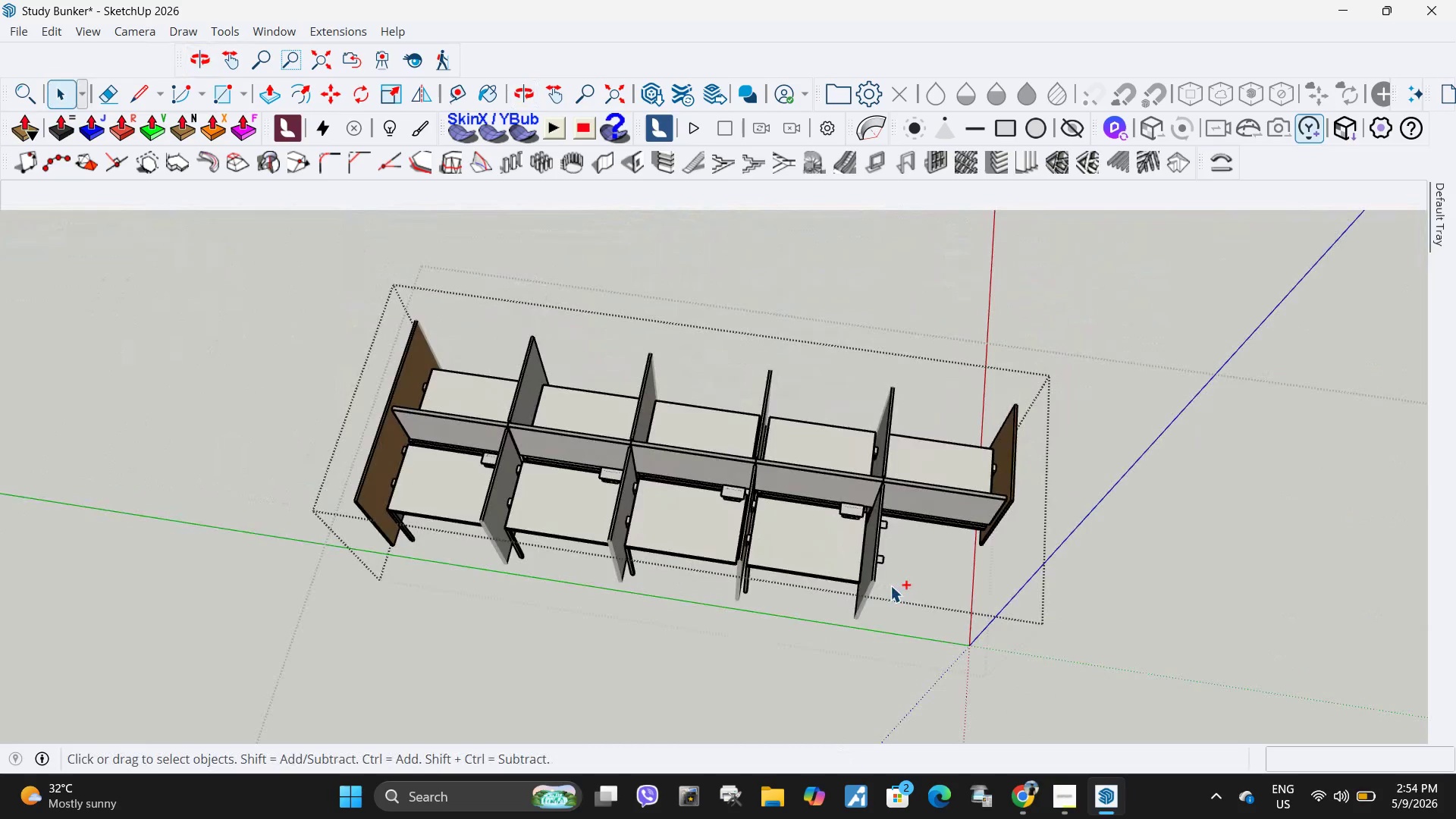 
key(Control+Z)
 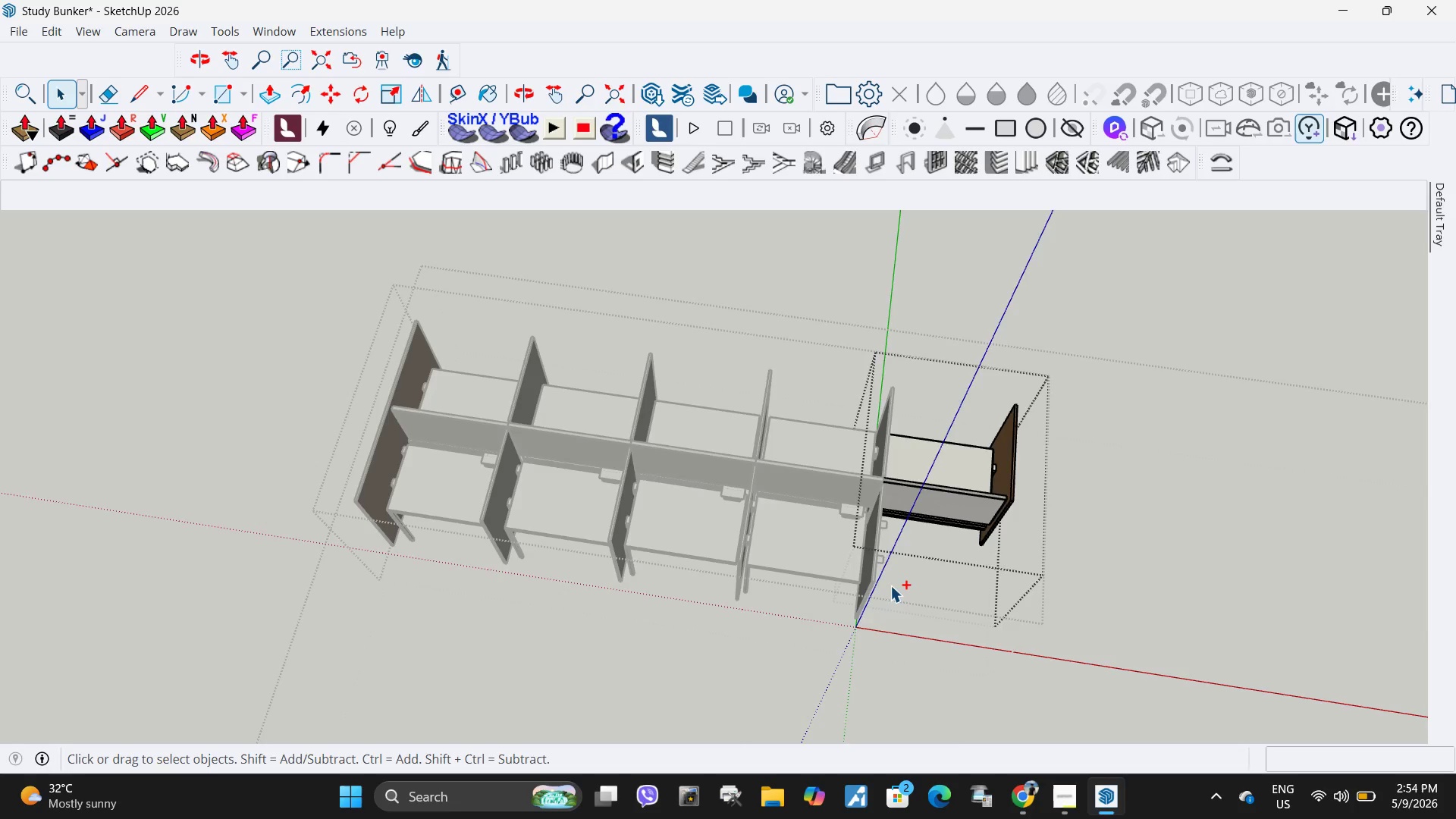 
key(Control+Z)
 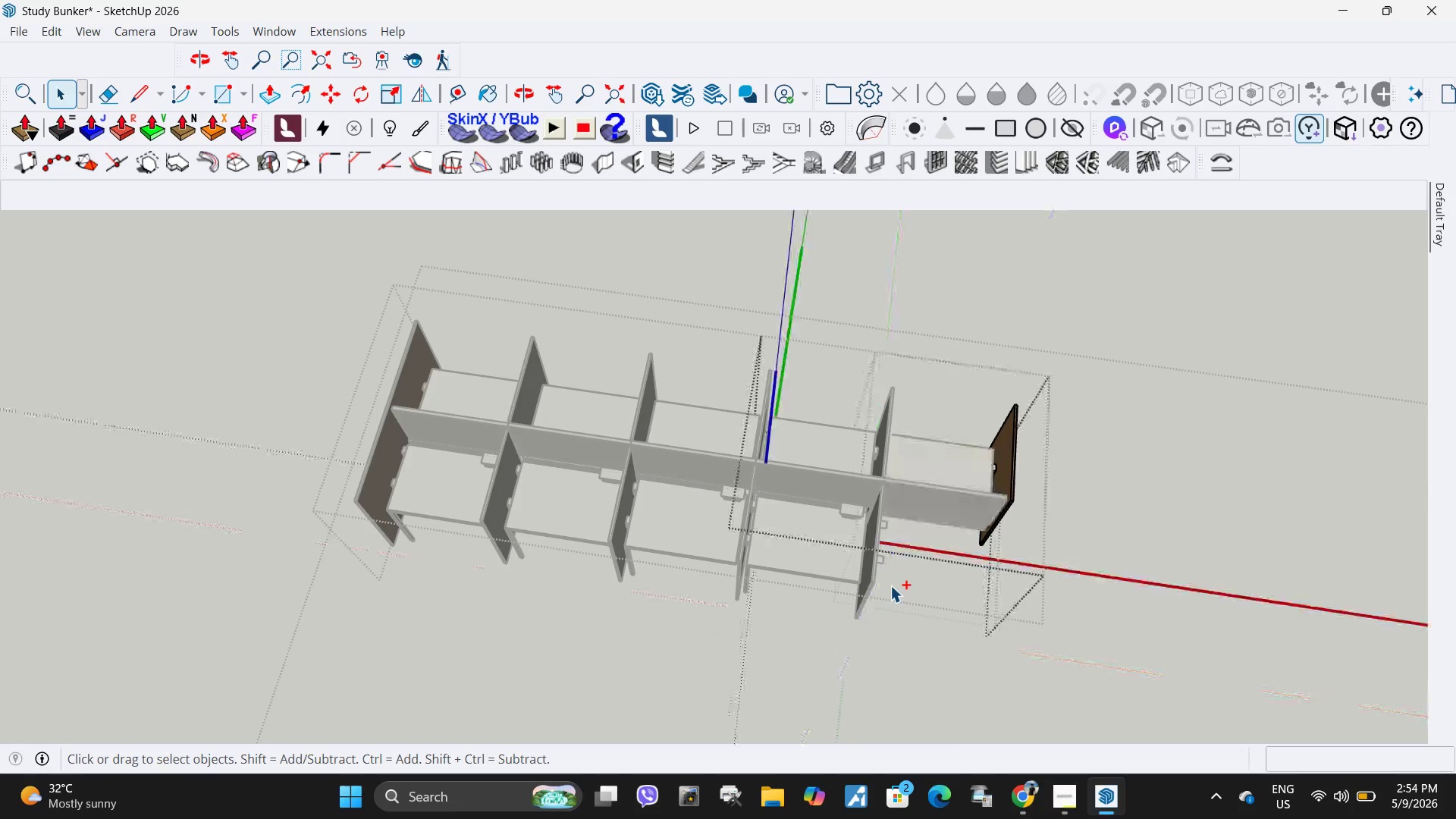 
key(Control+Z)
 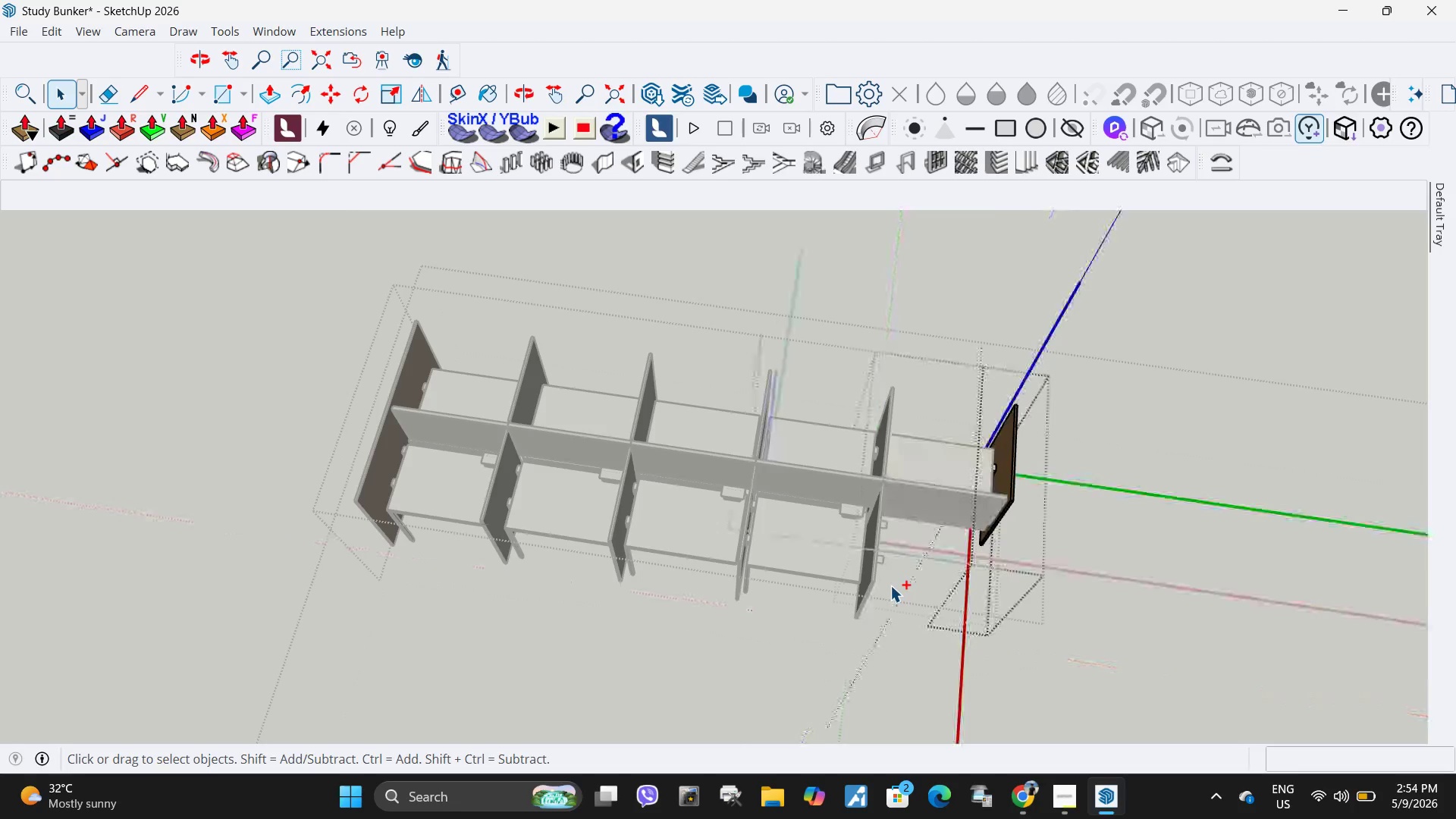 
key(Control+Z)
 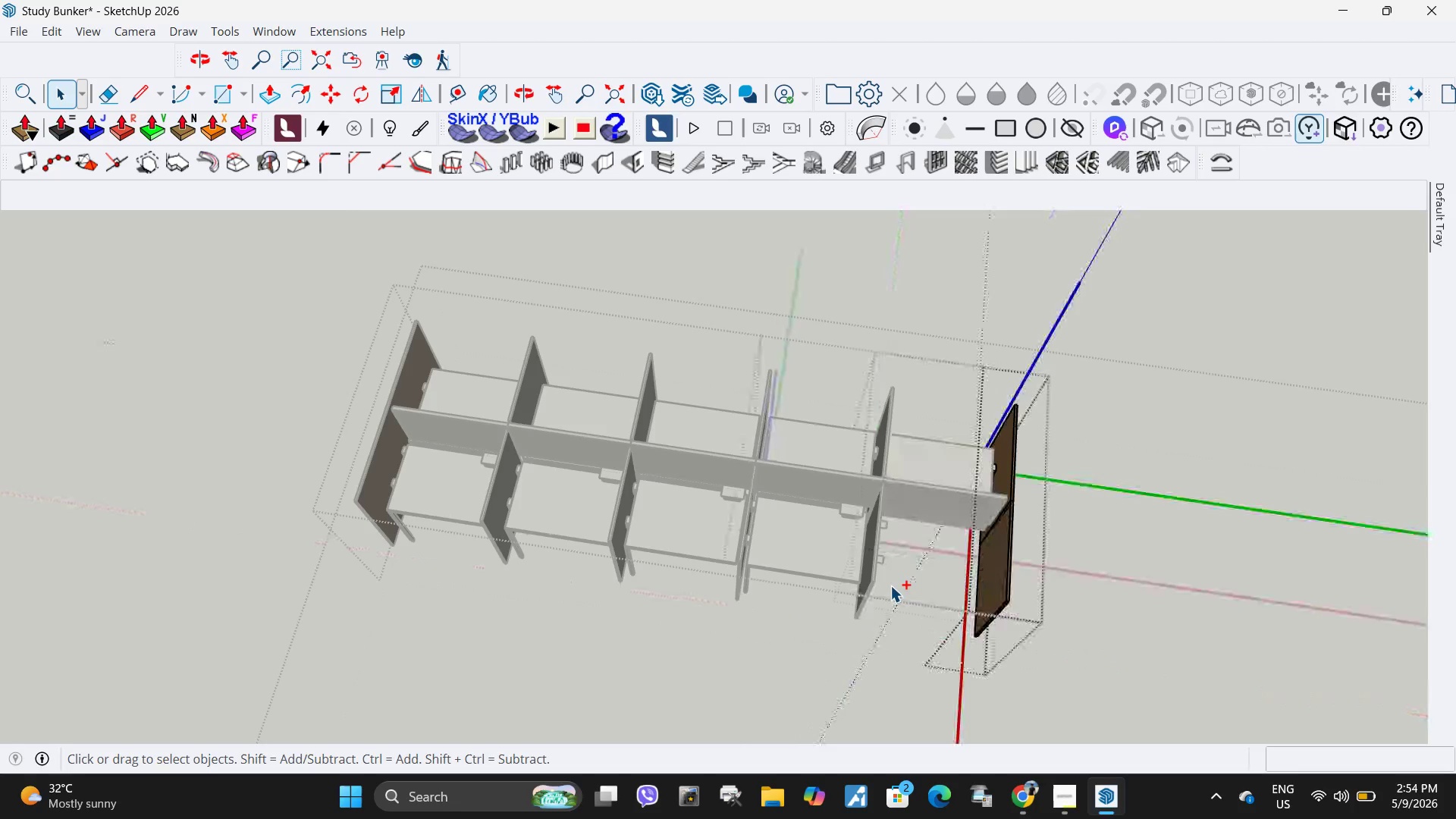 
key(Control+Z)
 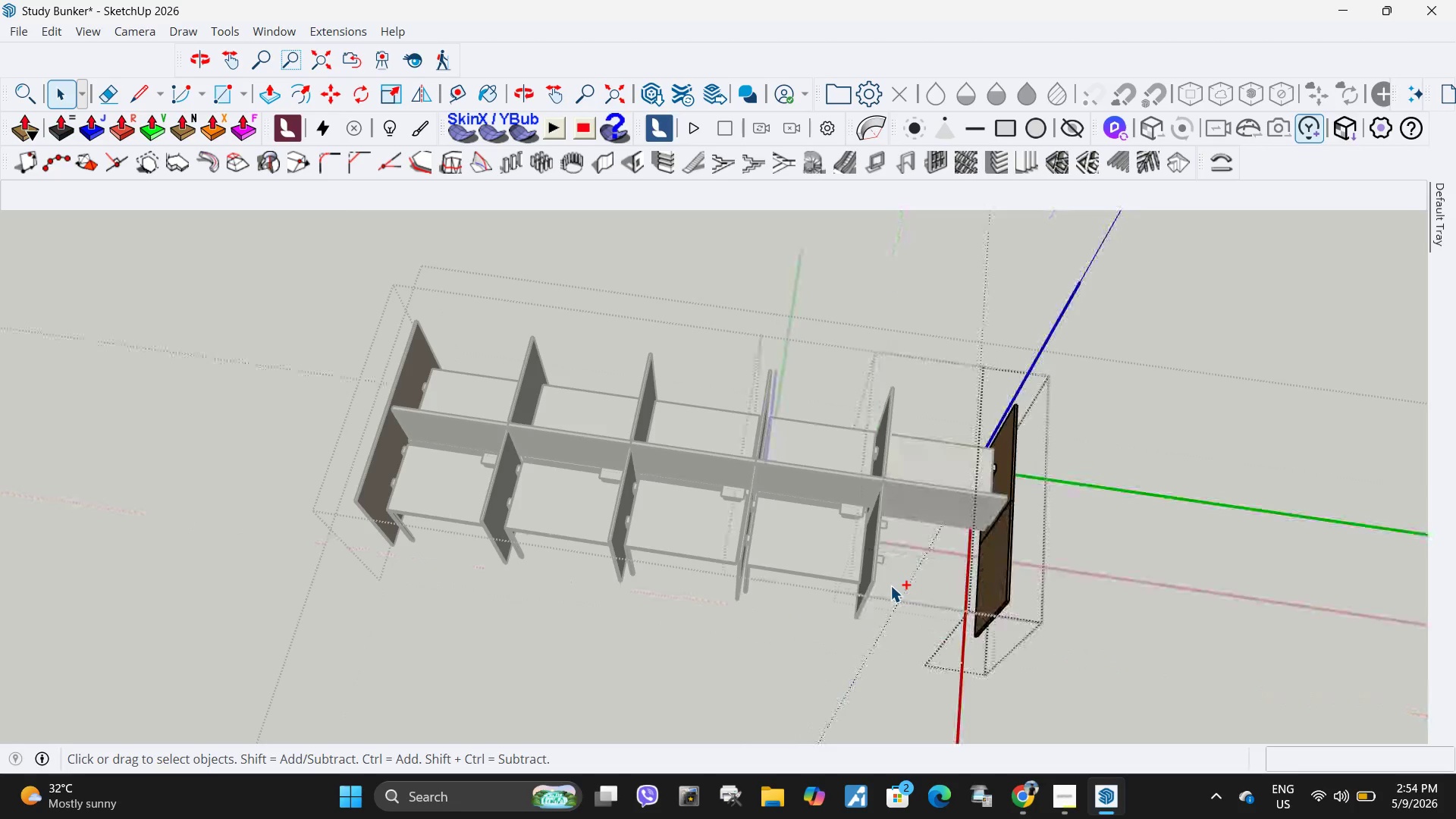 
key(Control+Z)
 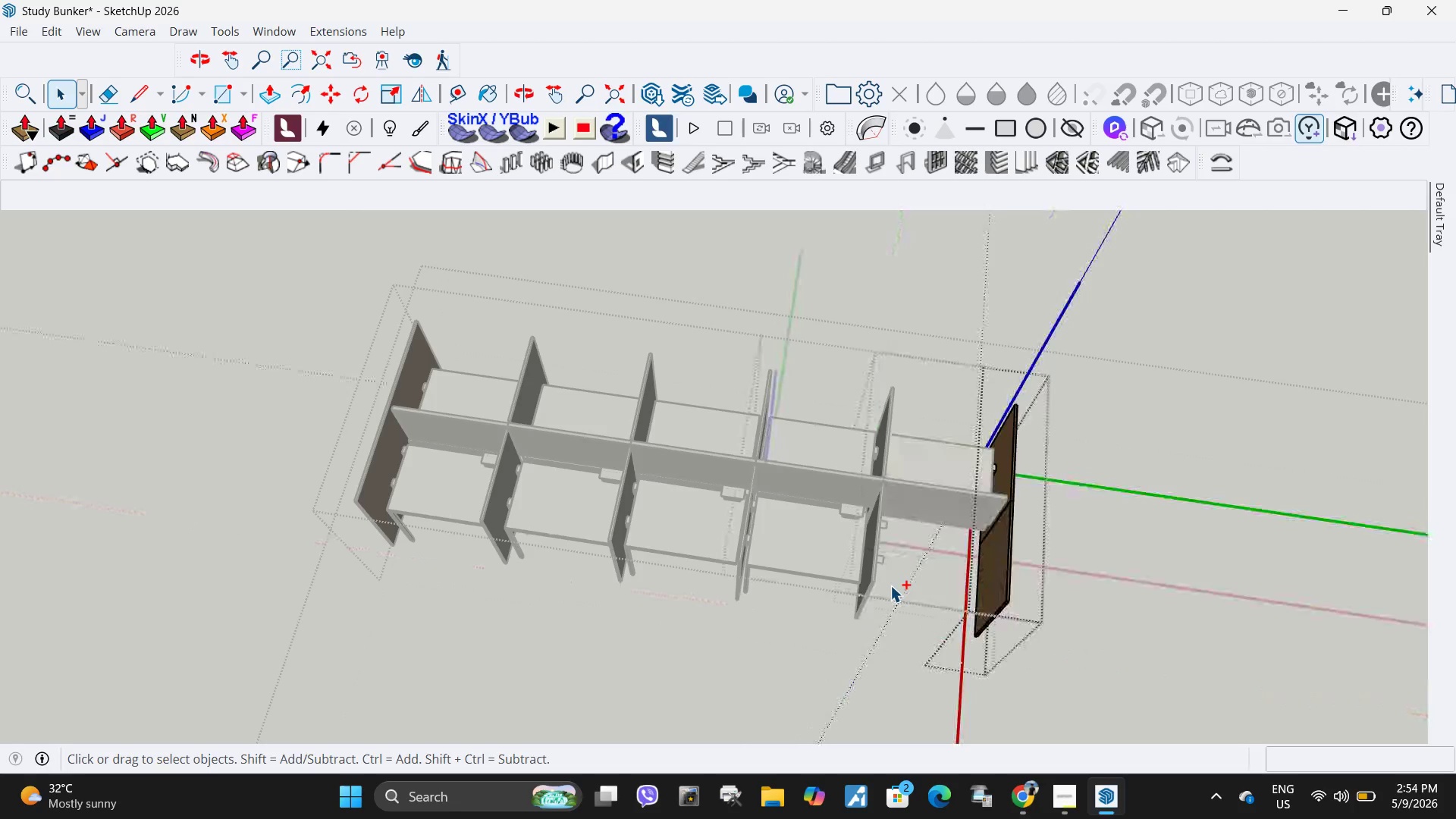 
key(Control+Z)
 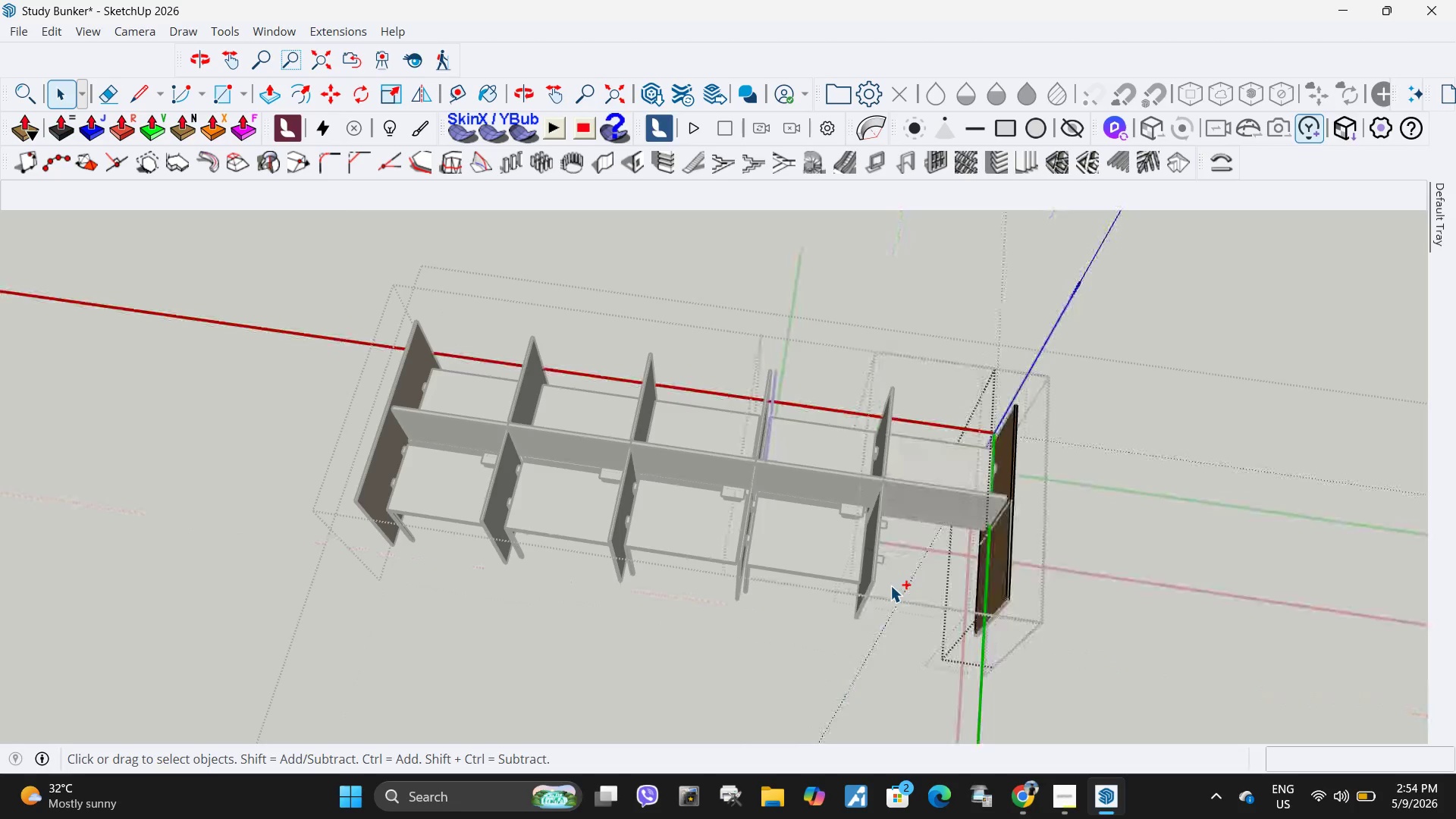 
key(Control+Z)
 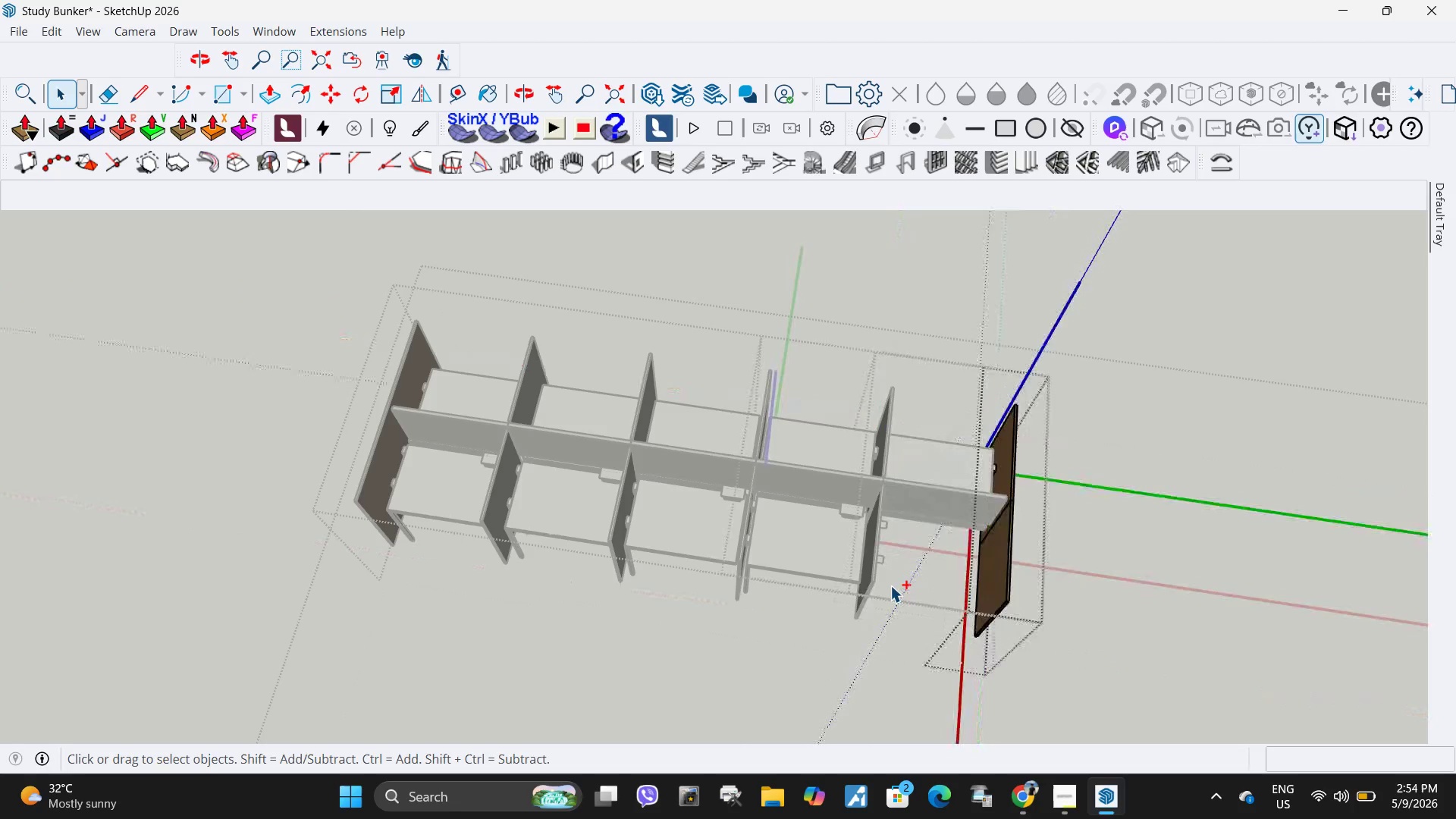 
key(Control+Z)
 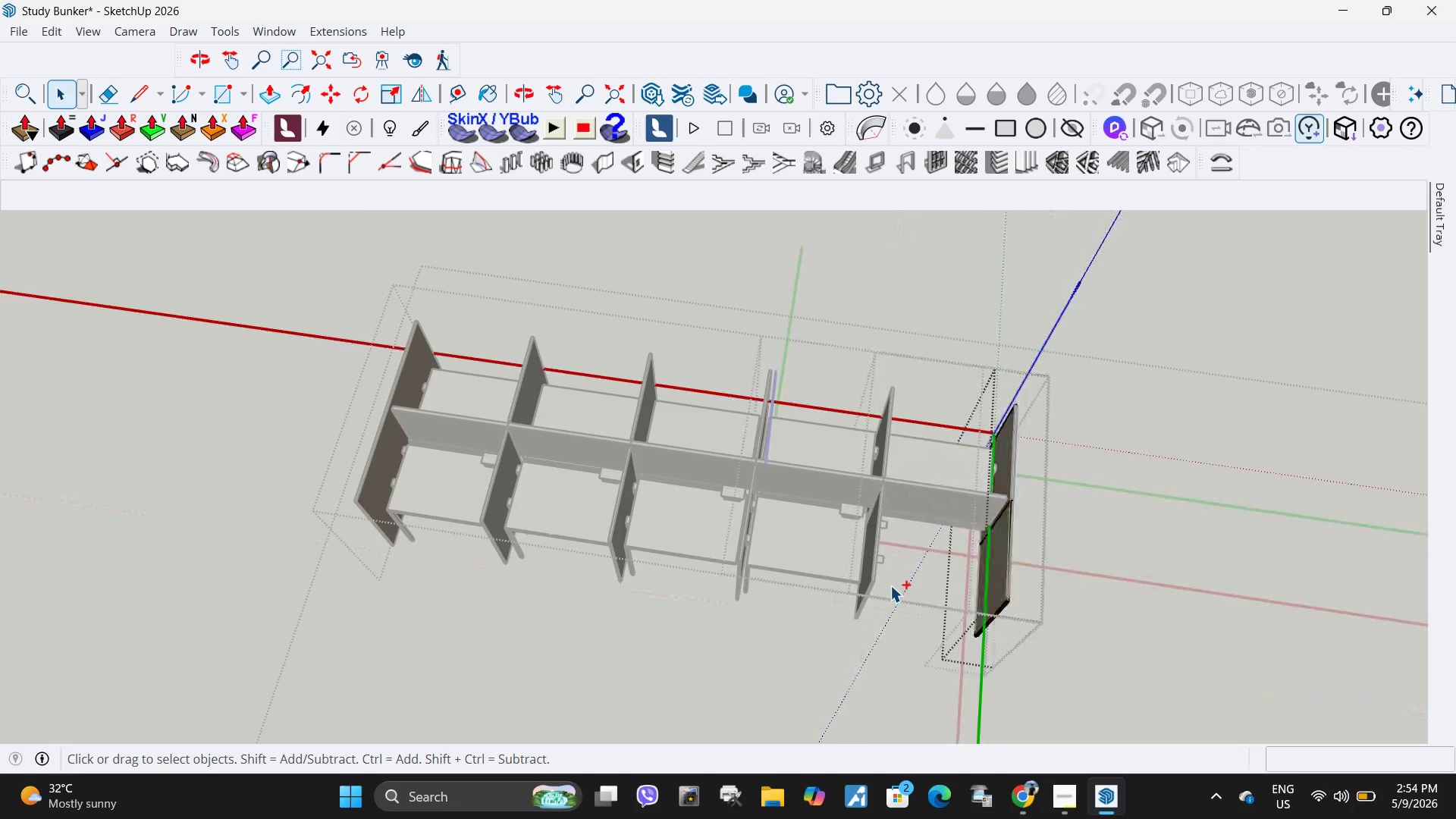 
key(Control+Z)
 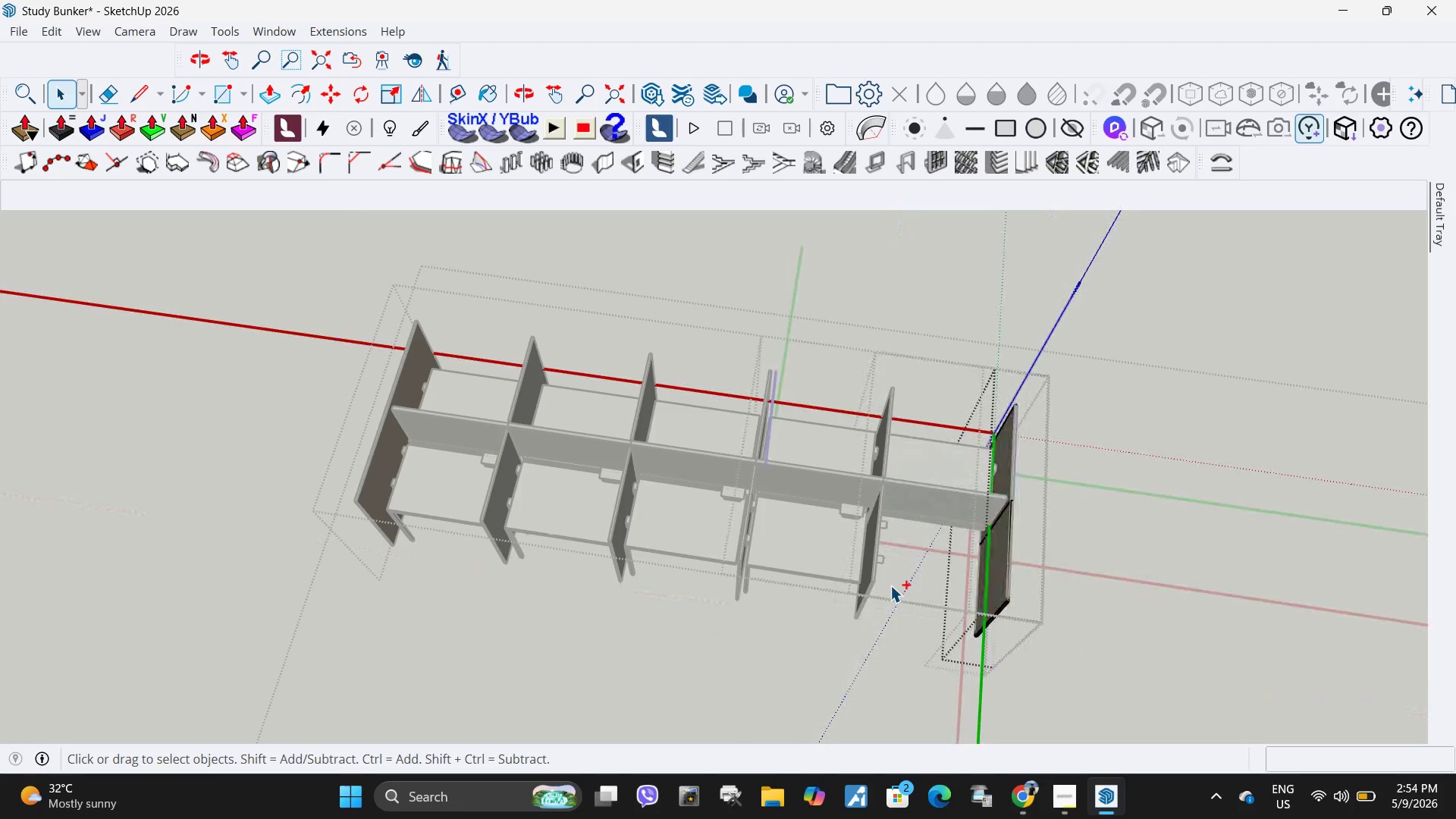 
key(Control+Z)
 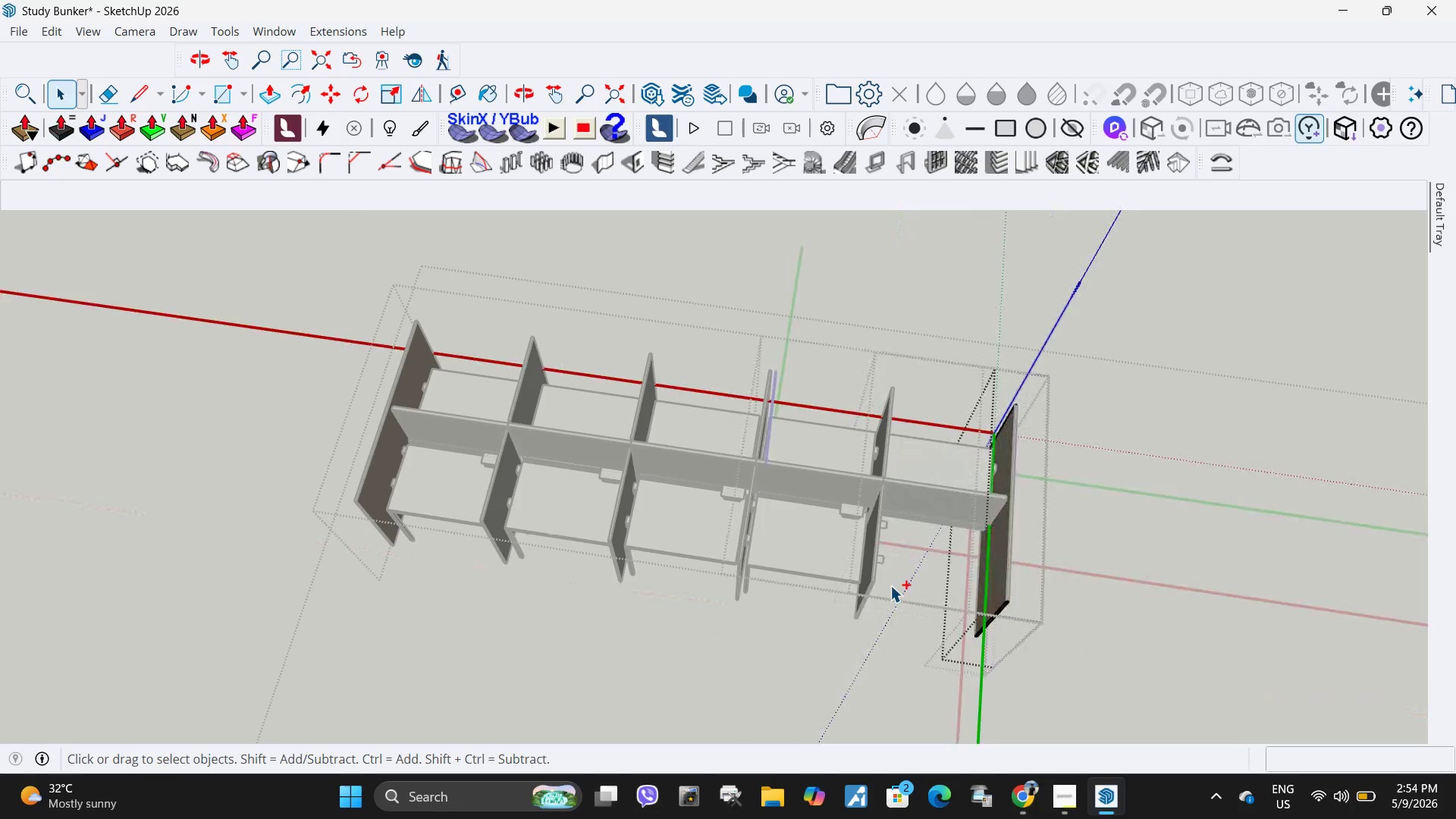 
key(Control+Z)
 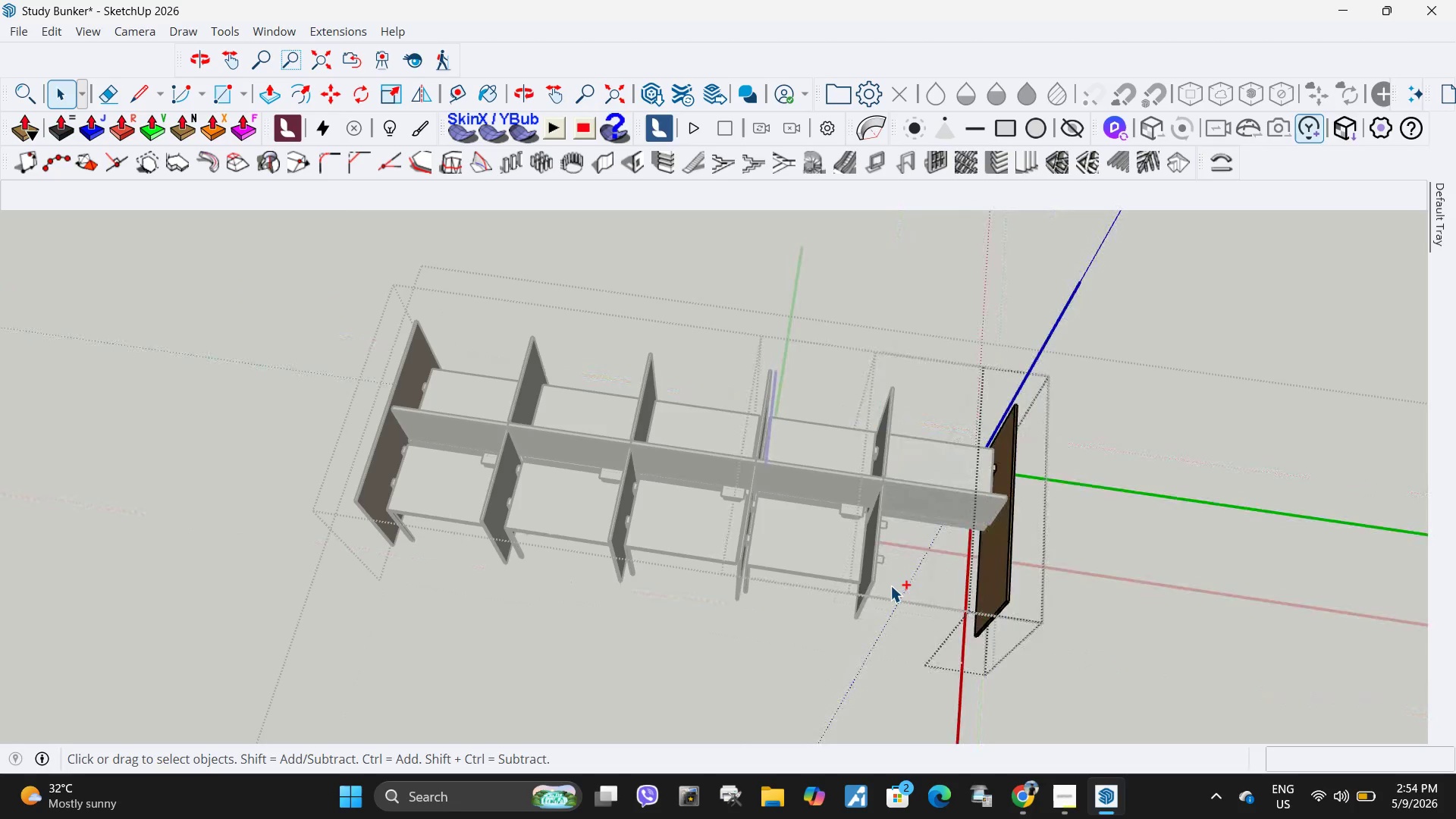 
key(Control+Z)
 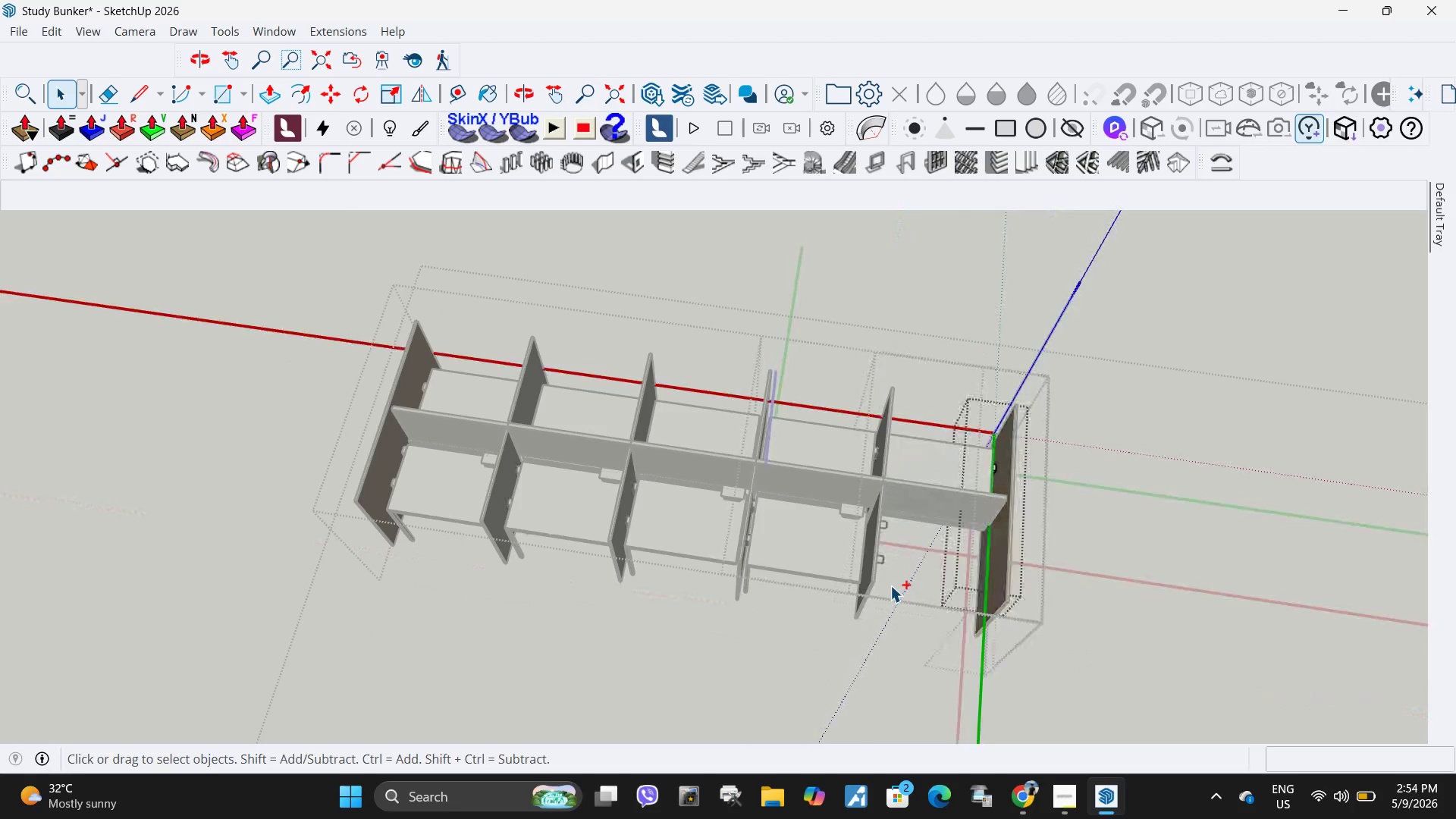 
key(Control+Z)
 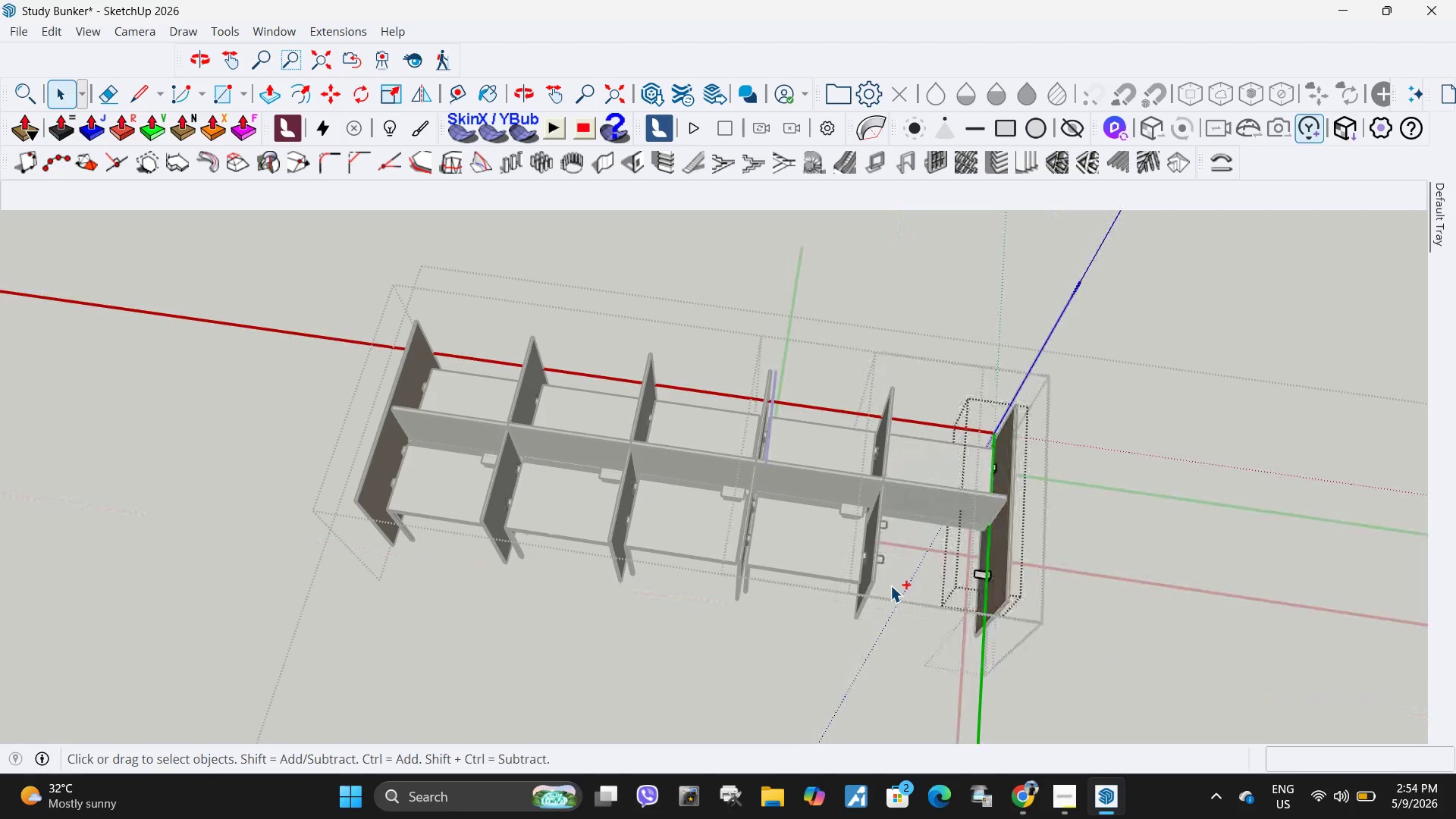 
key(Control+Z)
 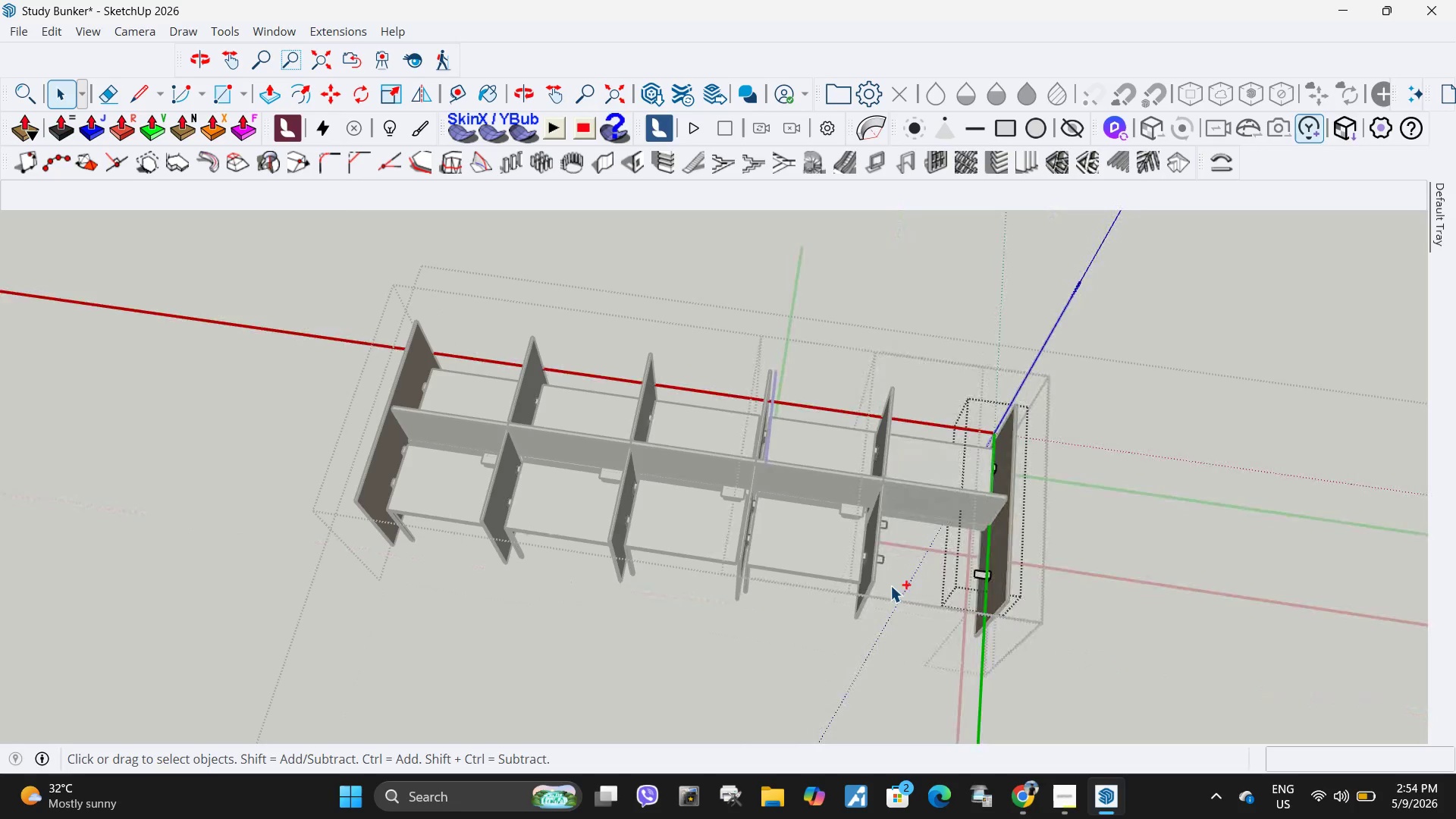 
key(Control+Z)
 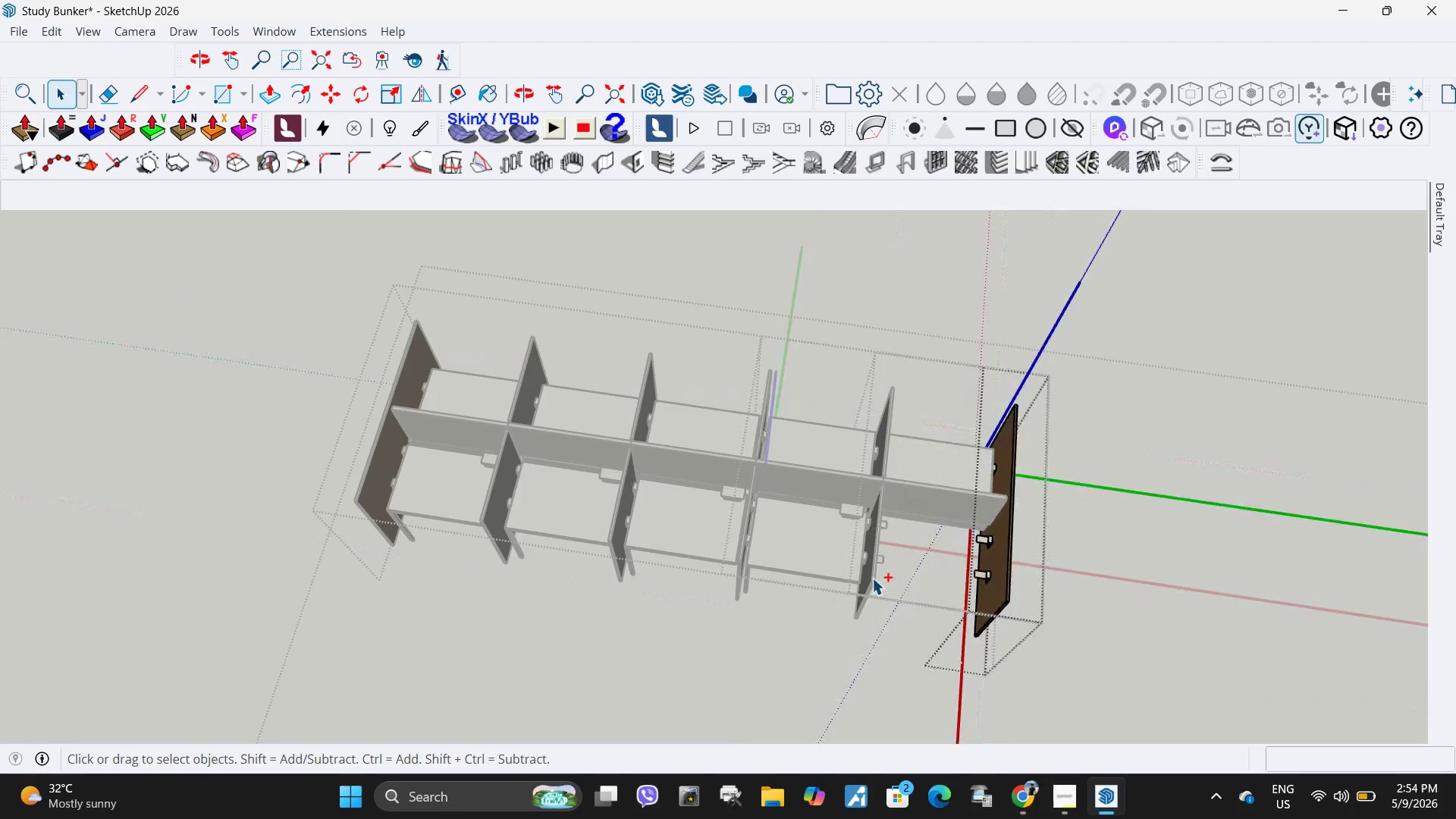 
key(Control+Z)
 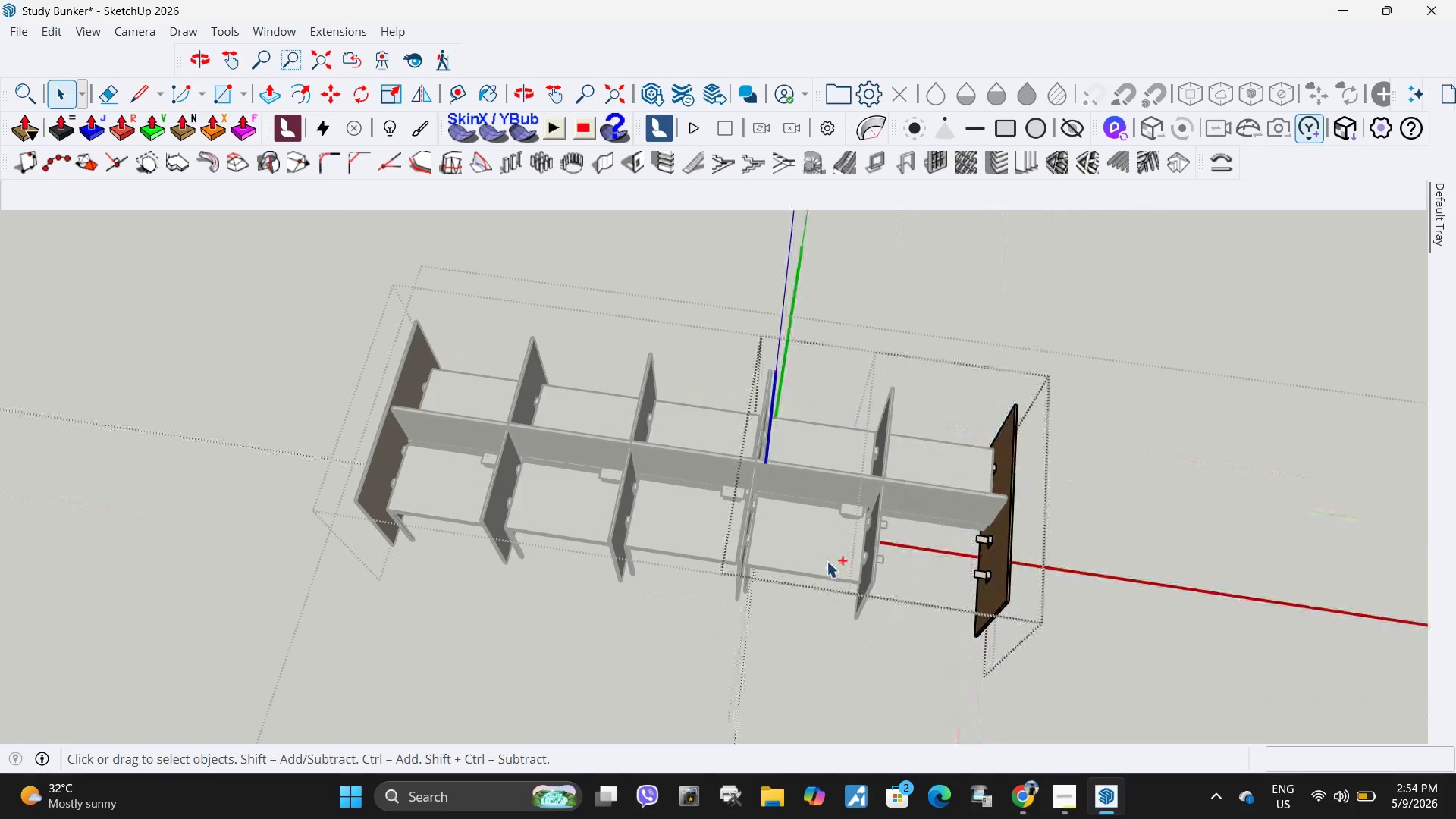 
key(Control+Z)
 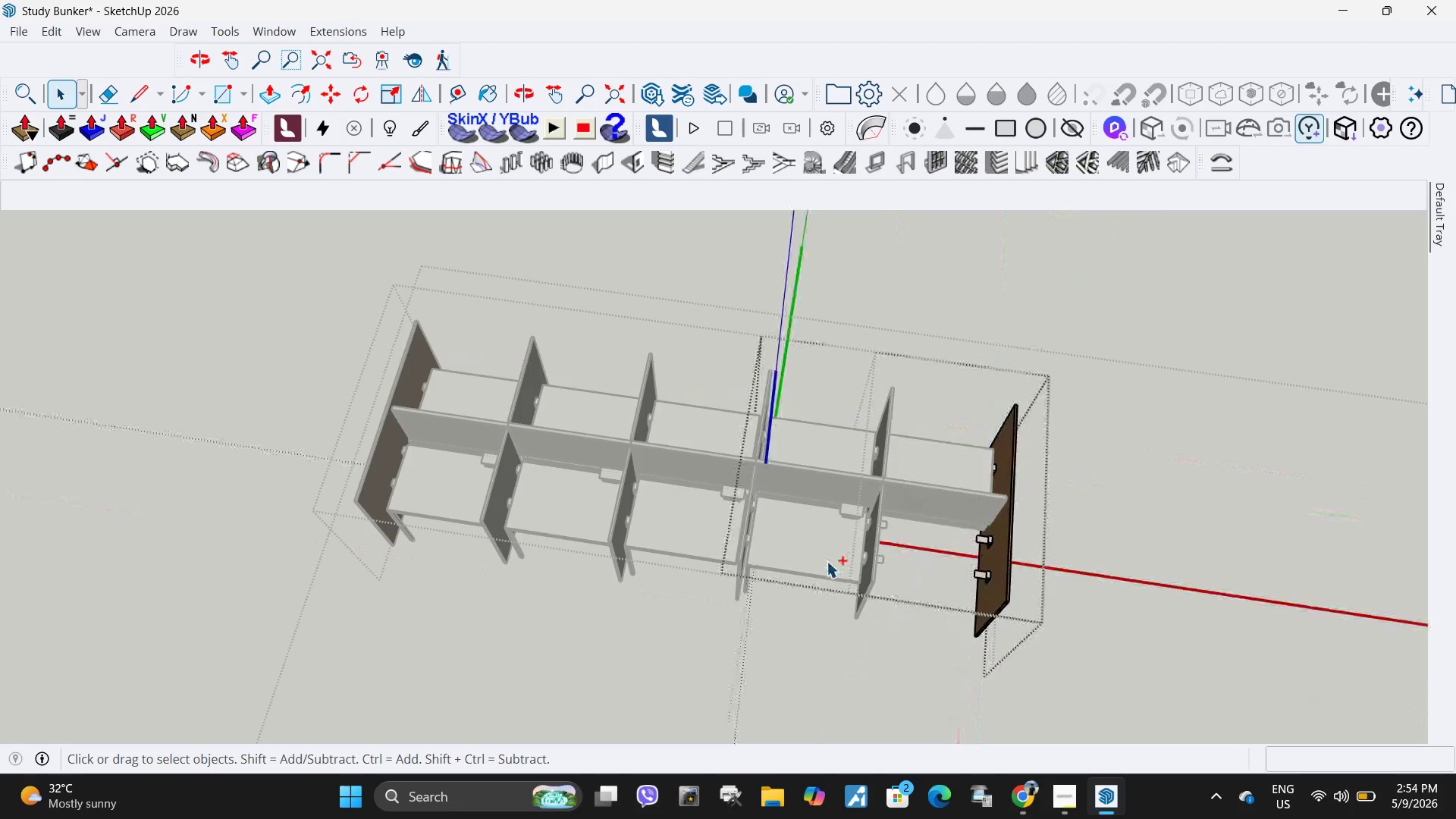 
key(Control+Z)
 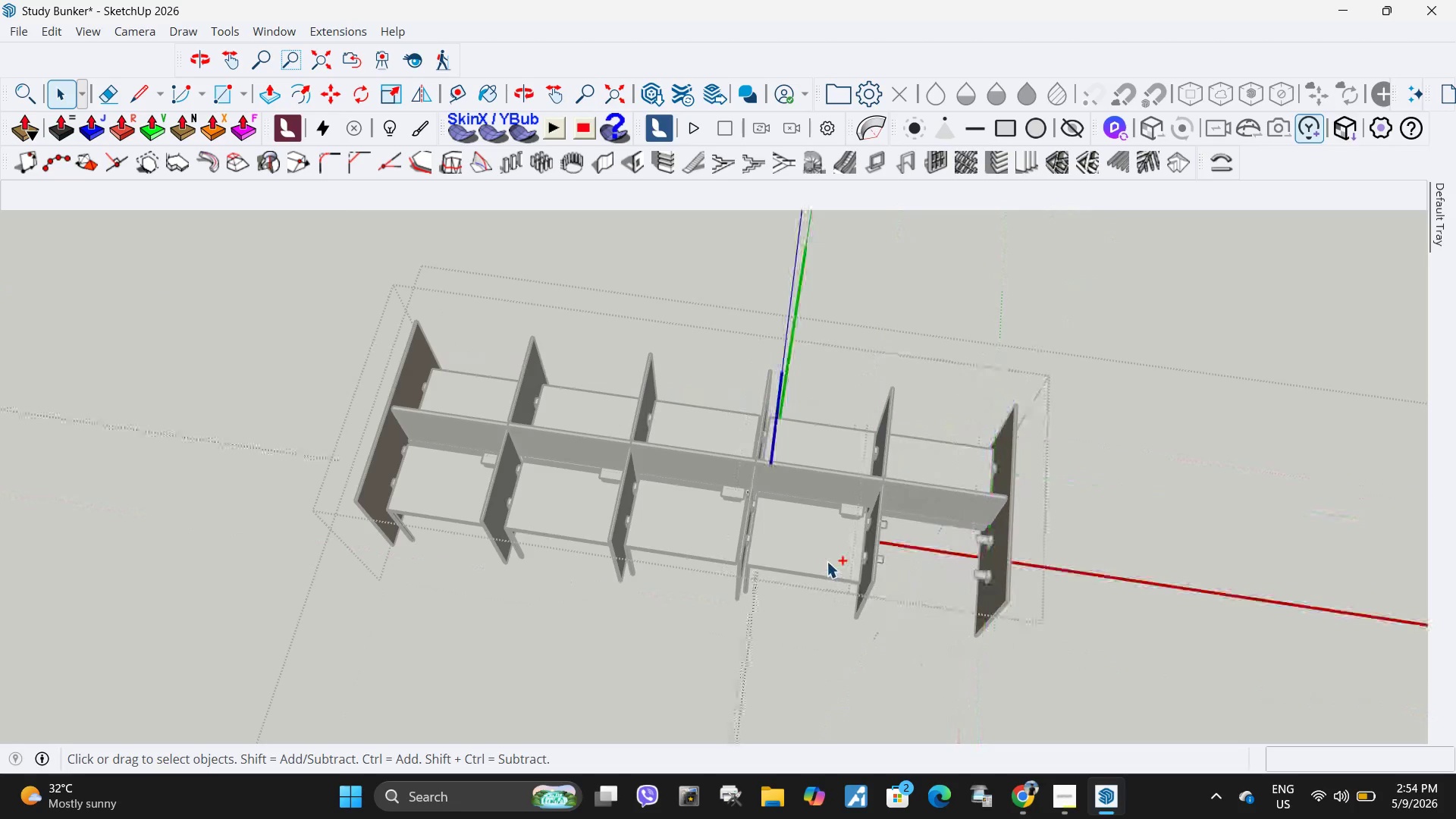 
key(Control+Z)
 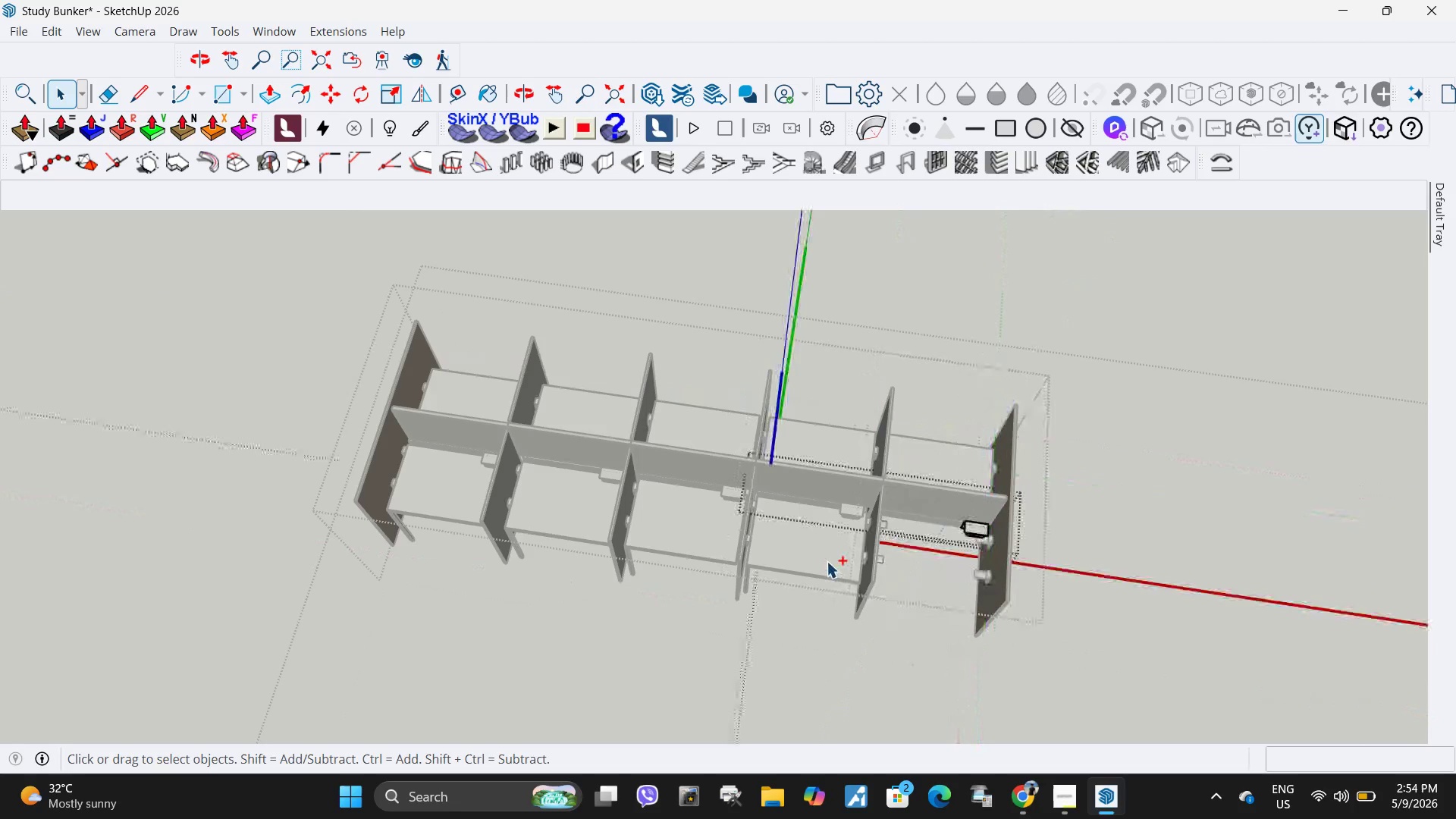 
key(Control+Z)
 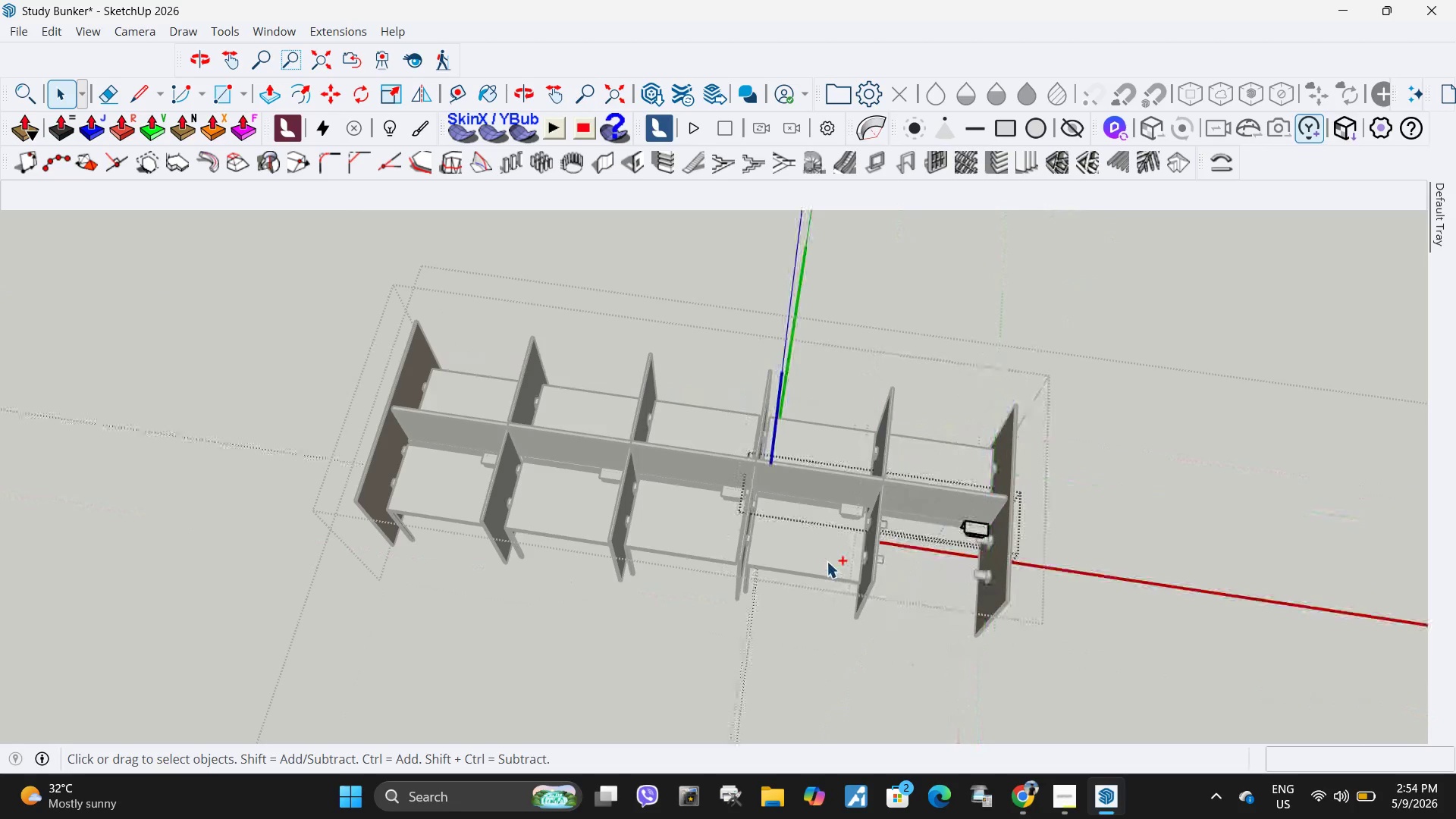 
key(Control+Z)
 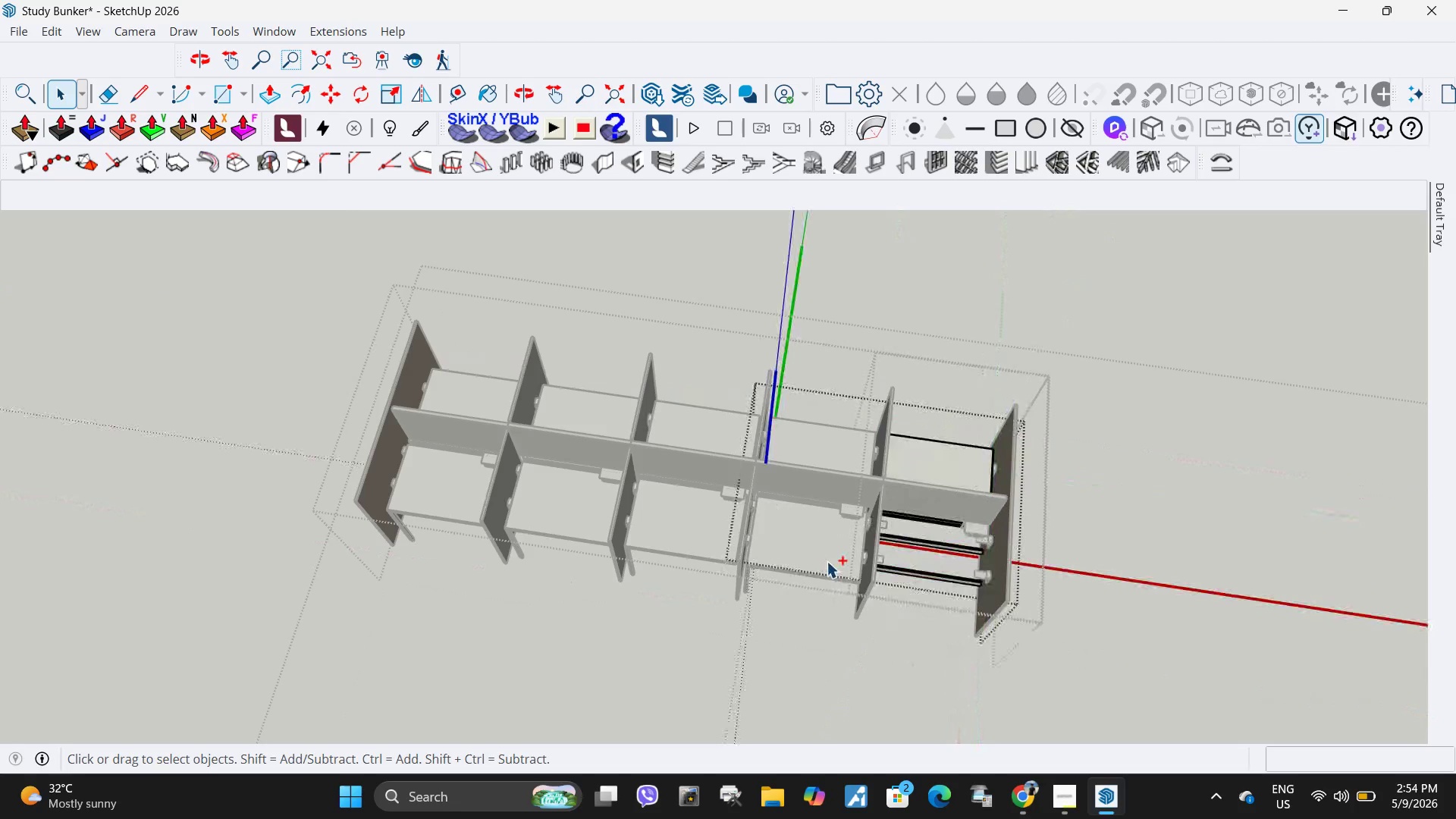 
key(Control+Z)
 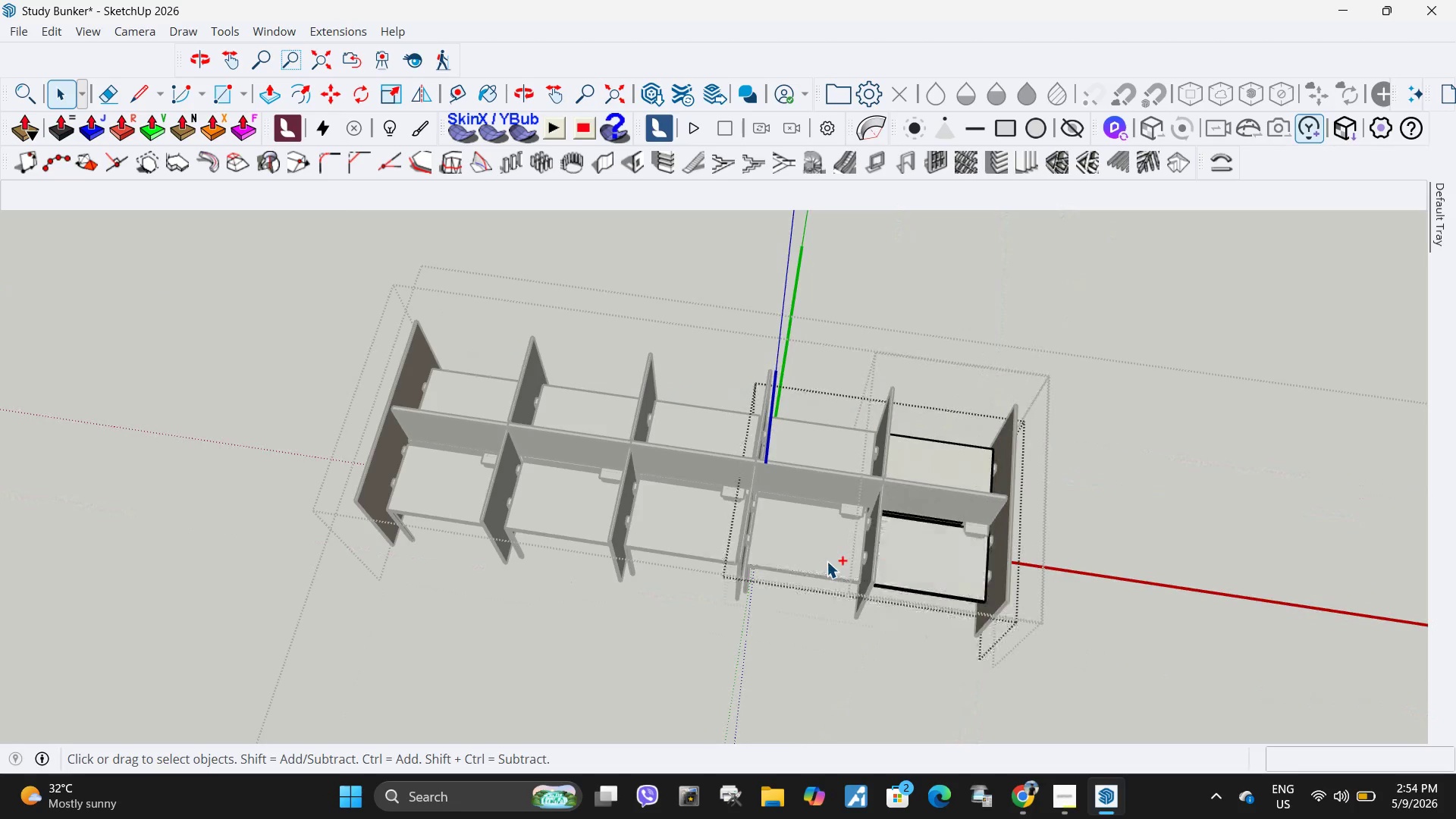 
key(Control+Z)
 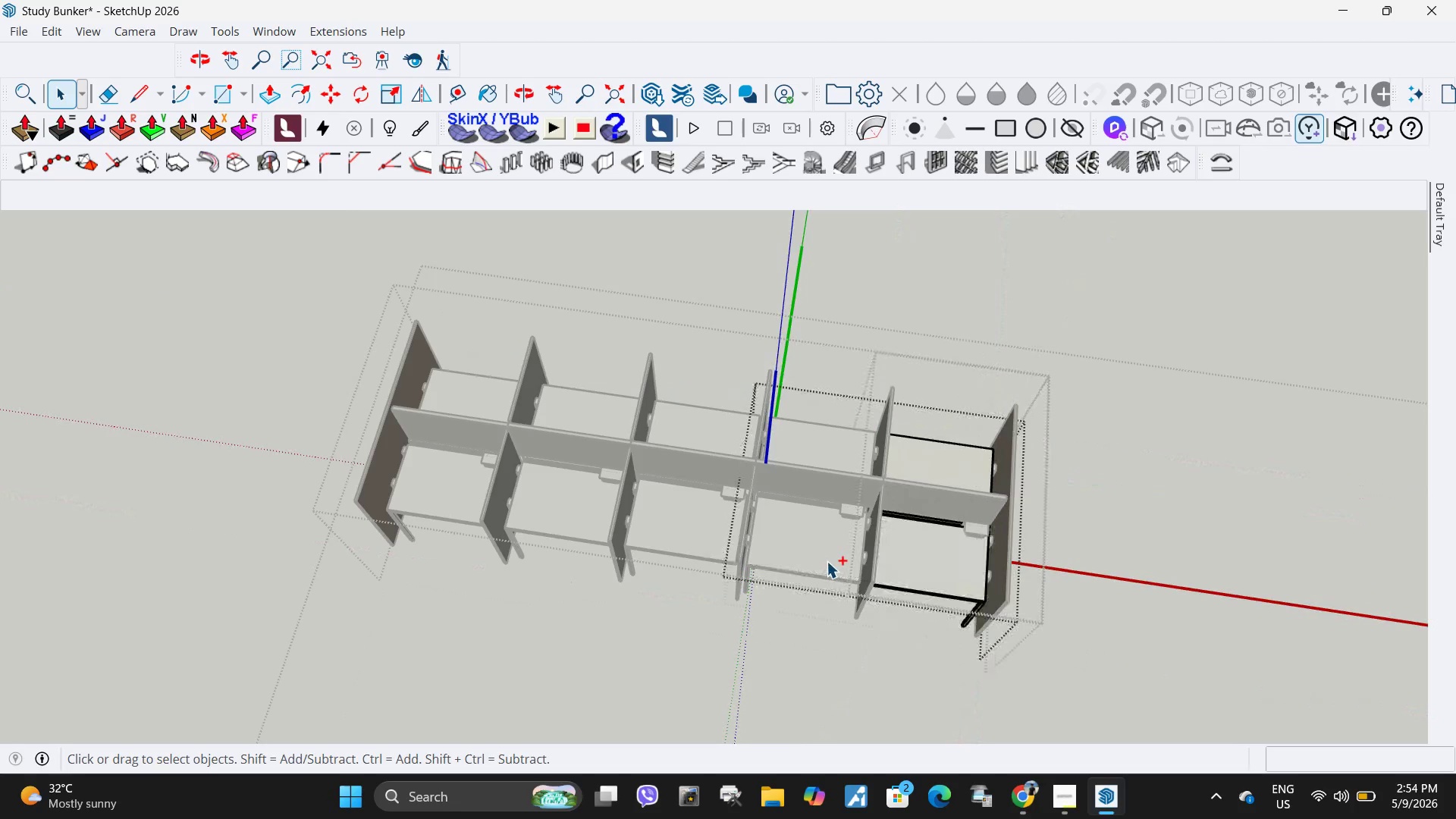 
key(Control+Z)
 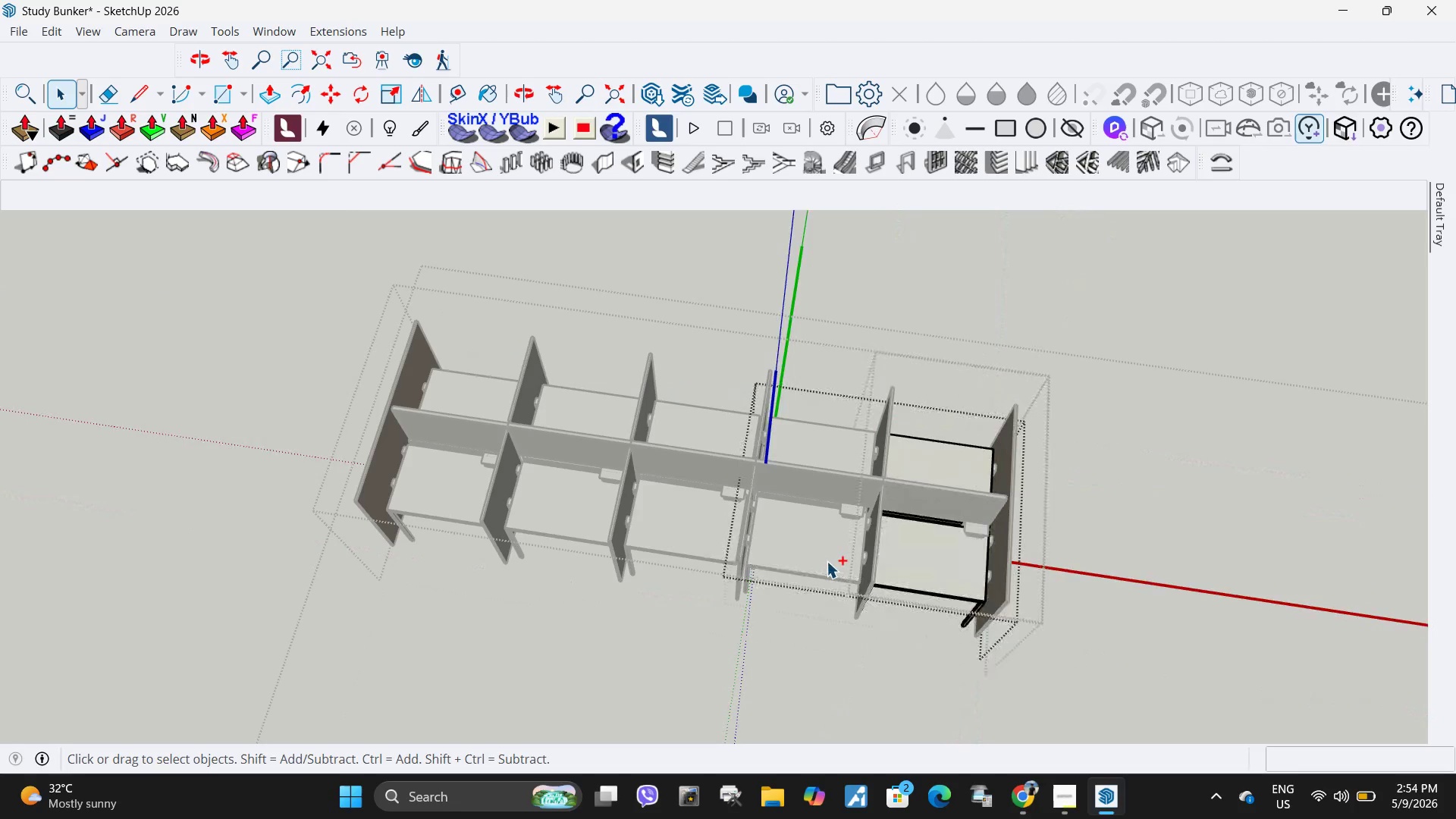 
key(Control+Z)
 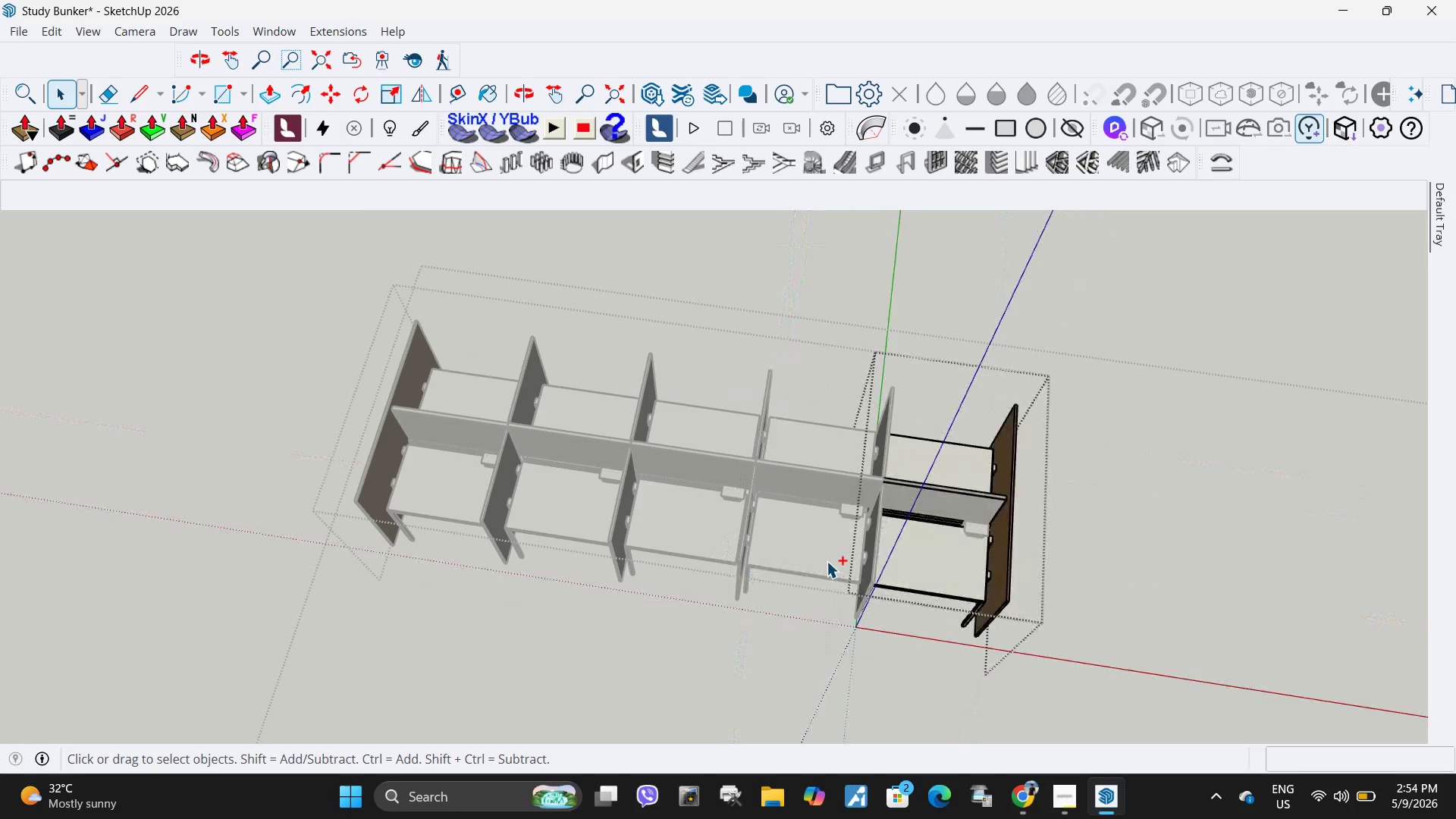 
key(Control+Z)
 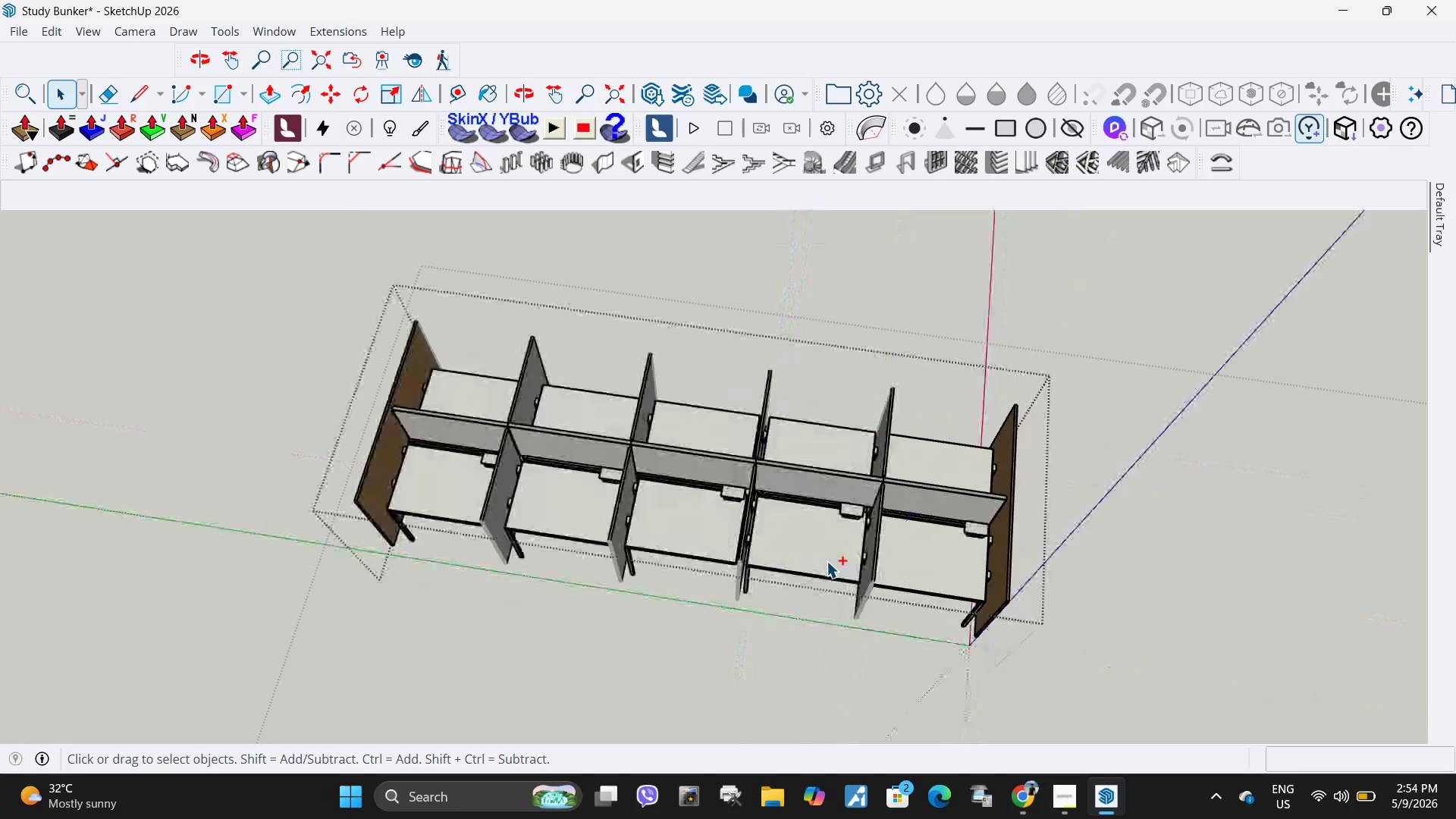 
key(Control+Z)
 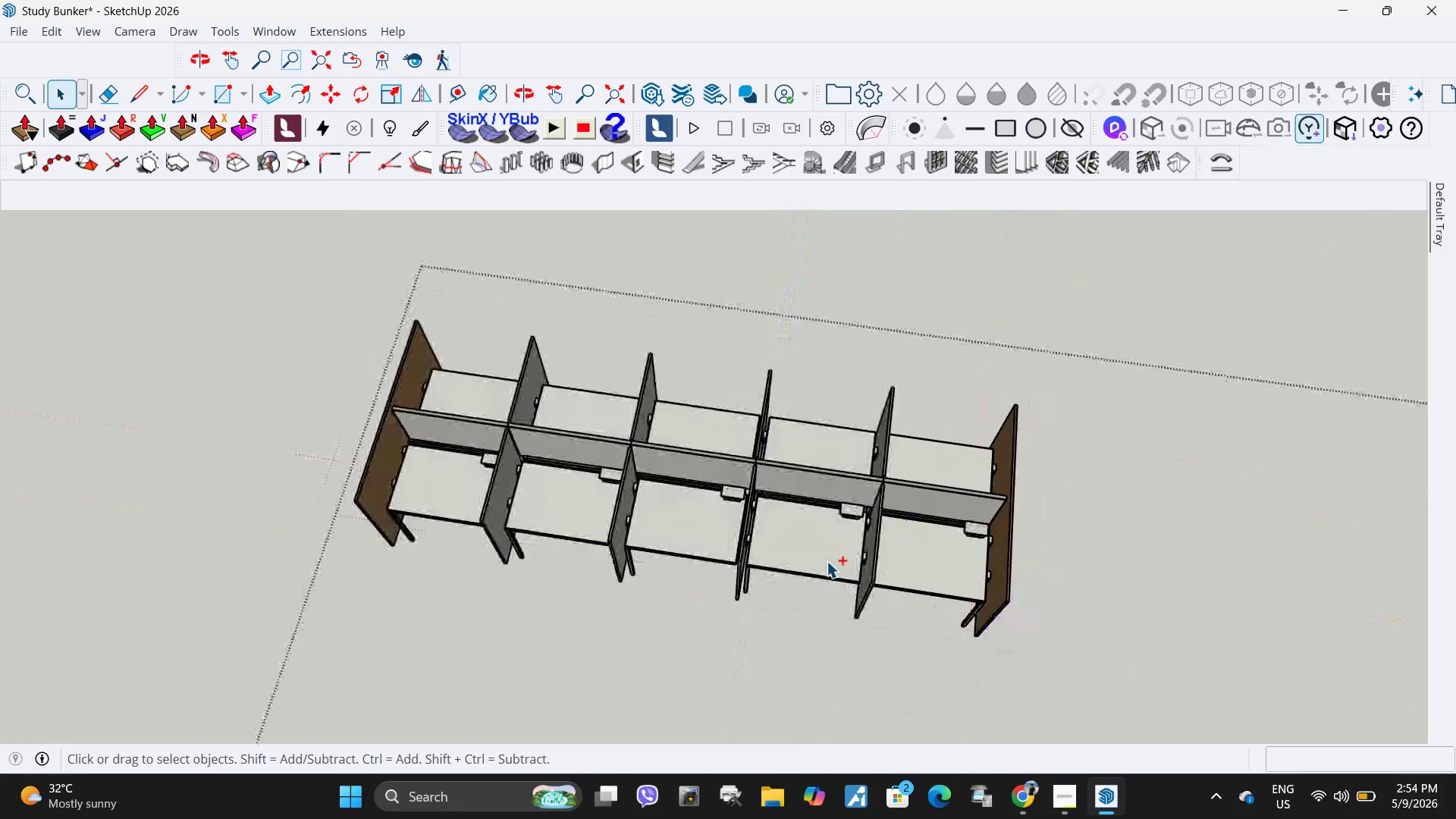 
key(Control+Z)
 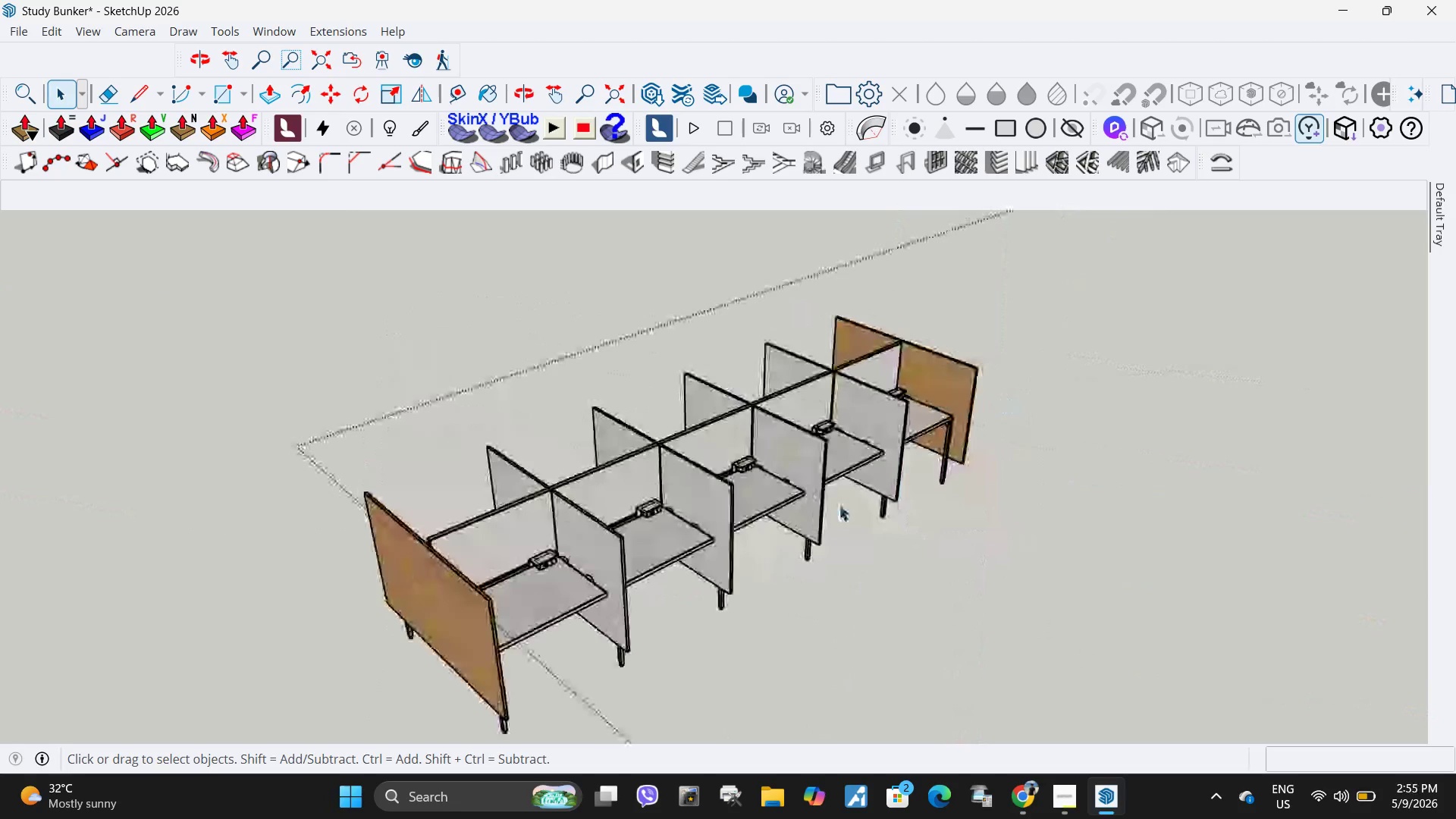 
left_click([811, 499])
 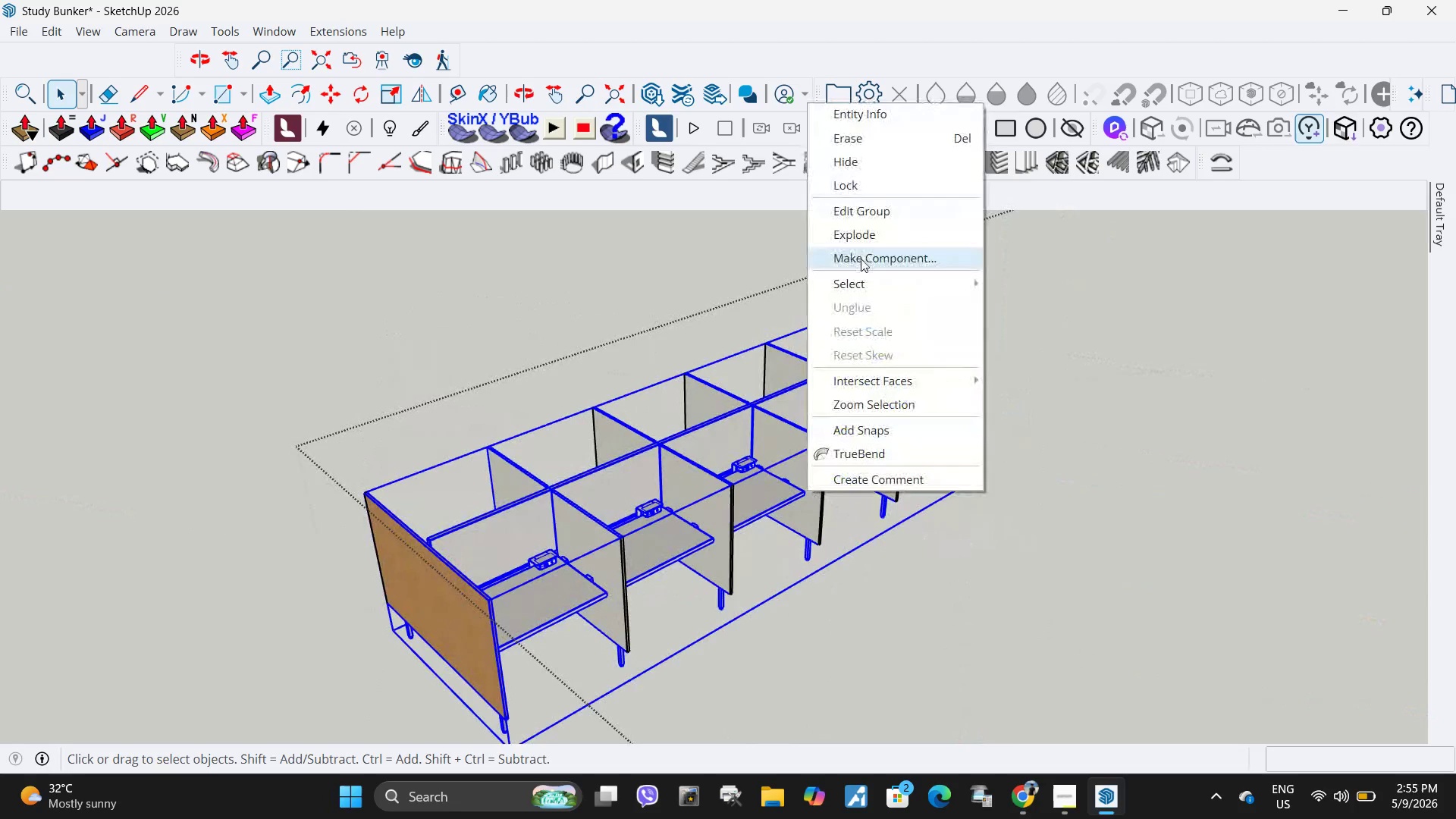 
left_click([870, 239])
 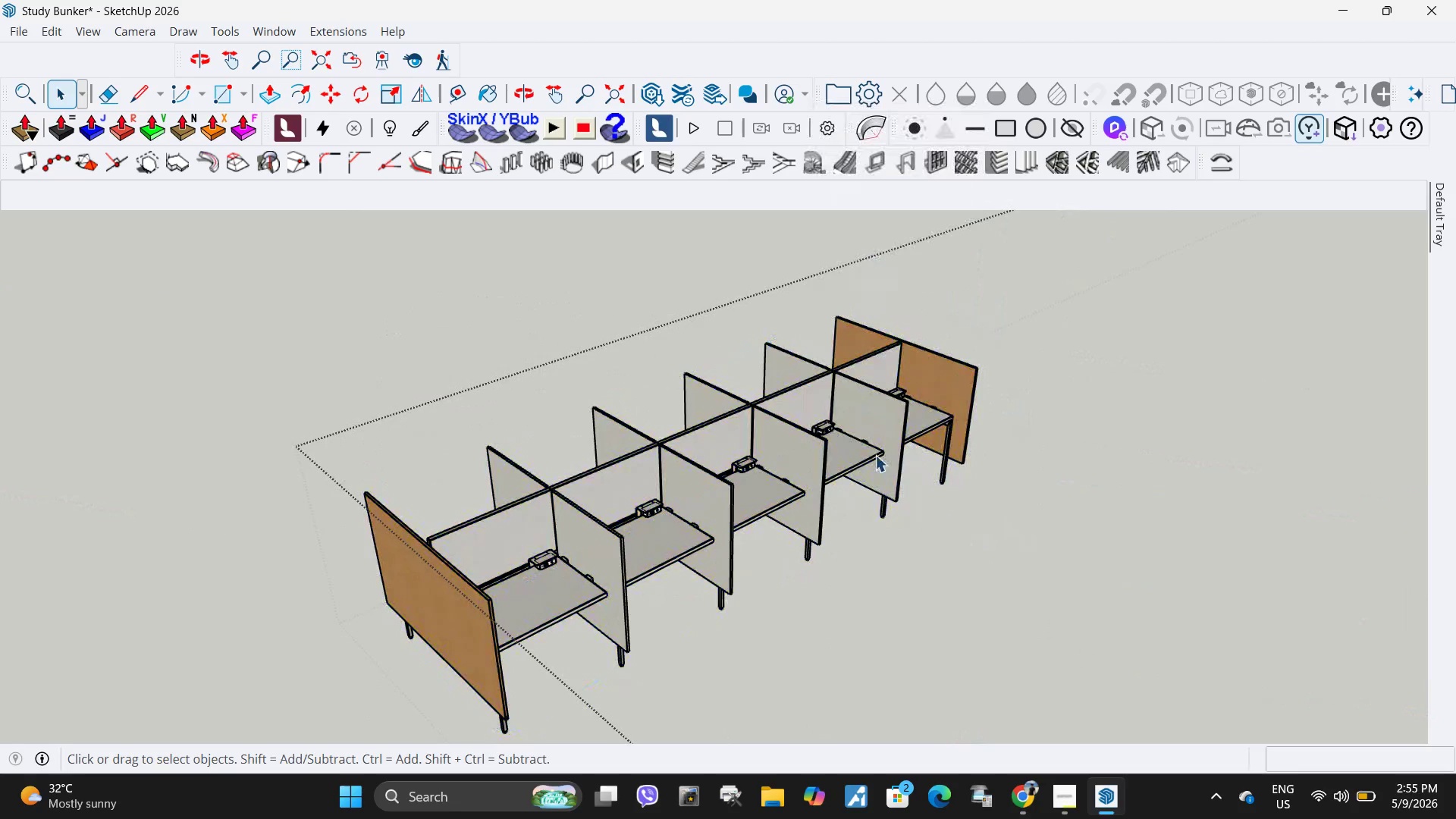 
double_click([875, 455])
 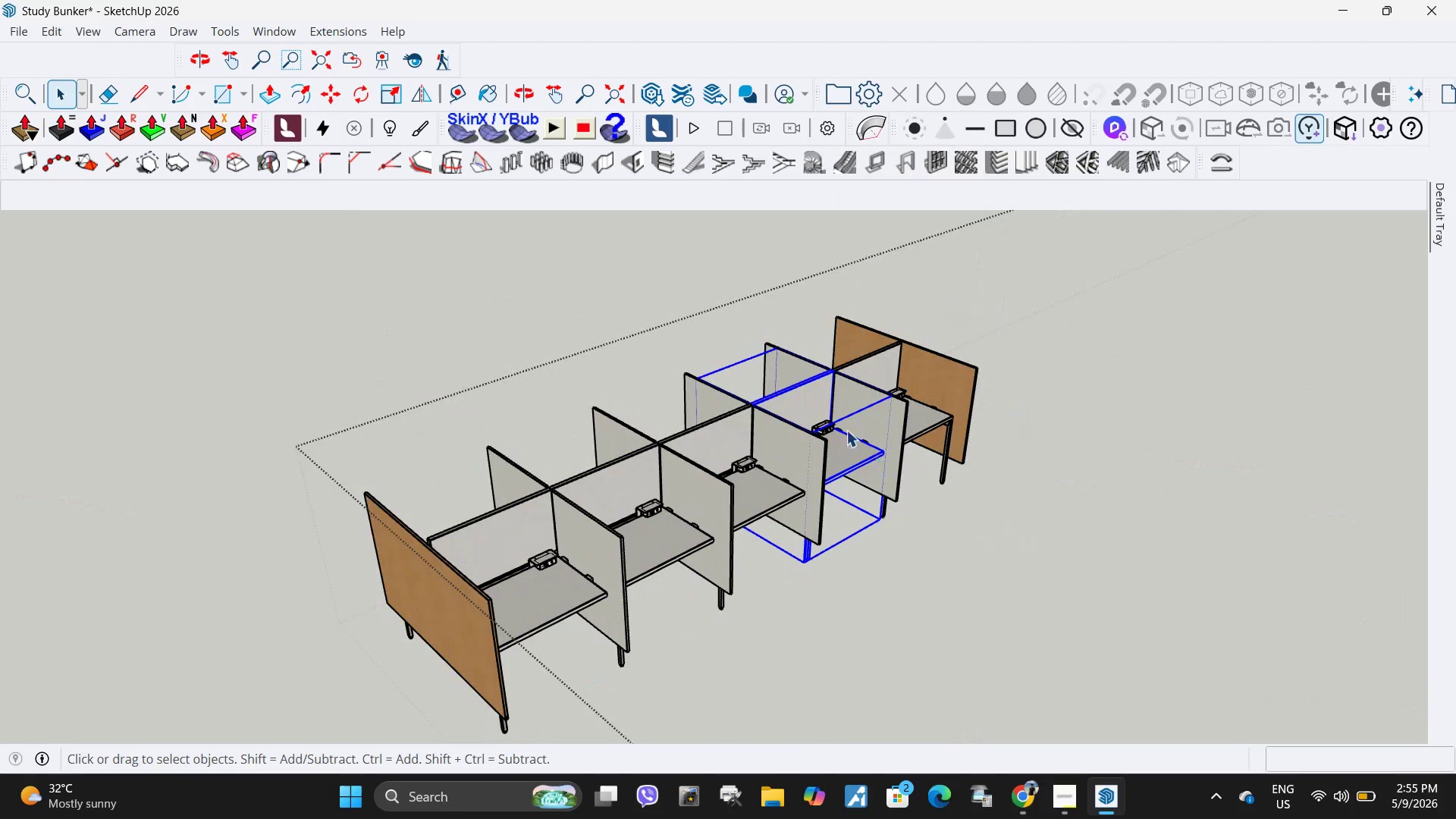 
scroll: coordinate [765, 438], scroll_direction: down, amount: 5.0
 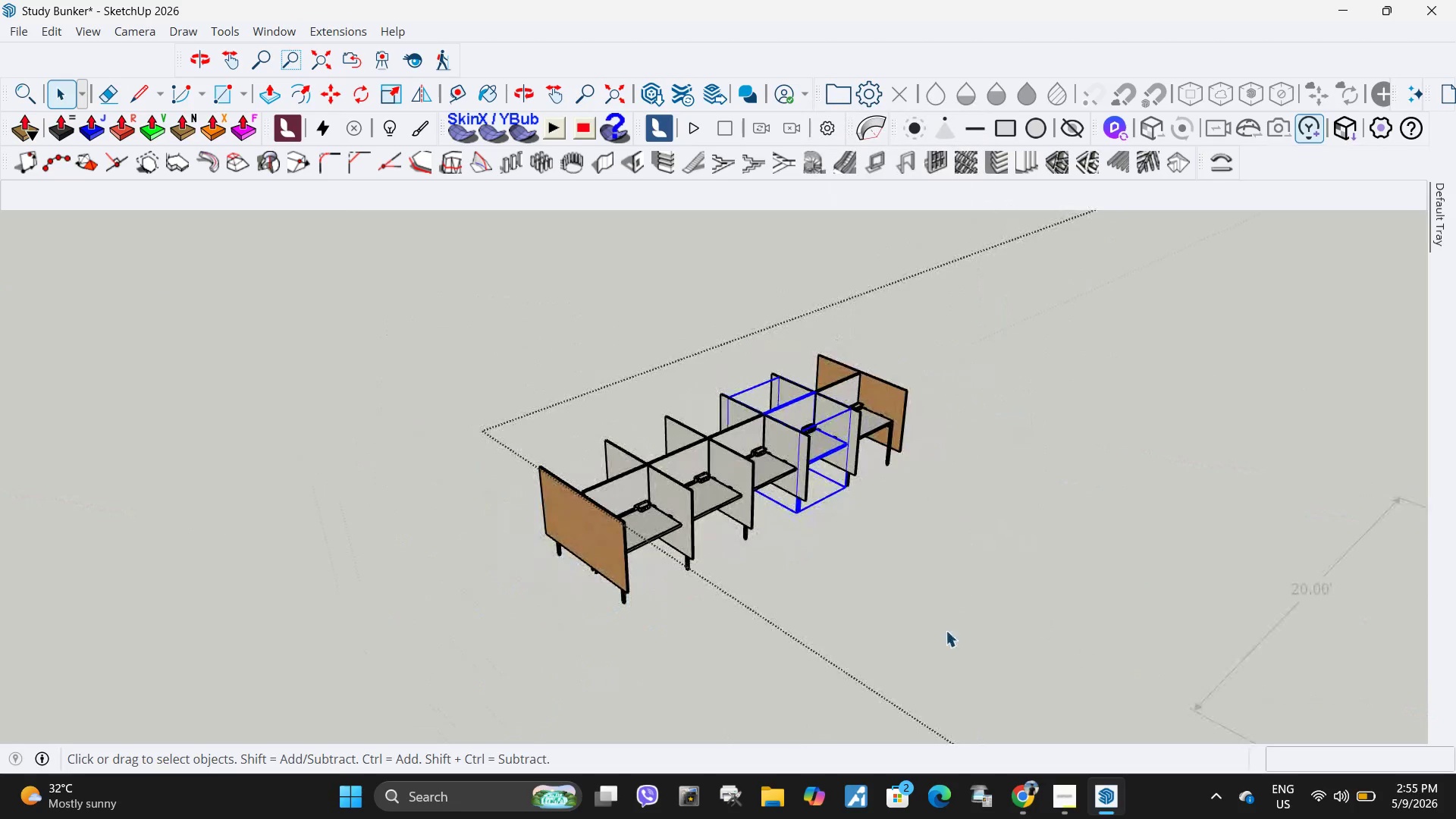 
left_click_drag(start_coordinate=[984, 604], to_coordinate=[413, 337])
 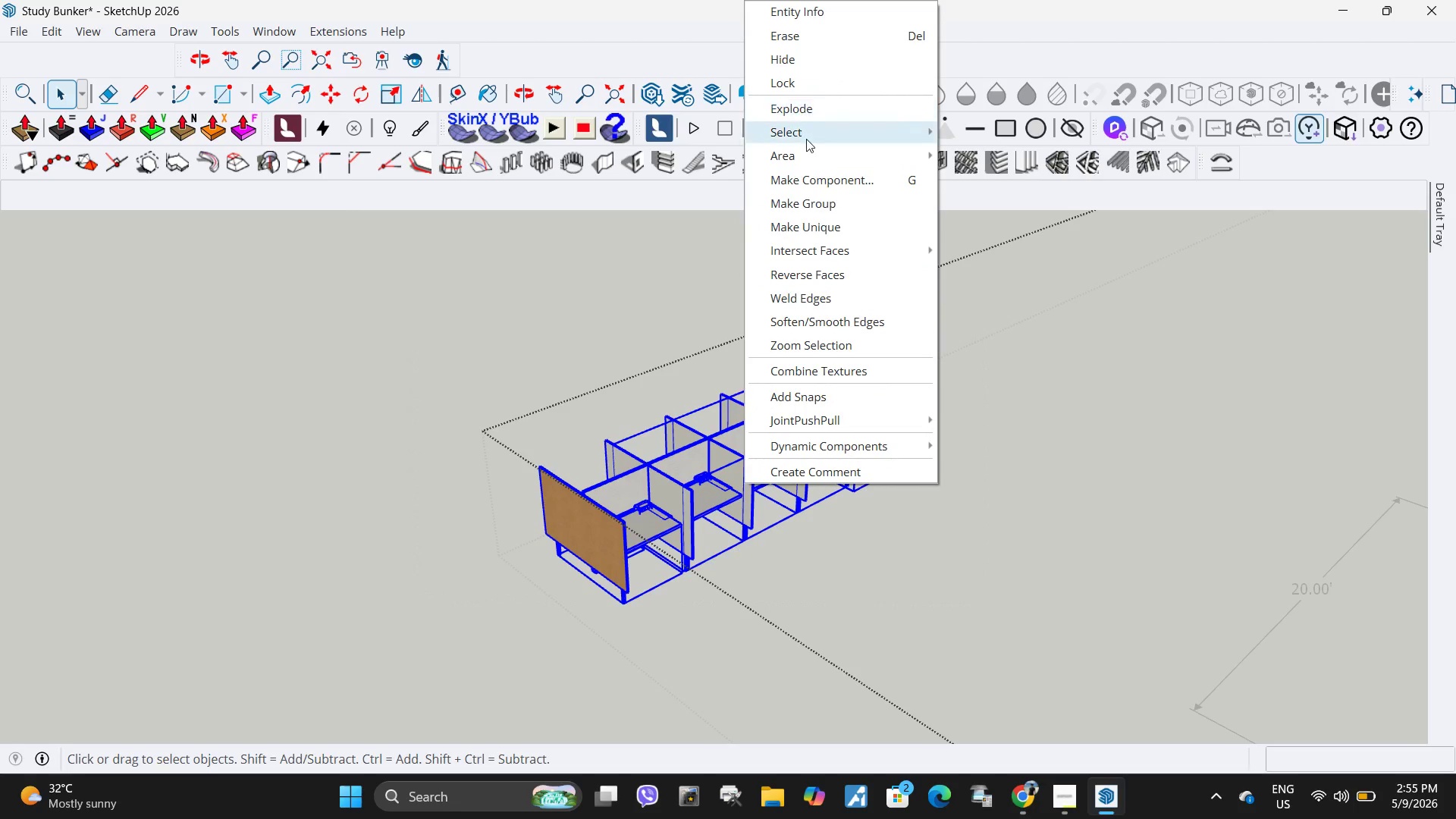 
left_click([808, 105])
 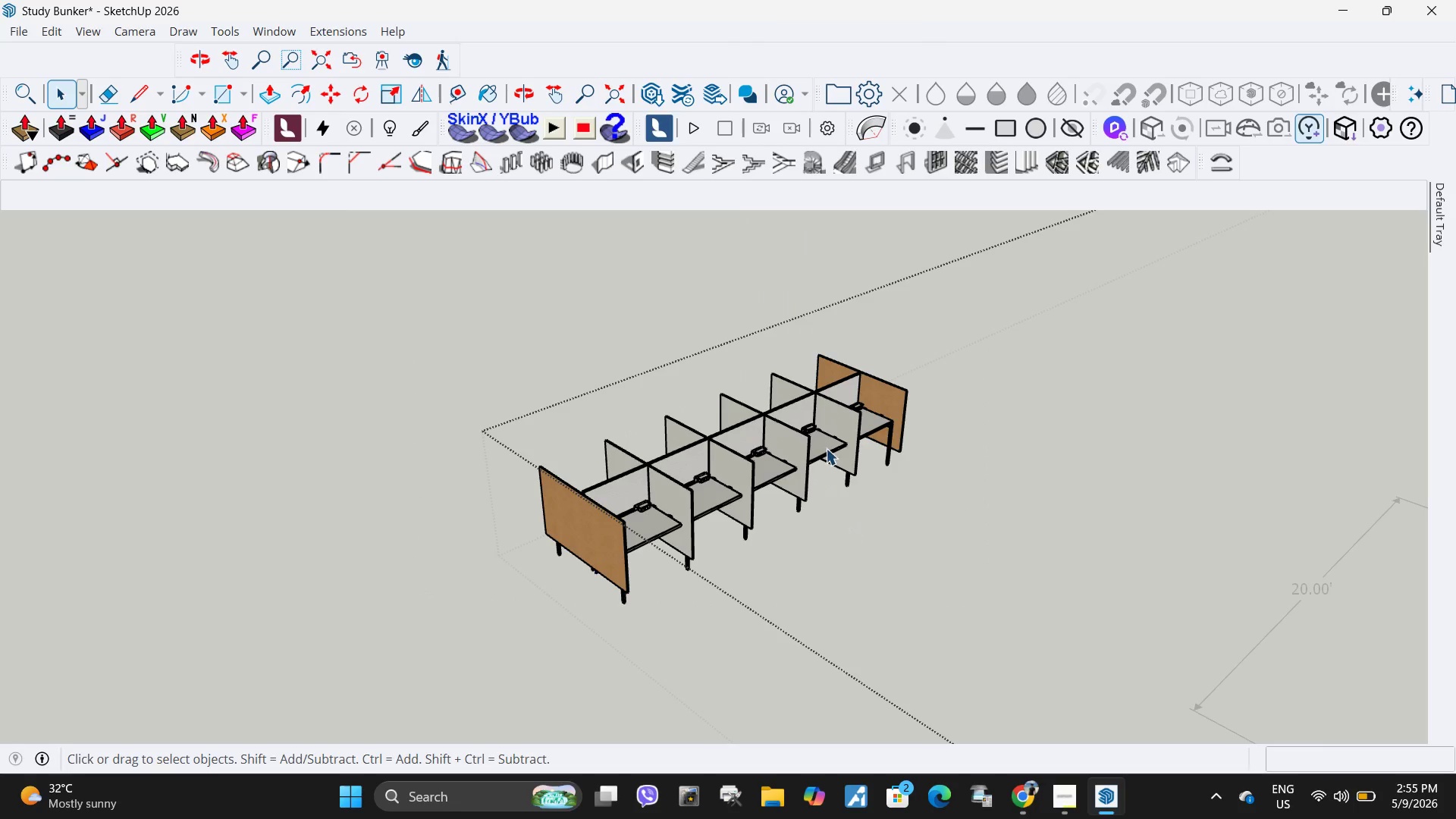 
double_click([826, 448])
 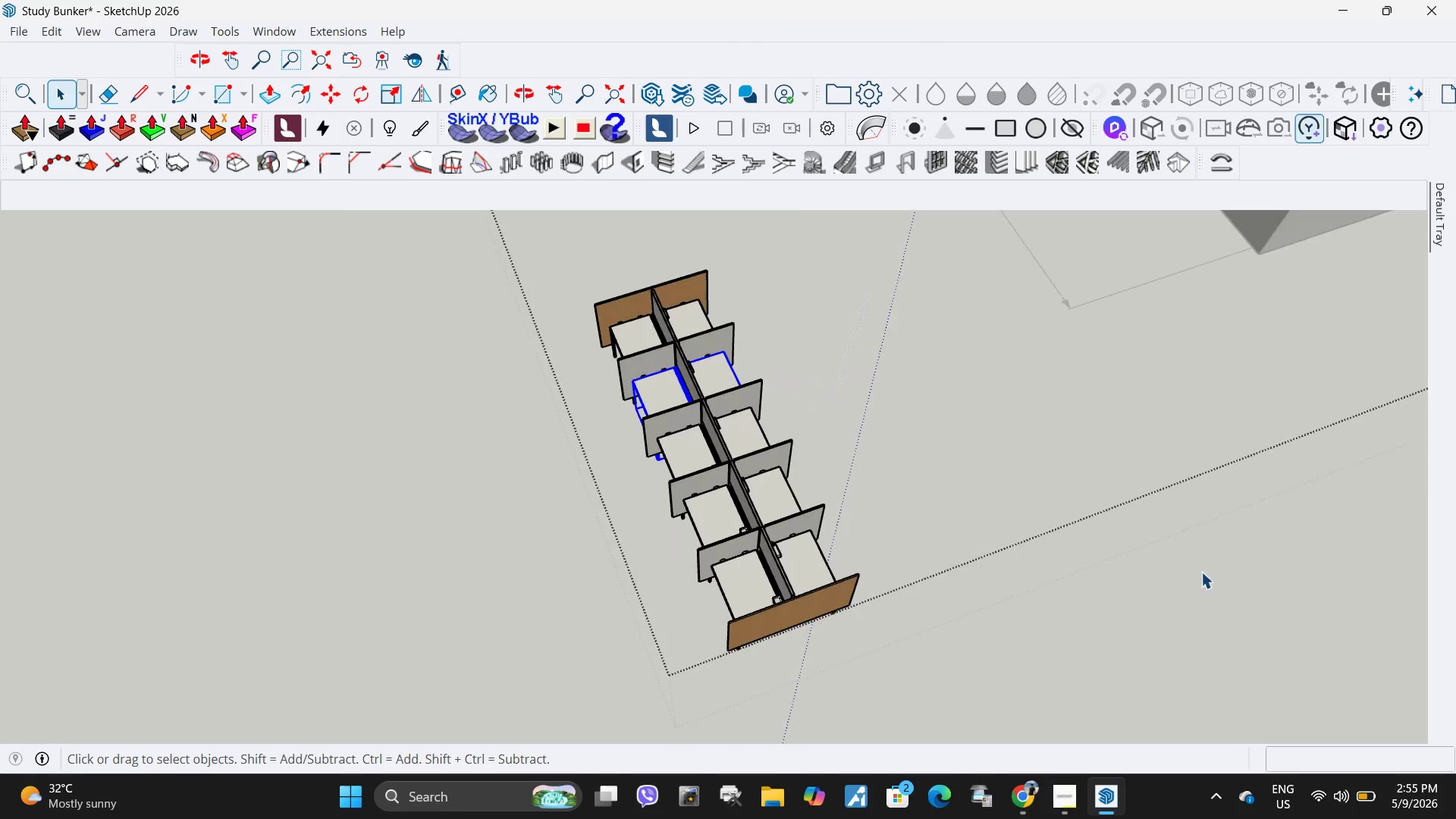 
scroll: coordinate [706, 380], scroll_direction: up, amount: 4.0
 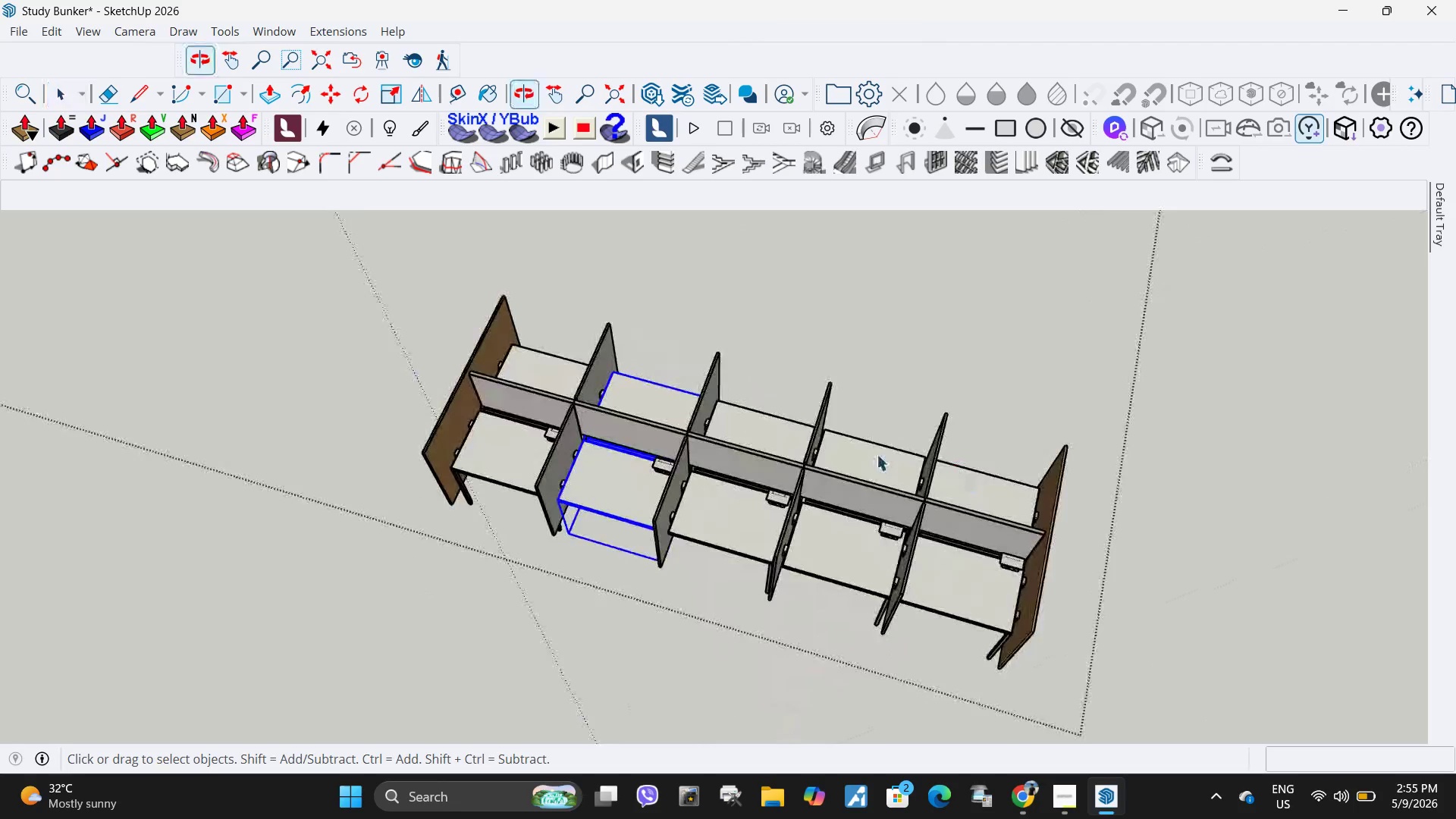 
left_click([715, 475])
 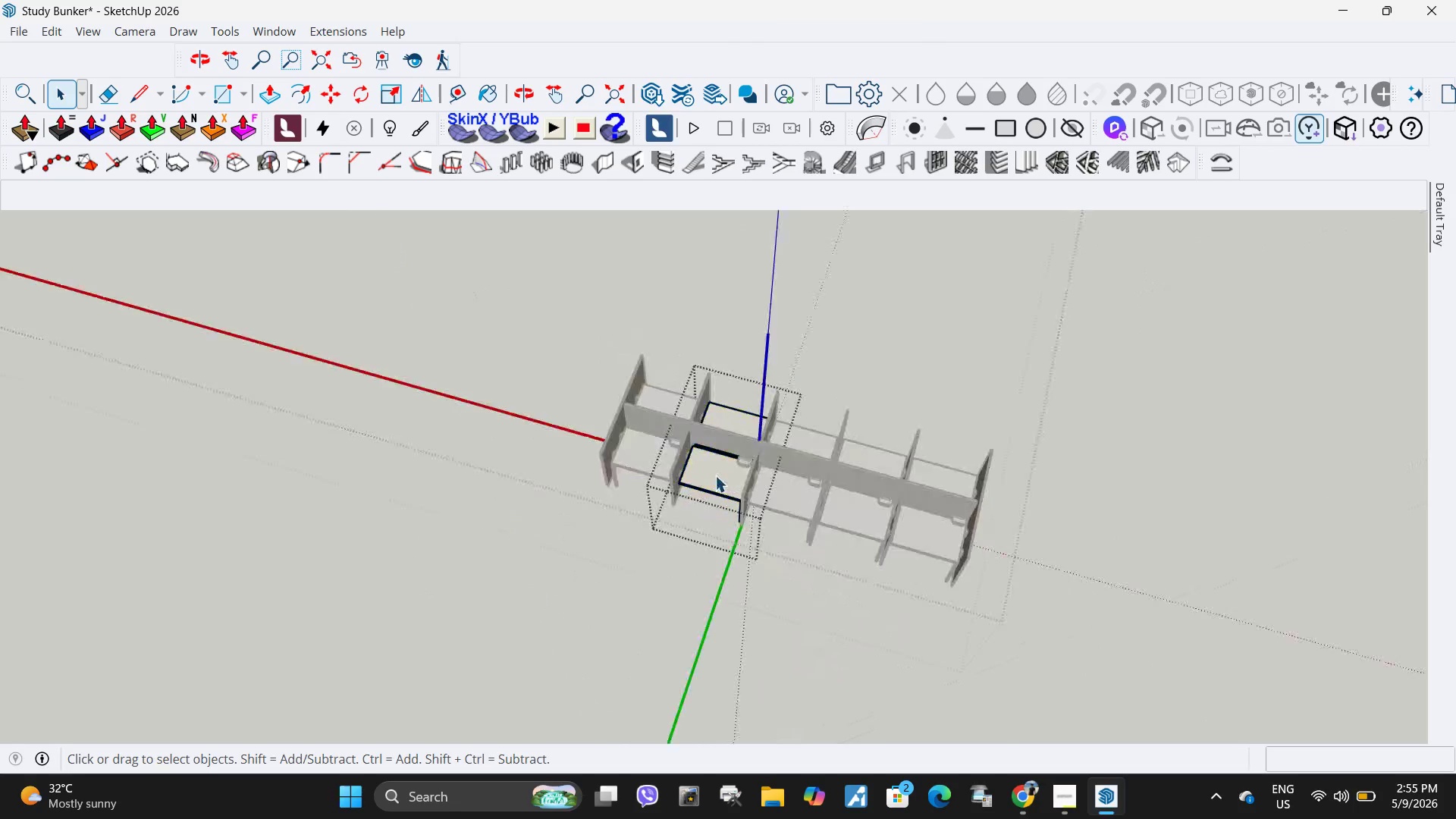 
scroll: coordinate [874, 454], scroll_direction: down, amount: 5.0
 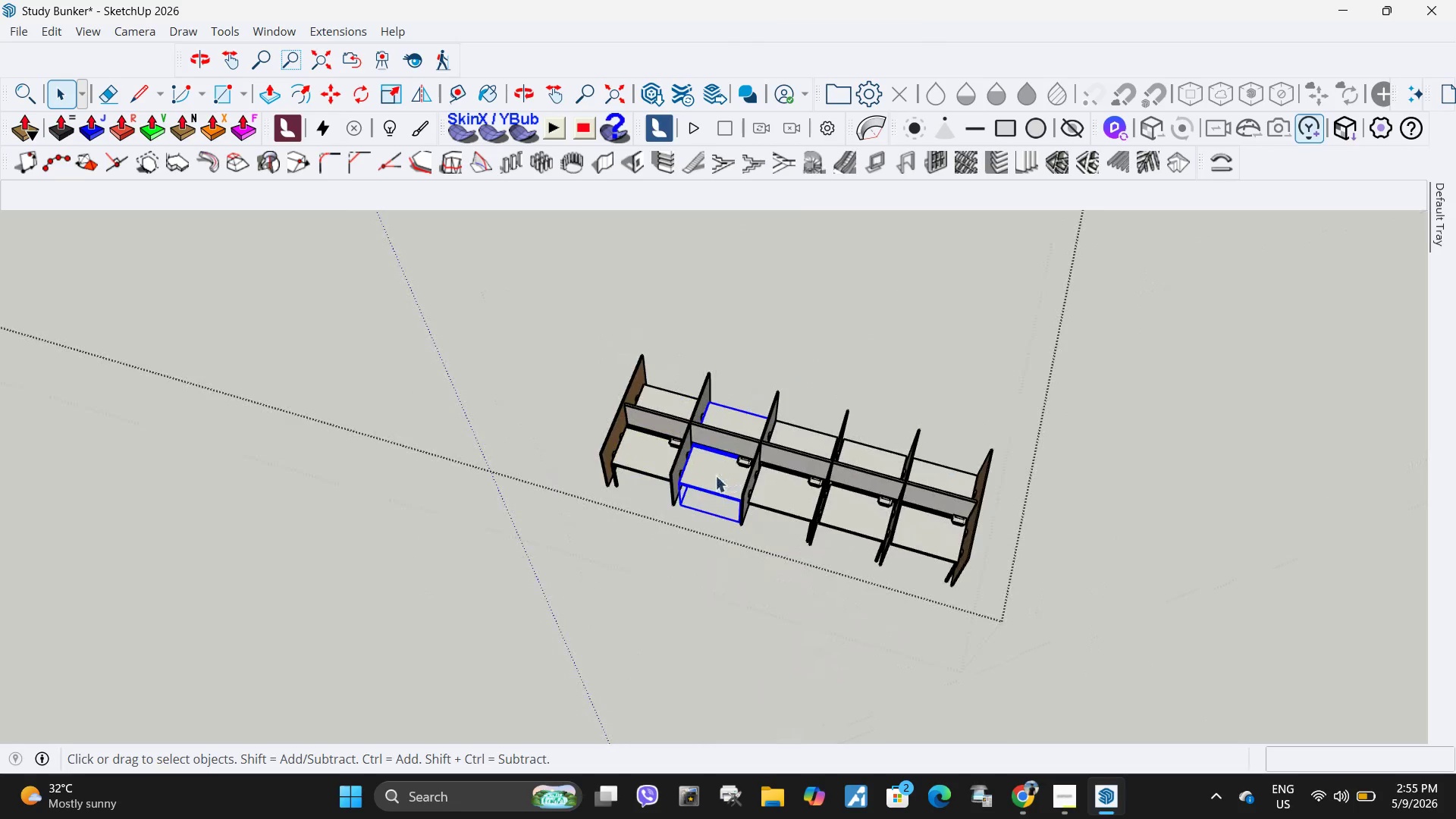 
double_click([715, 475])
 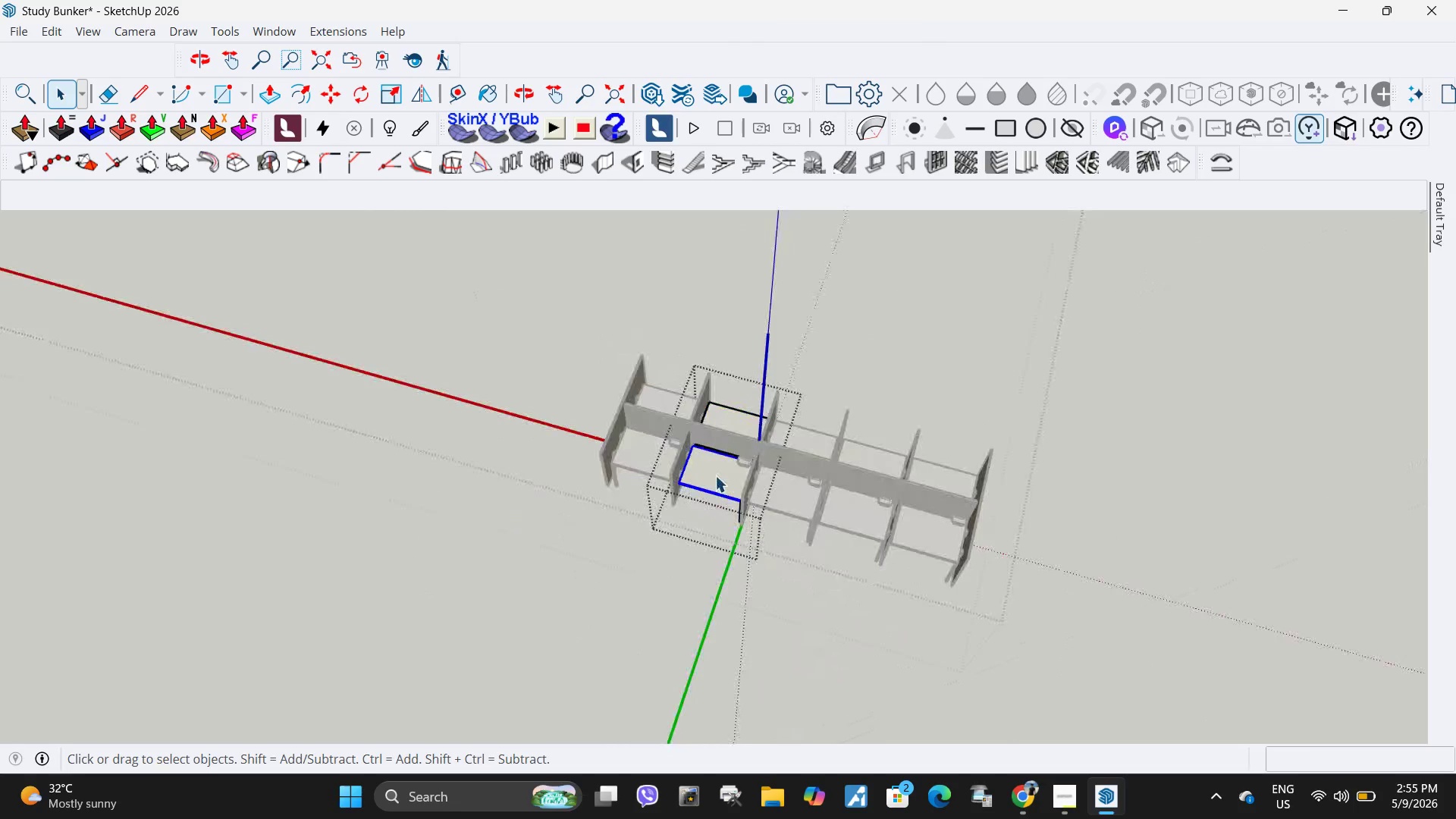 
triple_click([715, 475])
 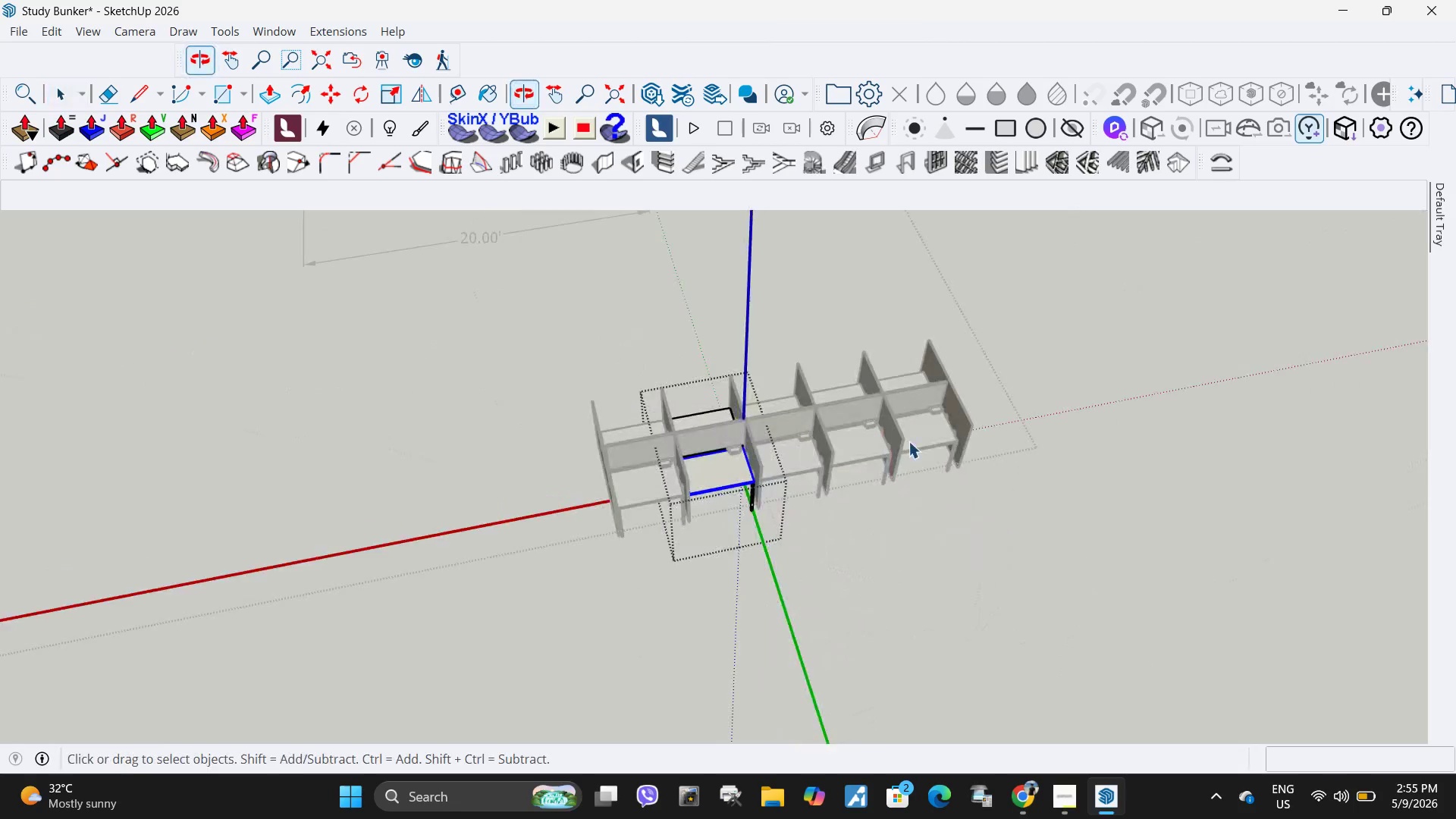 
key(Escape)
 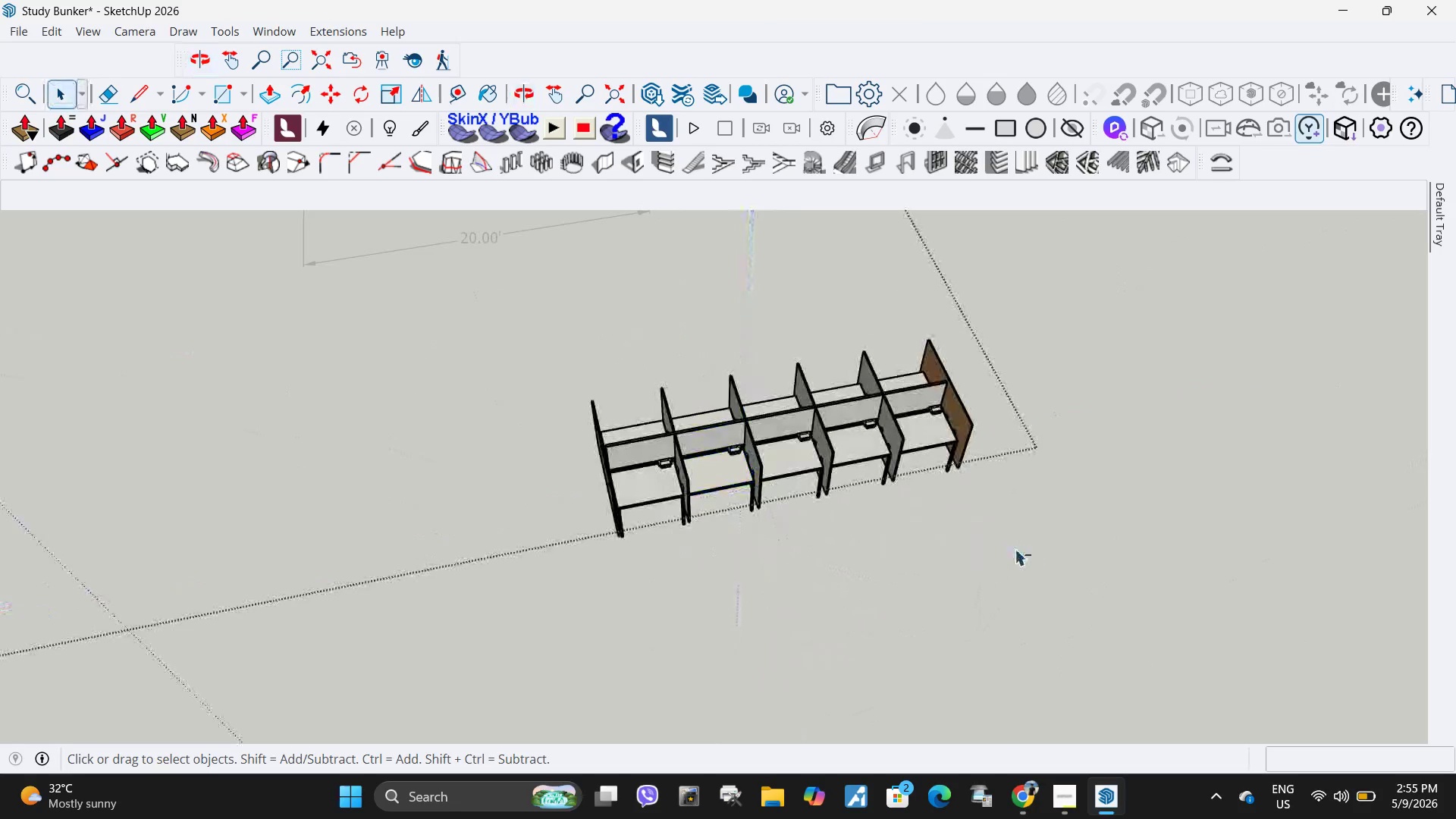 
left_click_drag(start_coordinate=[1032, 556], to_coordinate=[497, 335])
 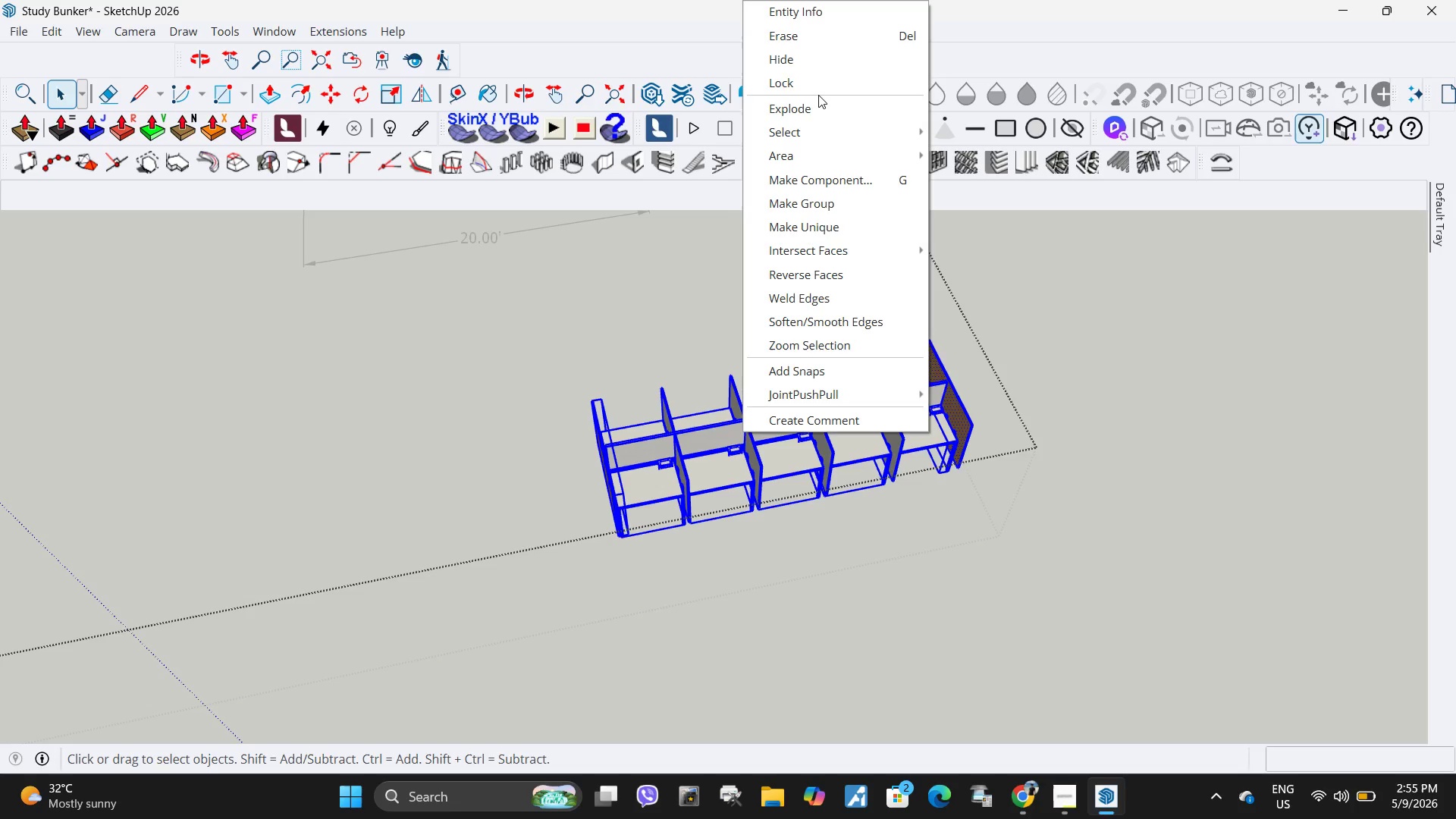 
key(Escape)
 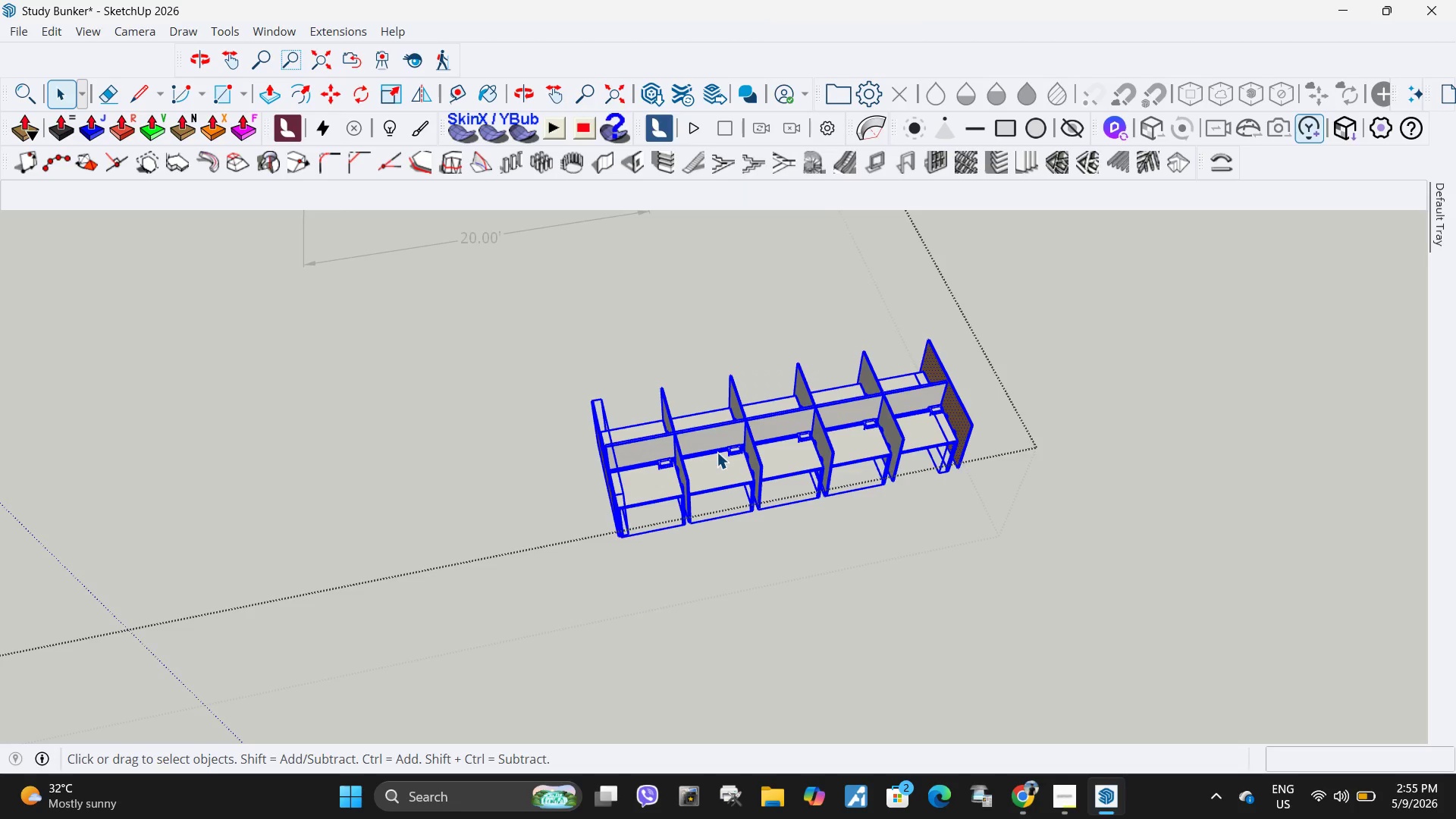 
left_click([720, 457])
 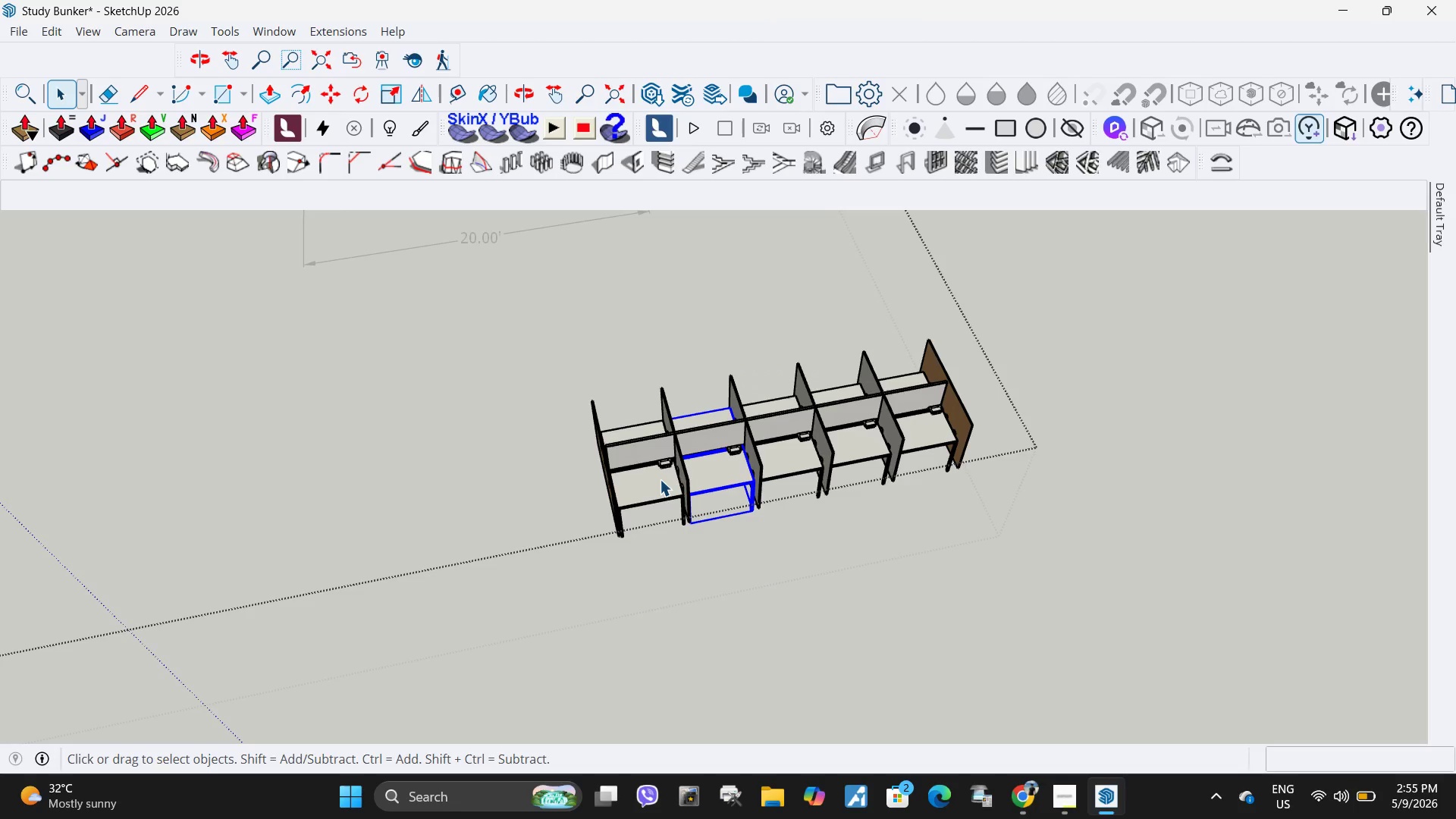 
hold_key(key=ControlLeft, duration=3.09)
left_click([657, 480])
 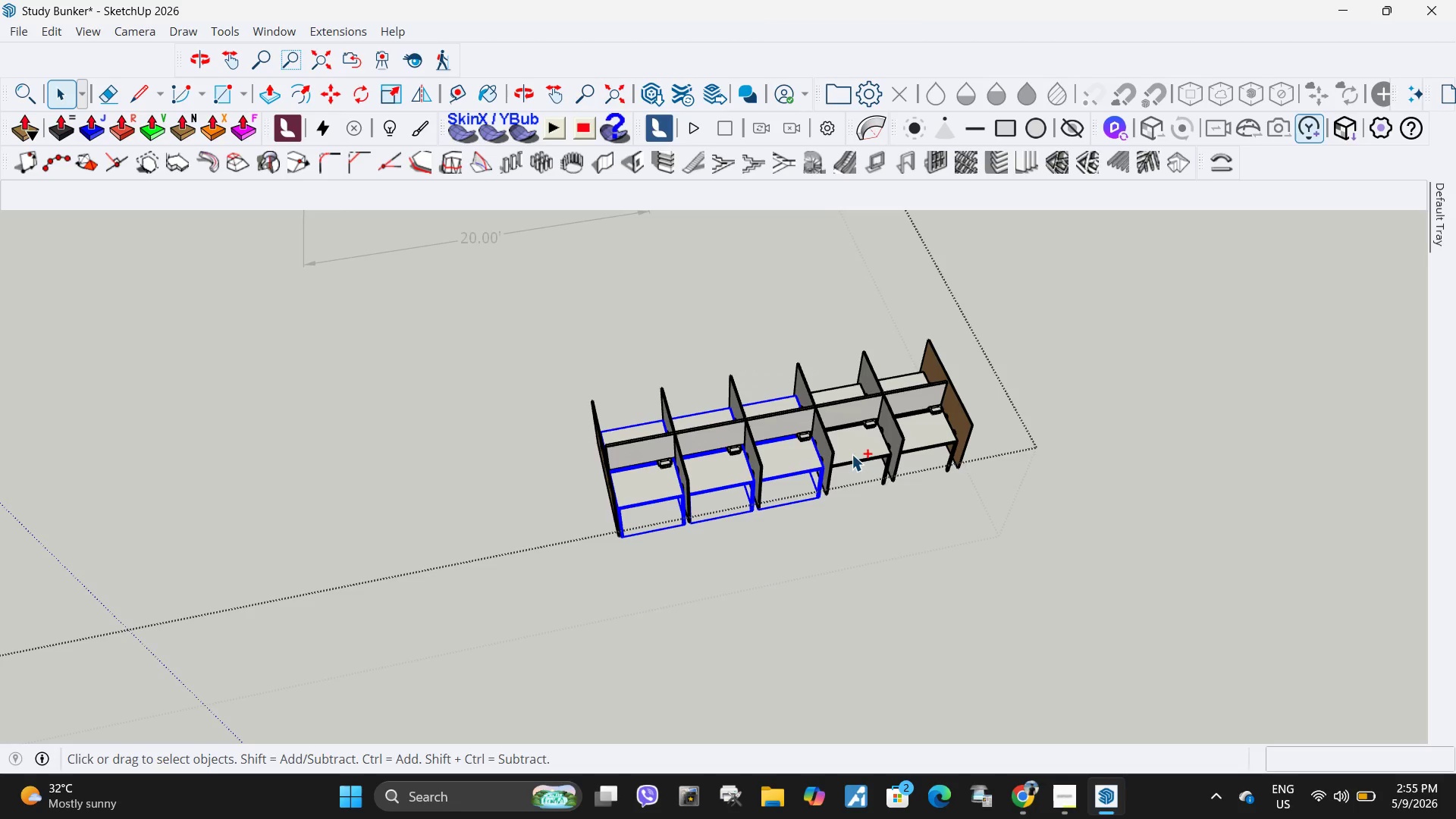 
left_click_drag(start_coordinate=[852, 454], to_coordinate=[856, 453])
 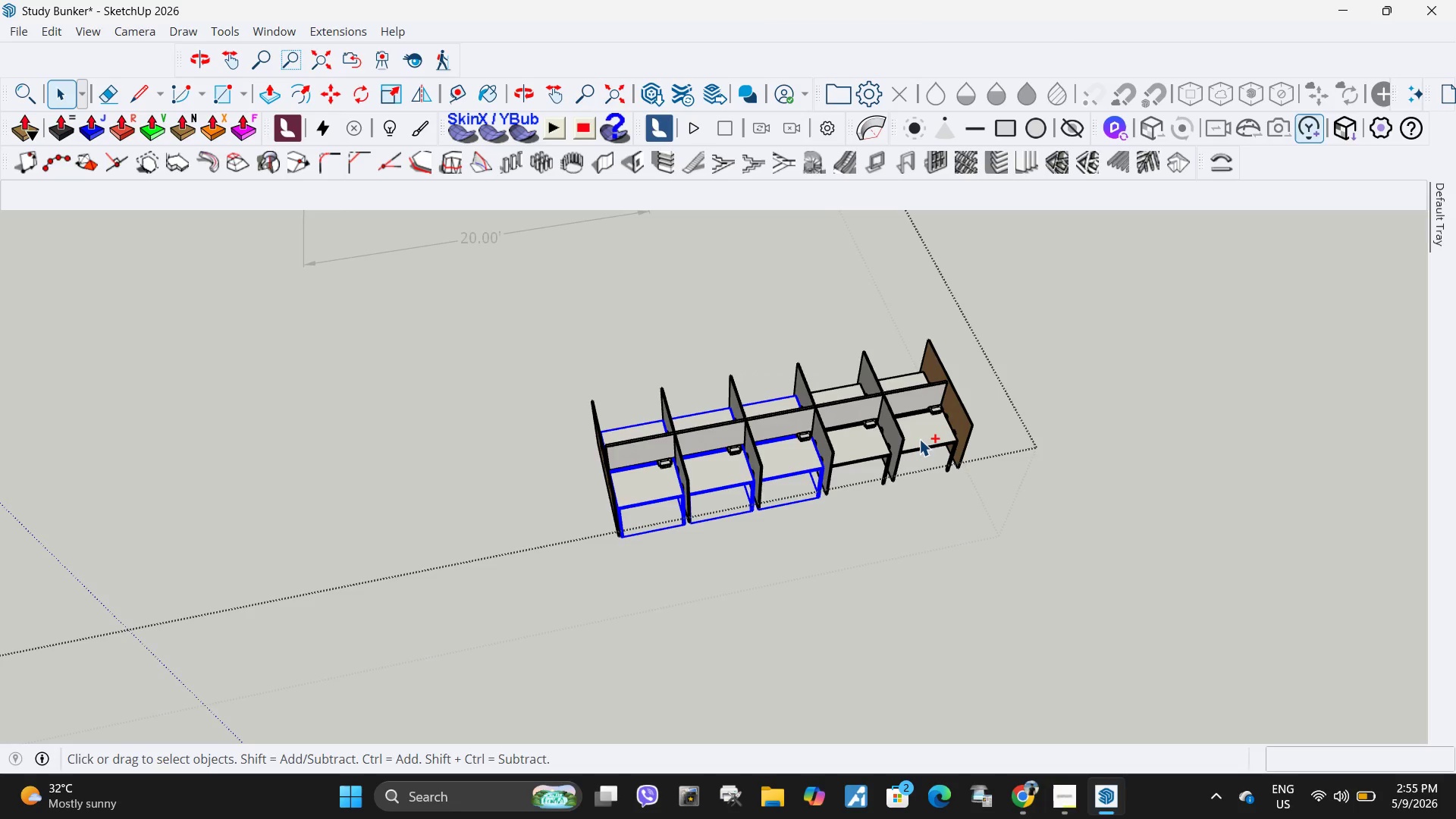 
left_click([919, 439])
 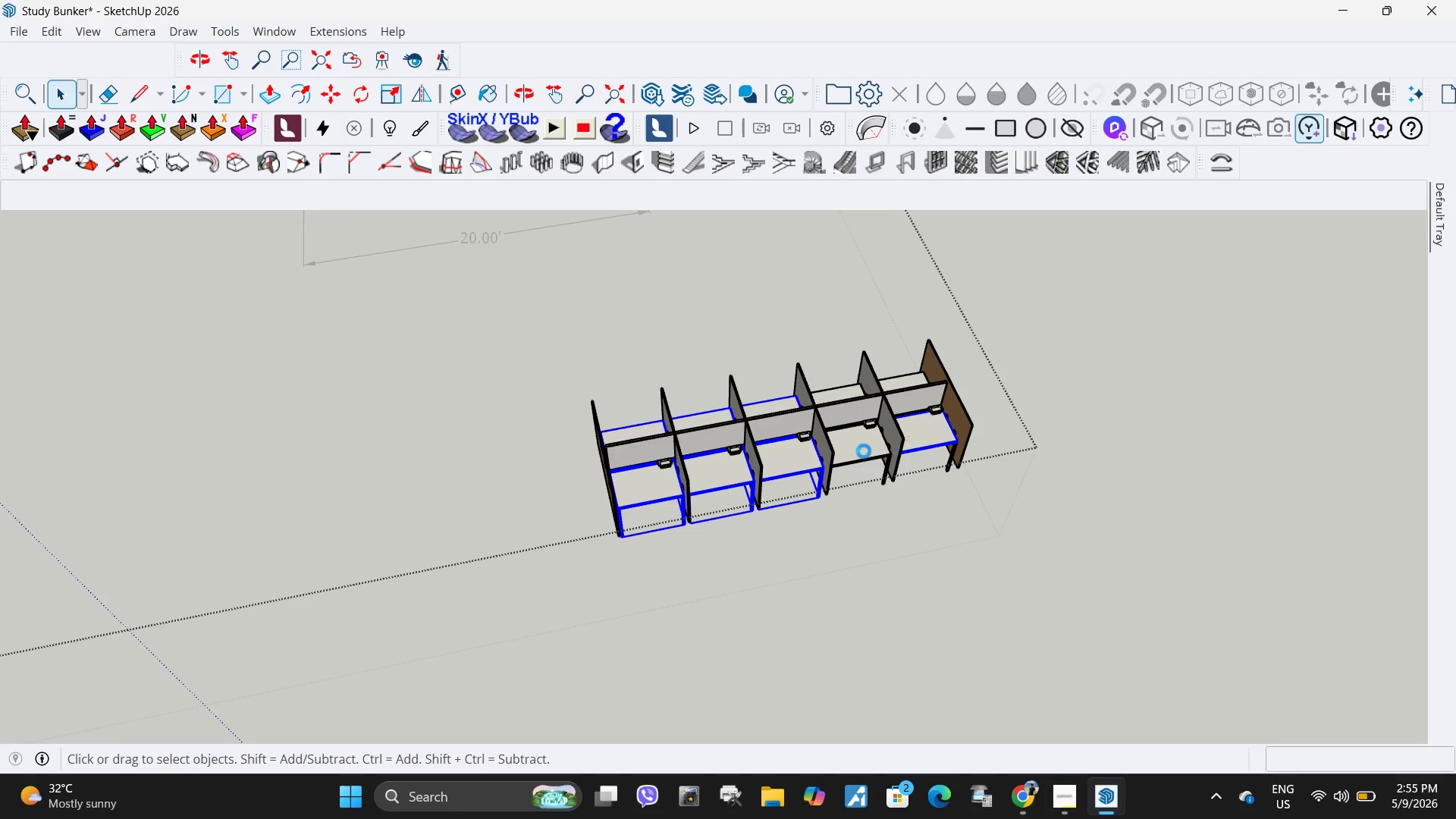 
left_click([864, 451])
 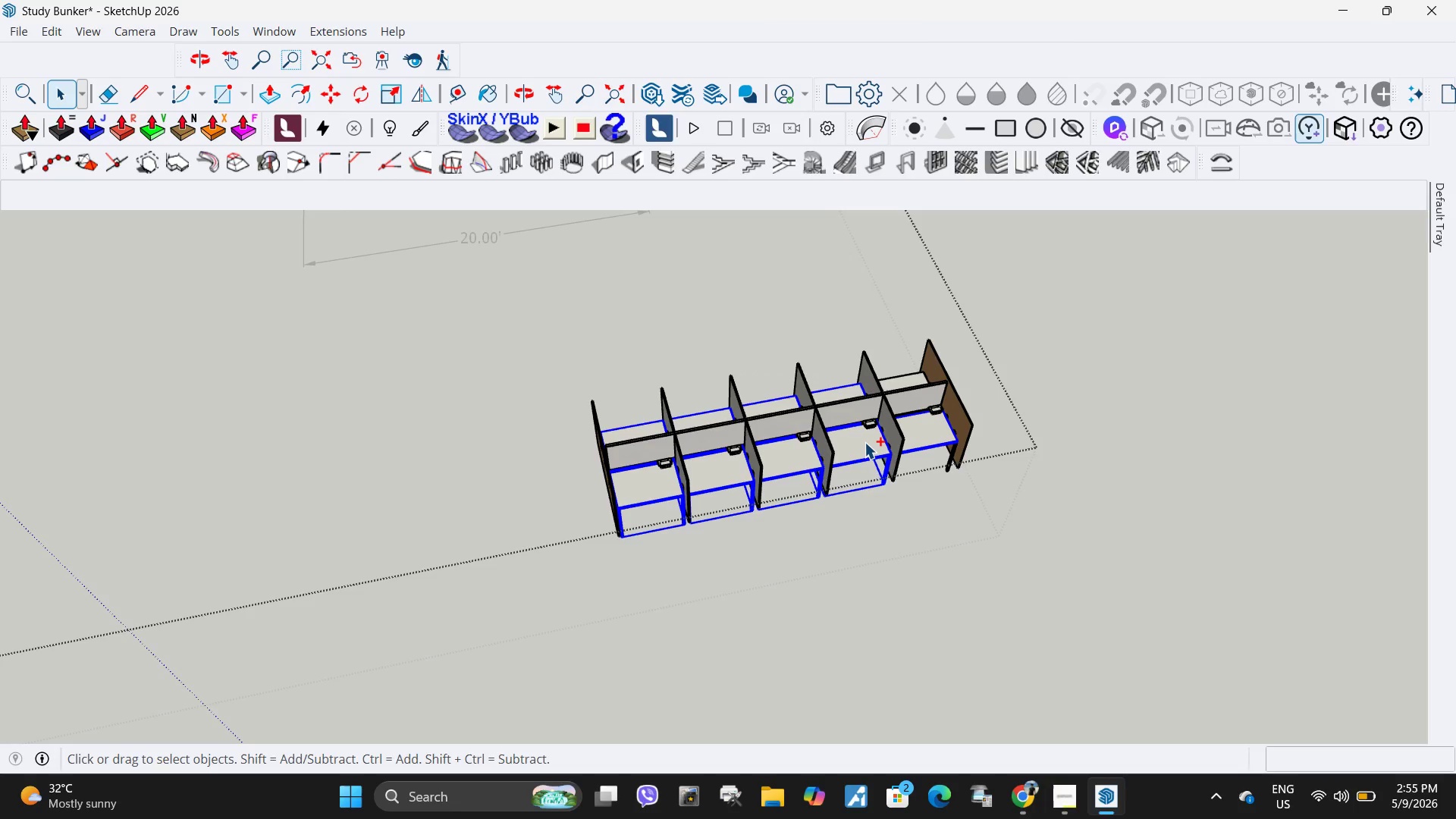 
left_click([864, 442])
 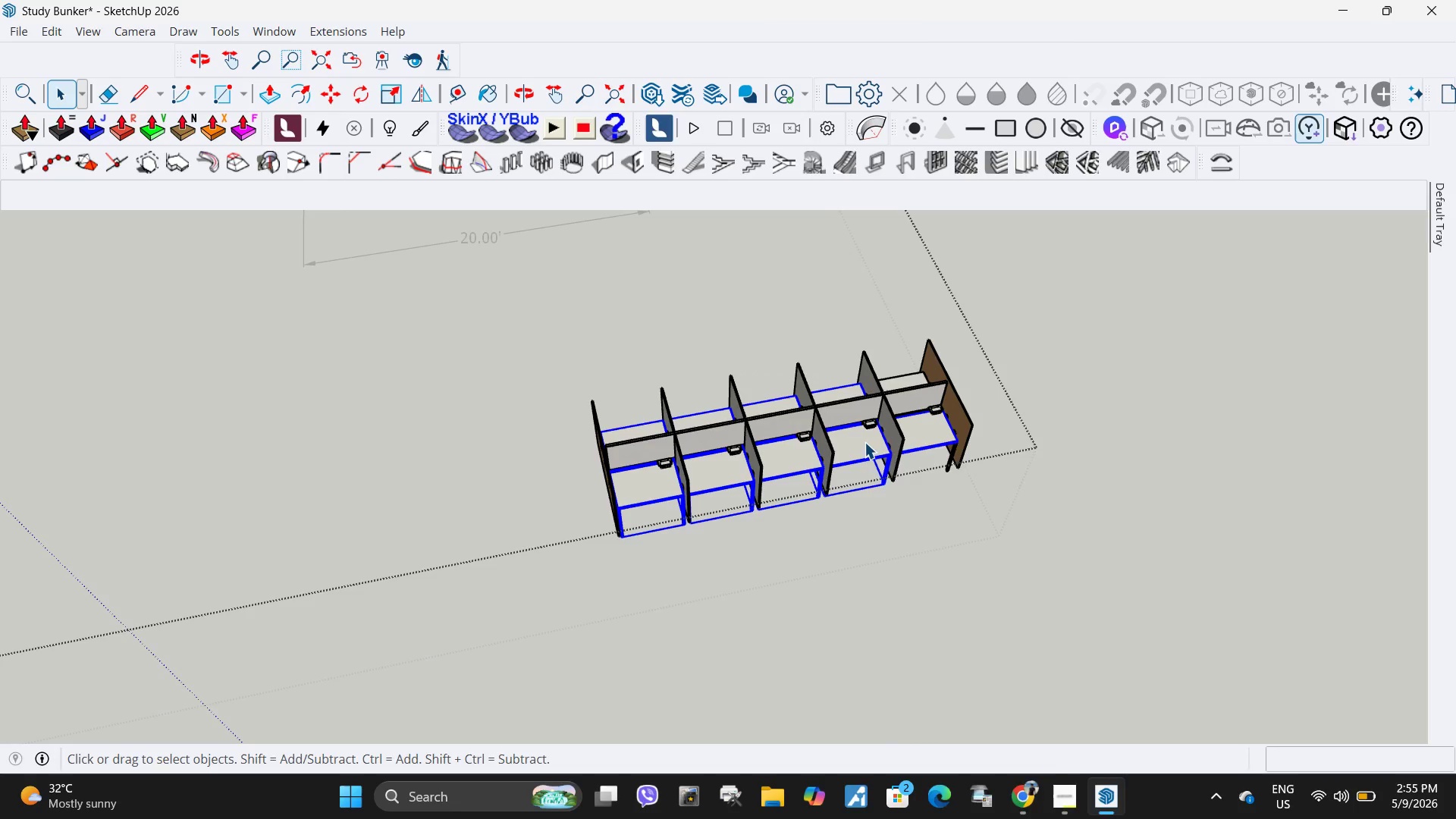 
right_click([864, 442])
 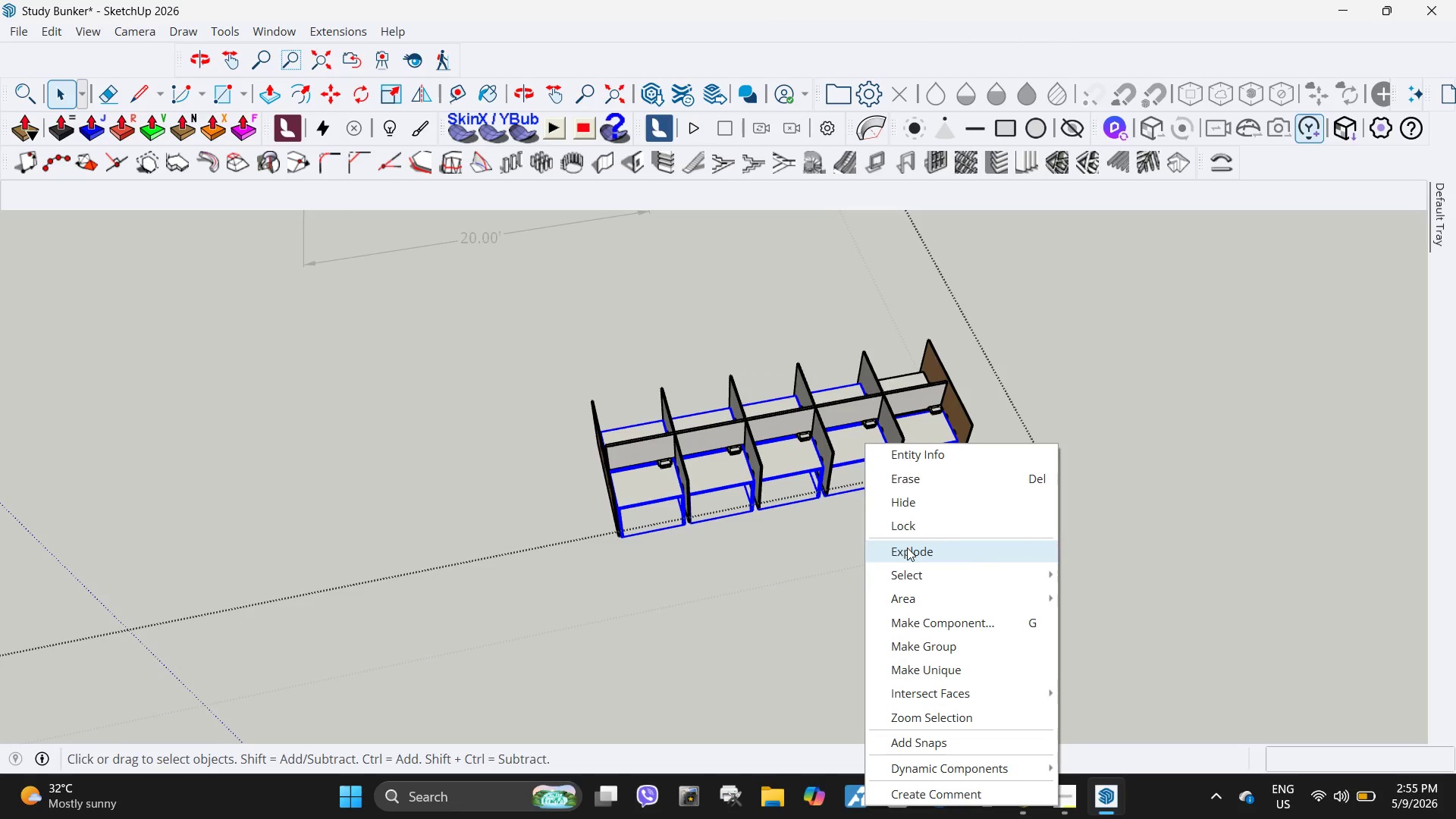 
left_click([907, 548])
 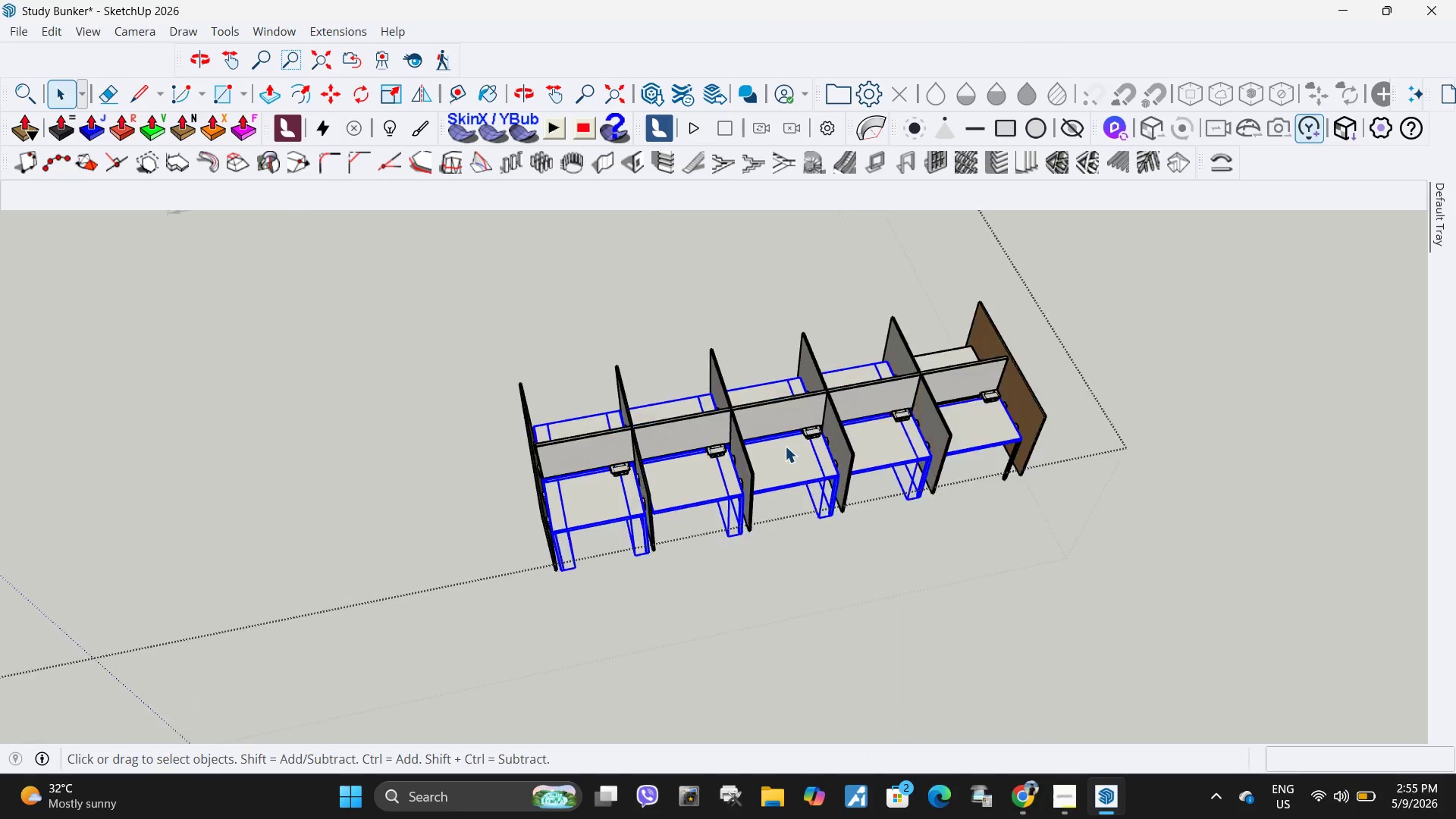 
scroll: coordinate [785, 446], scroll_direction: up, amount: 5.0
 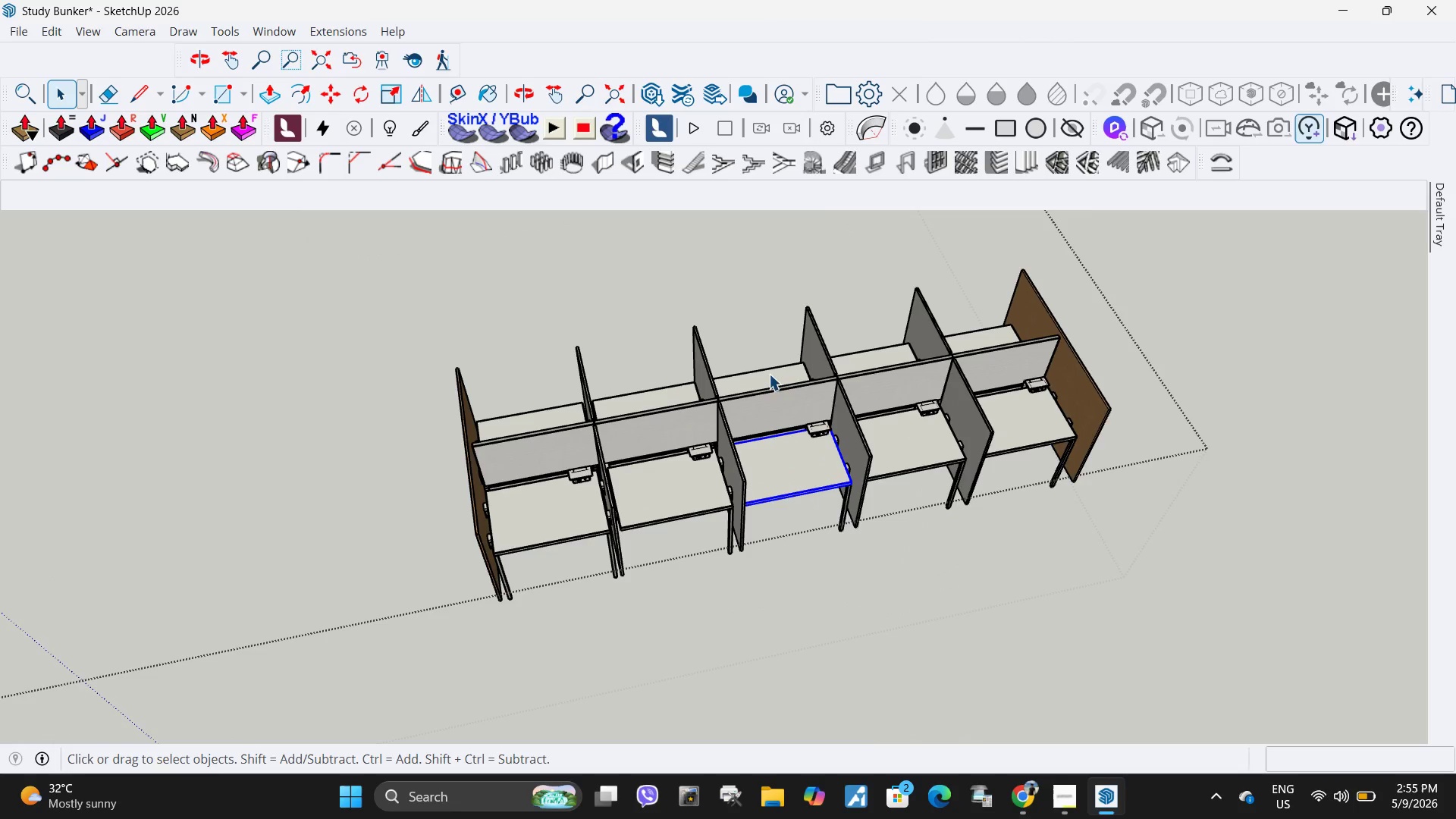 
left_click([769, 373])
 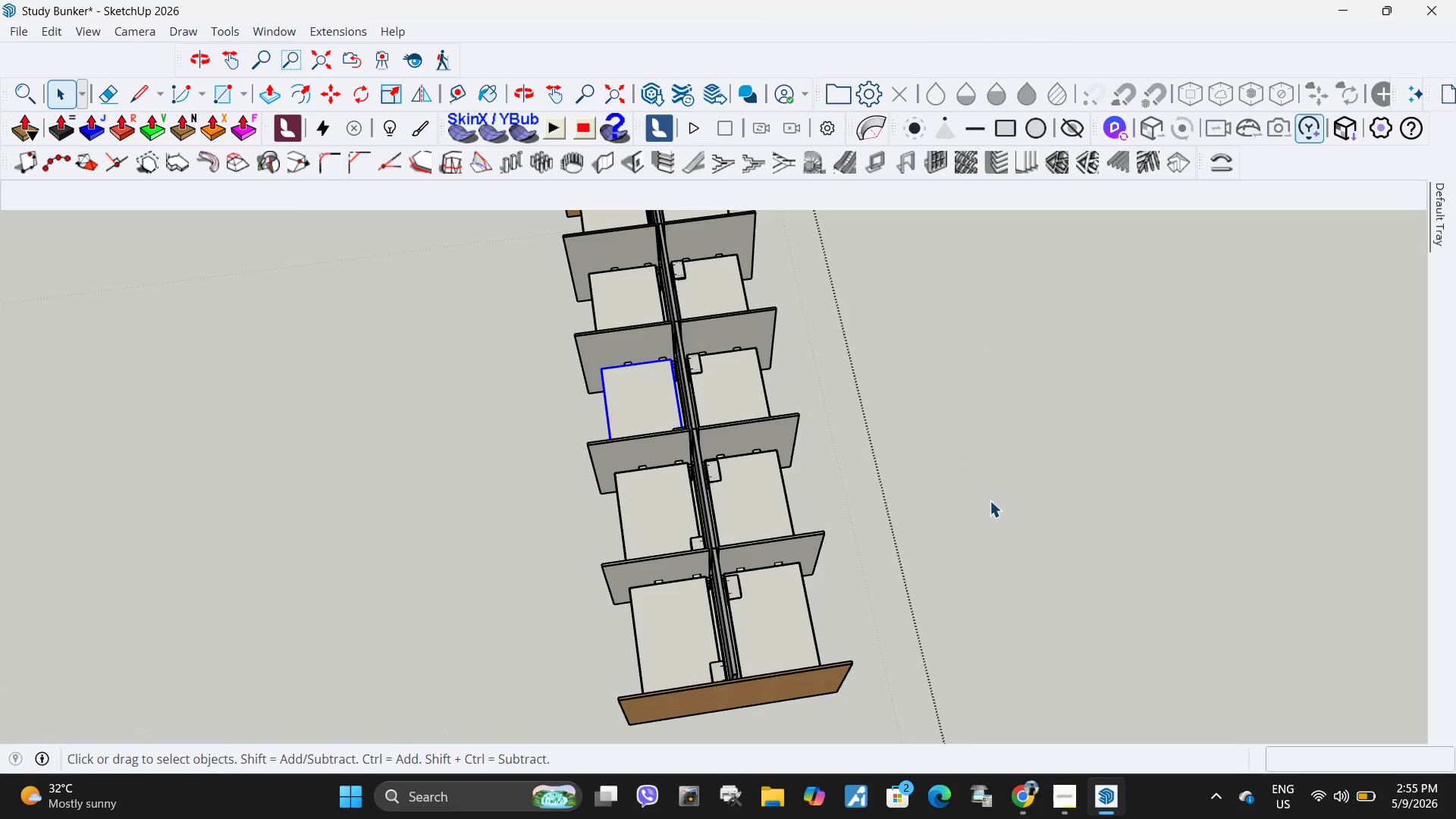 
key(Delete)
 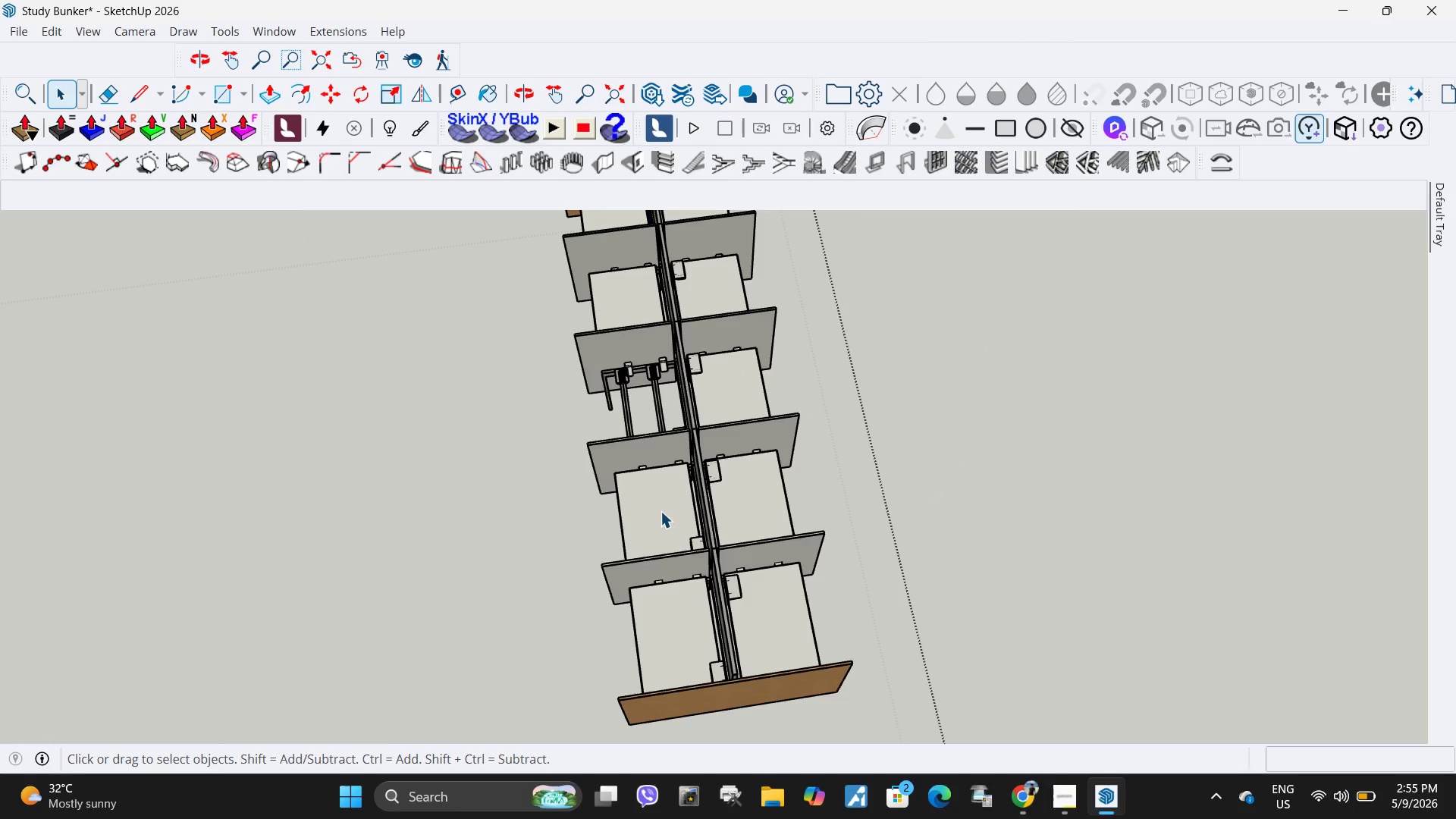 
left_click([661, 511])
 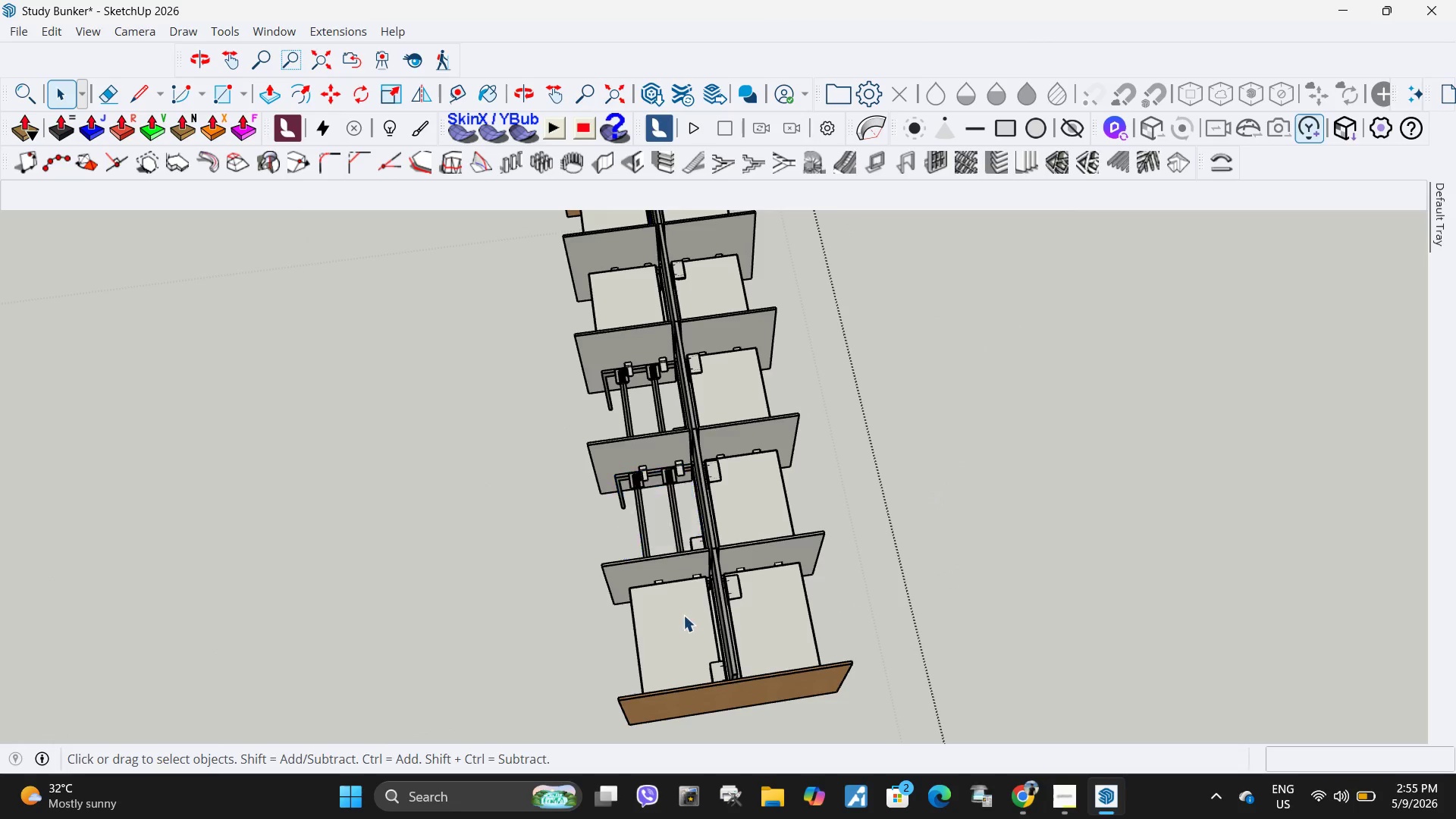 
key(Delete)
 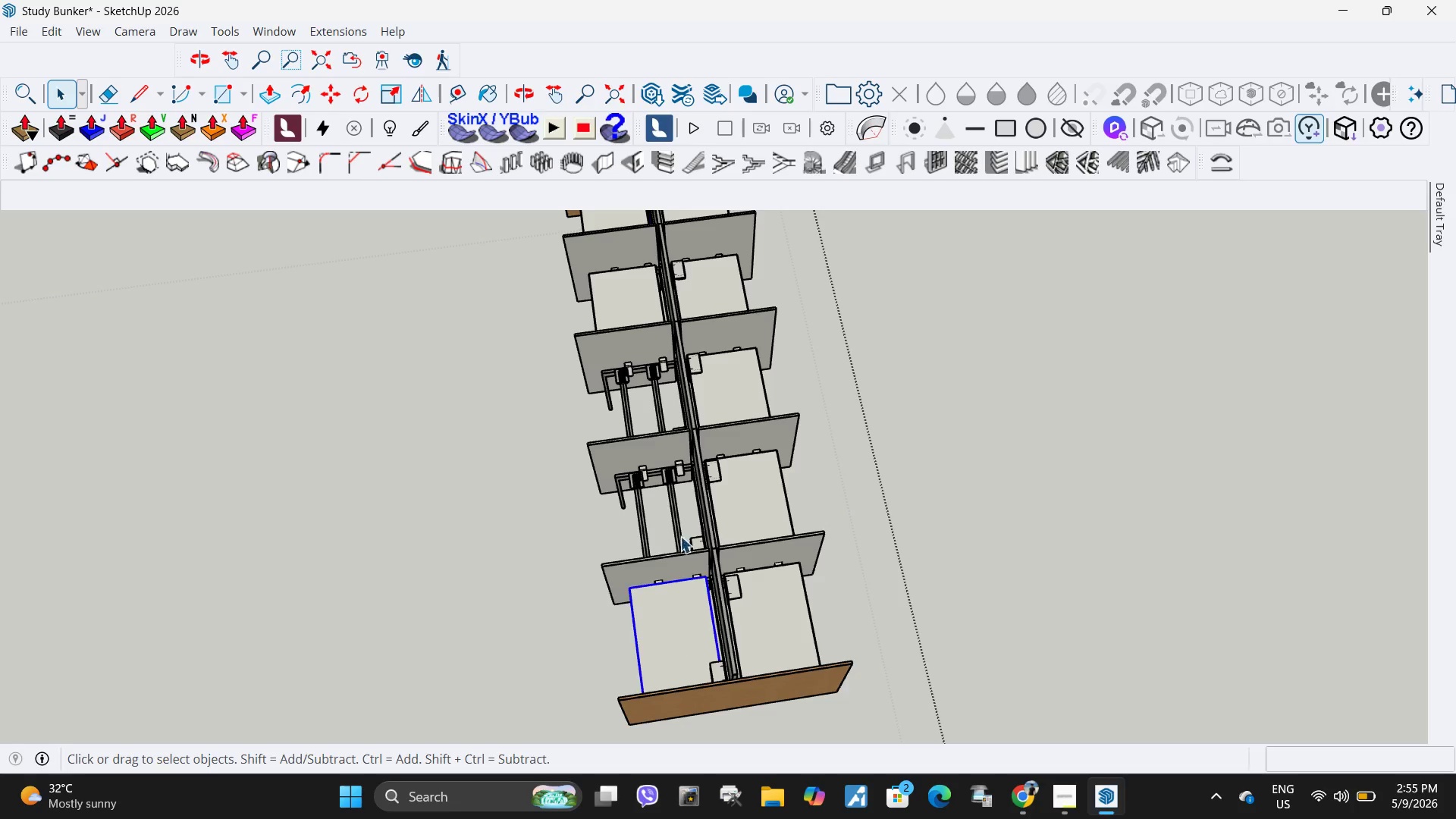 
key(Delete)
 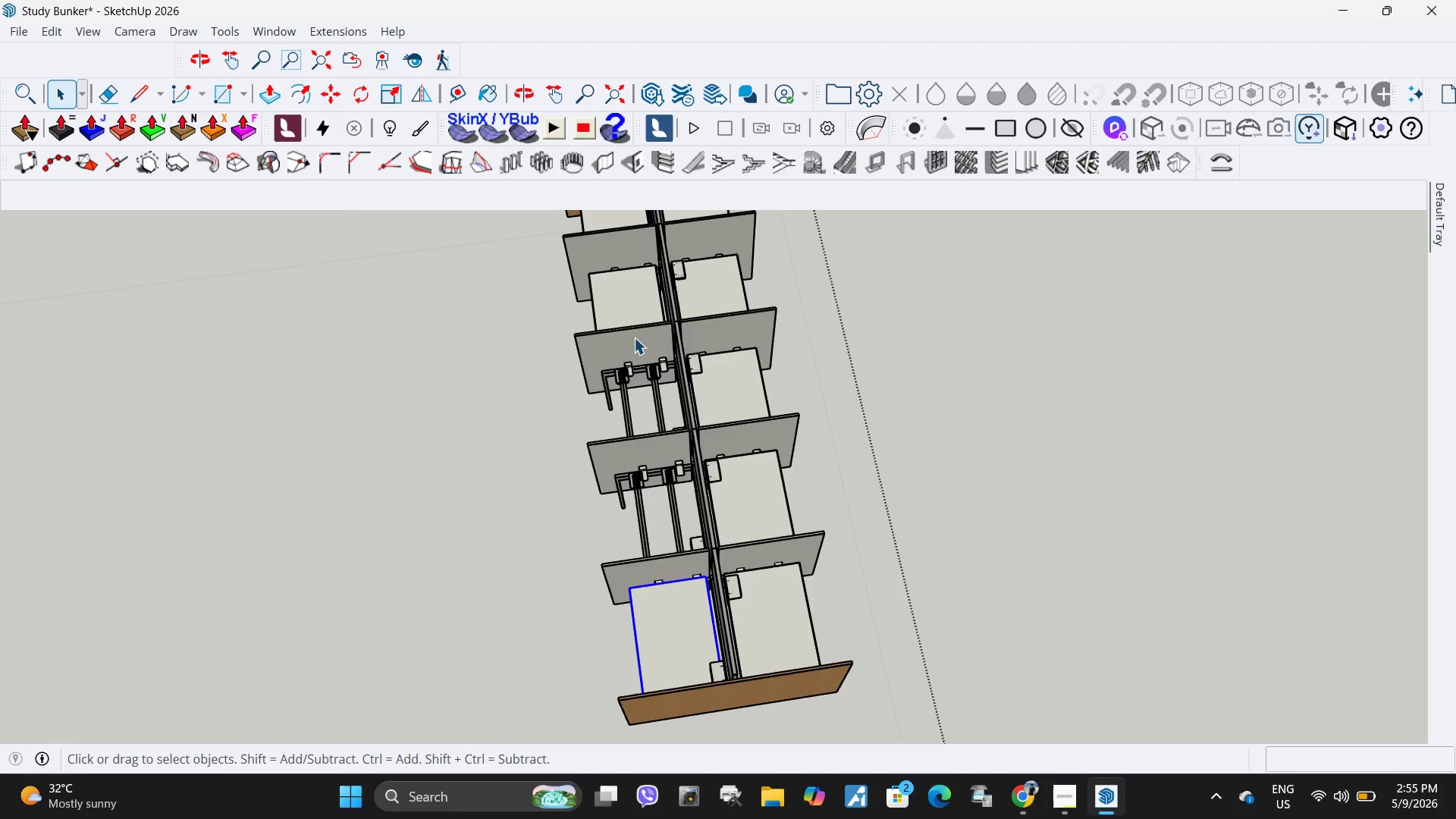 
key(Delete)
 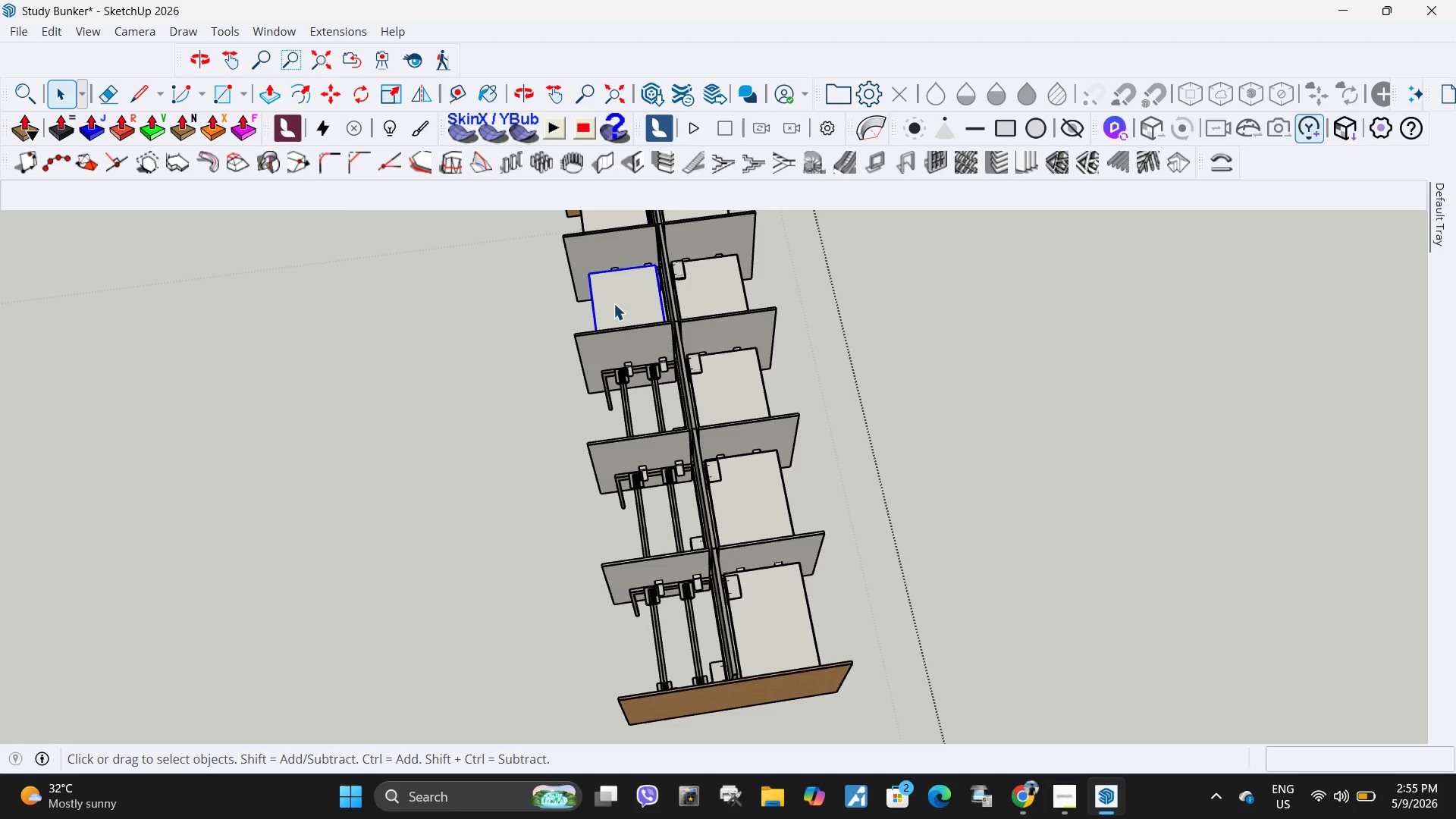 
left_click([612, 300])
 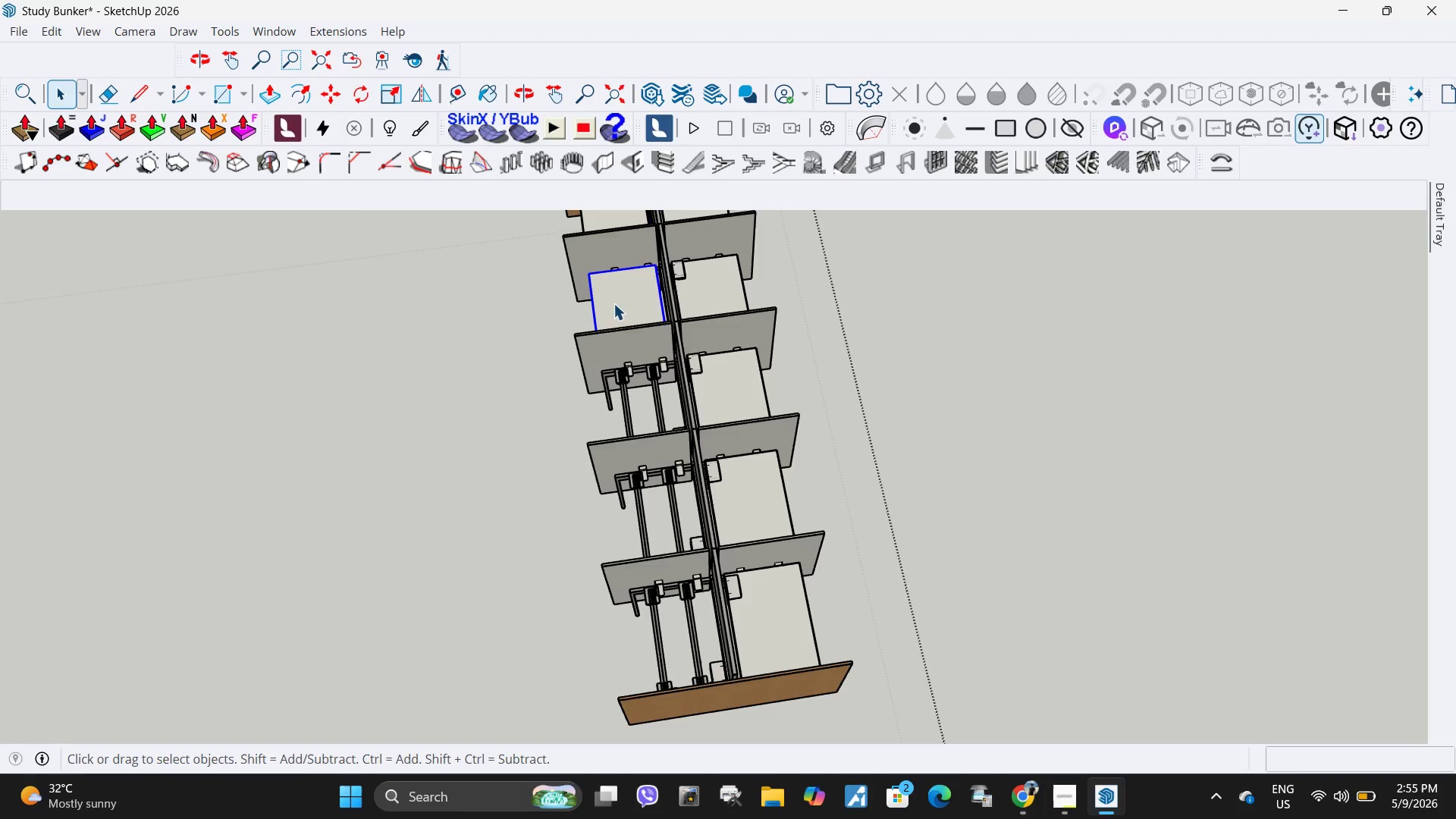 
key(Delete)
 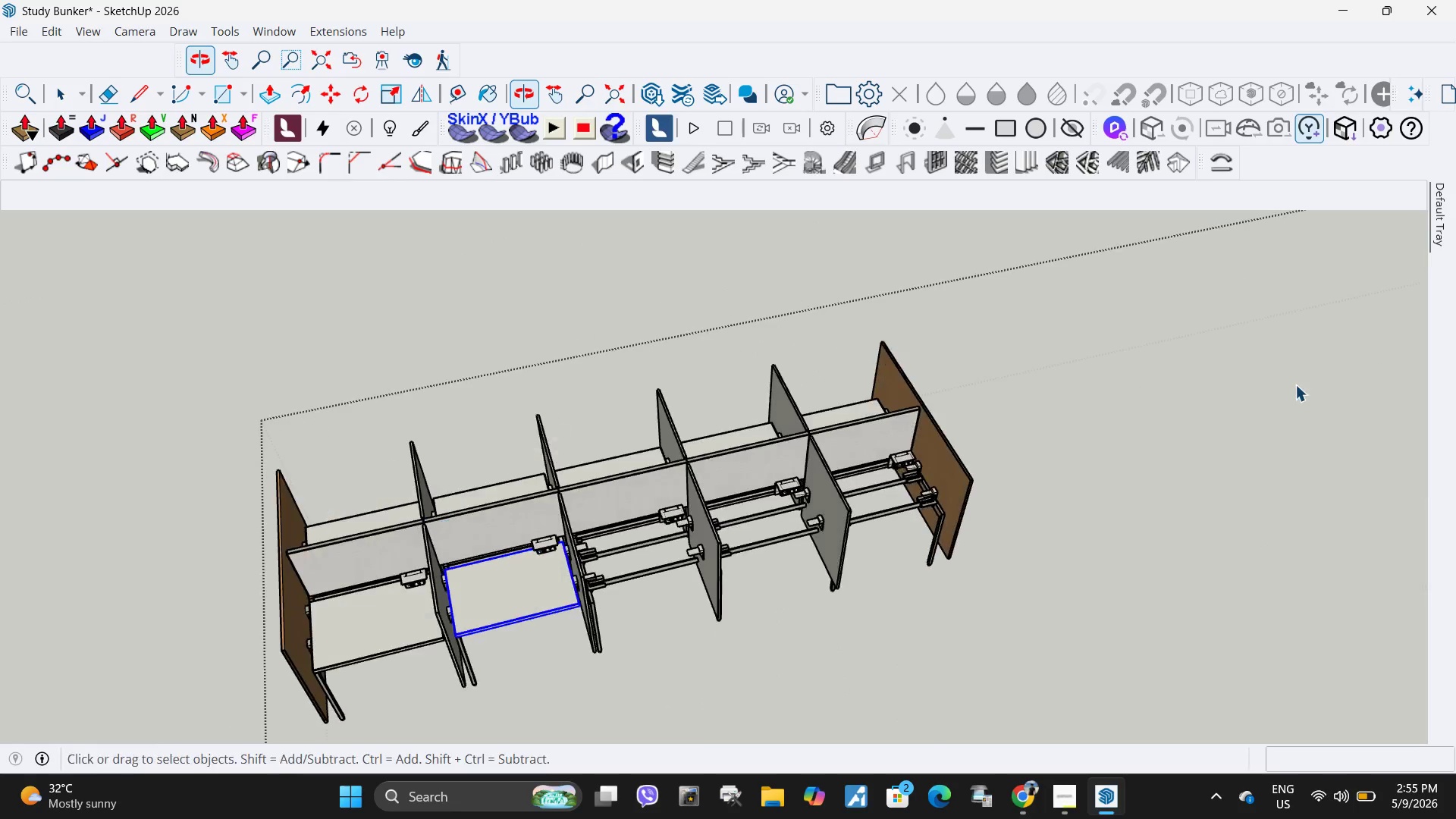 
key(Delete)
 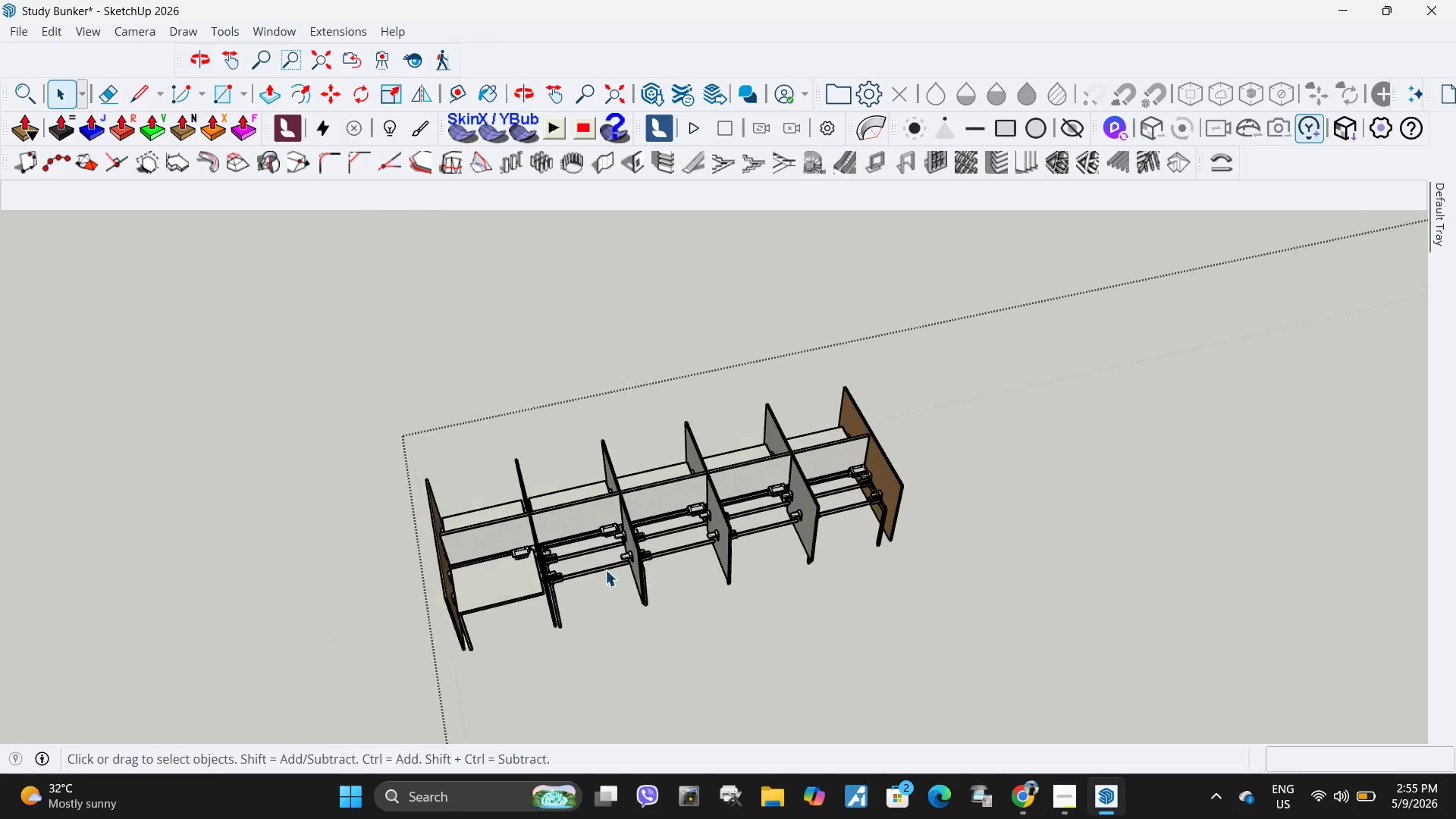 
left_click([506, 592])
 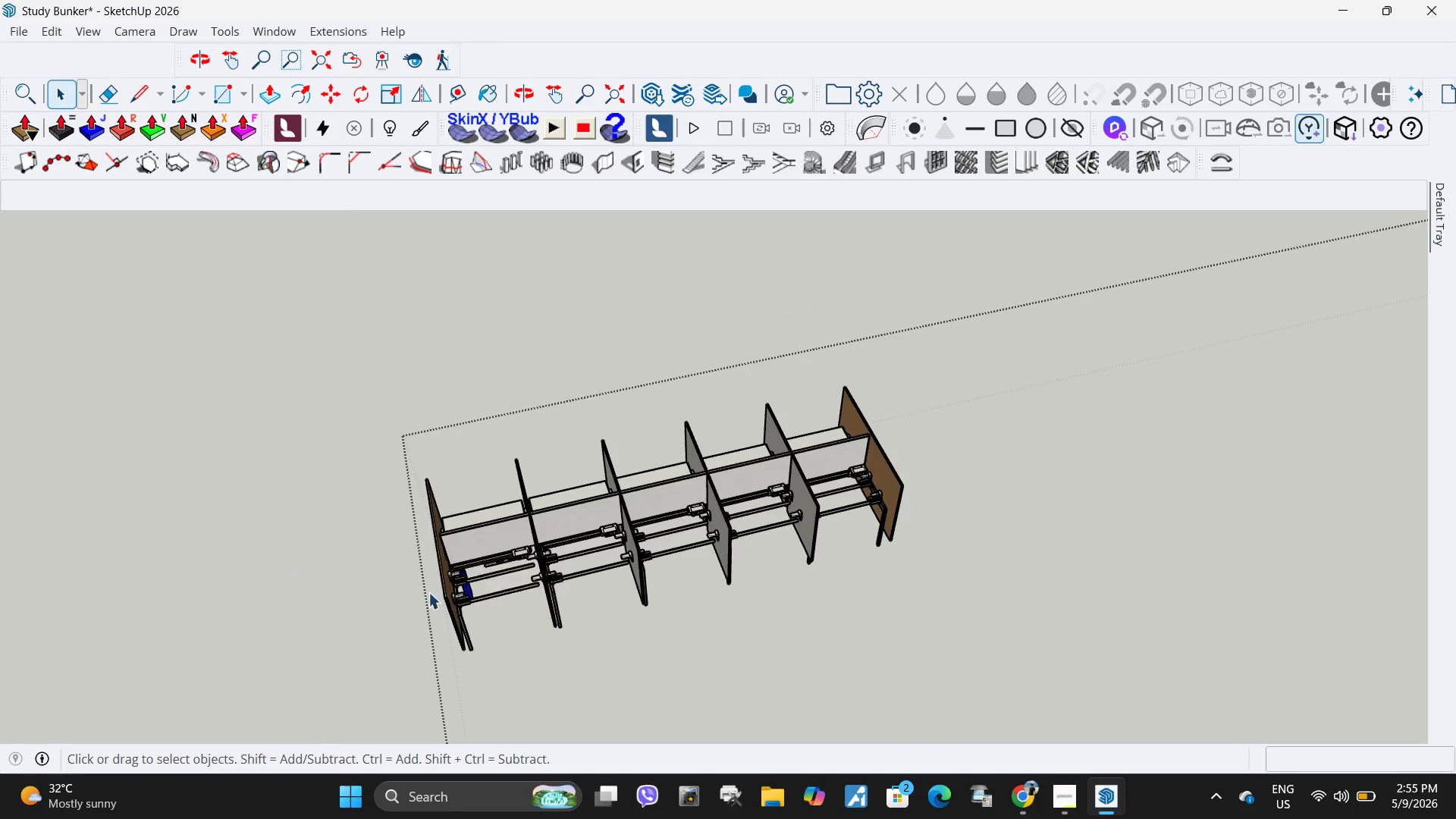 
scroll: coordinate [740, 508], scroll_direction: down, amount: 4.0
 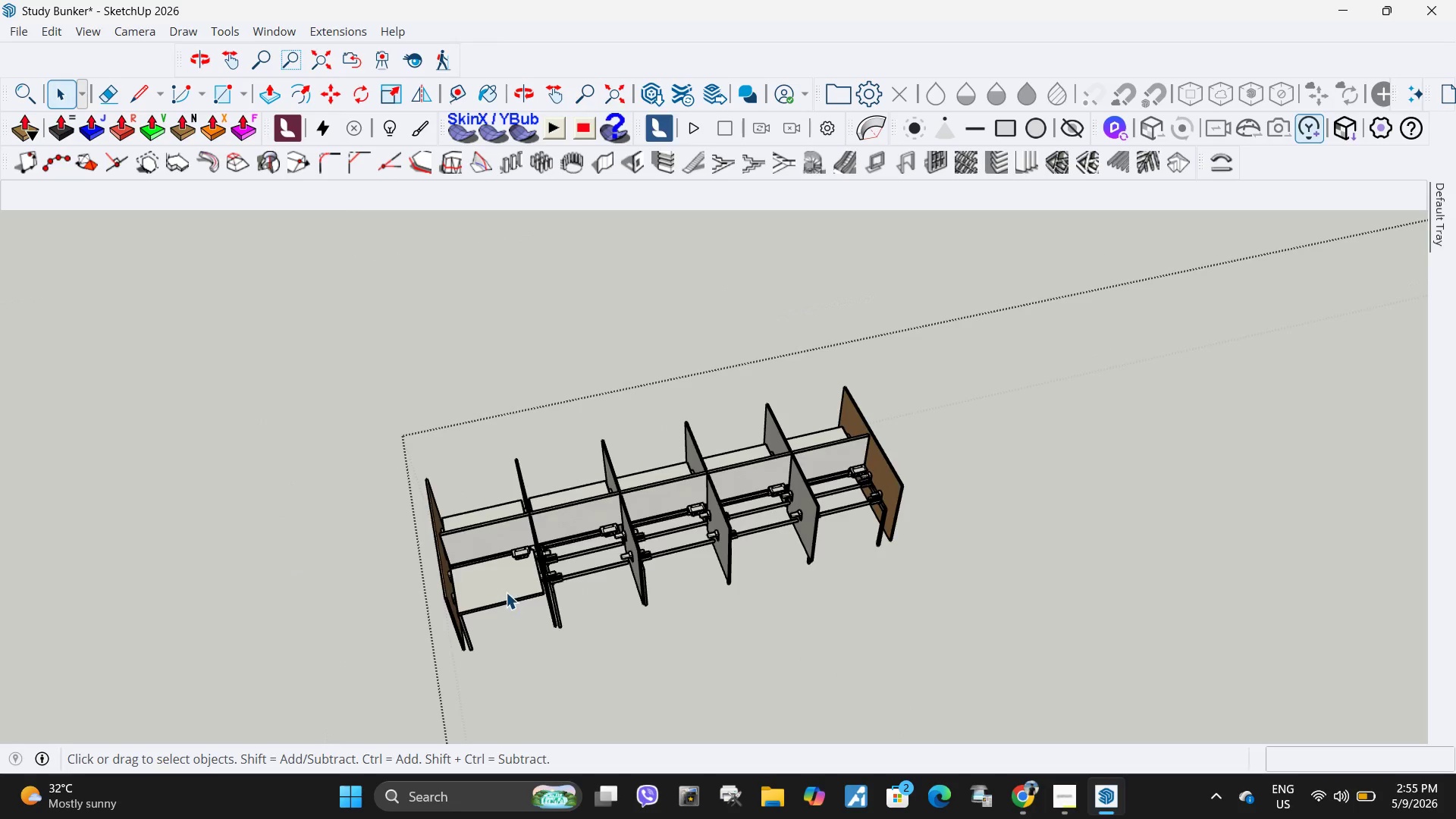 
key(Delete)
 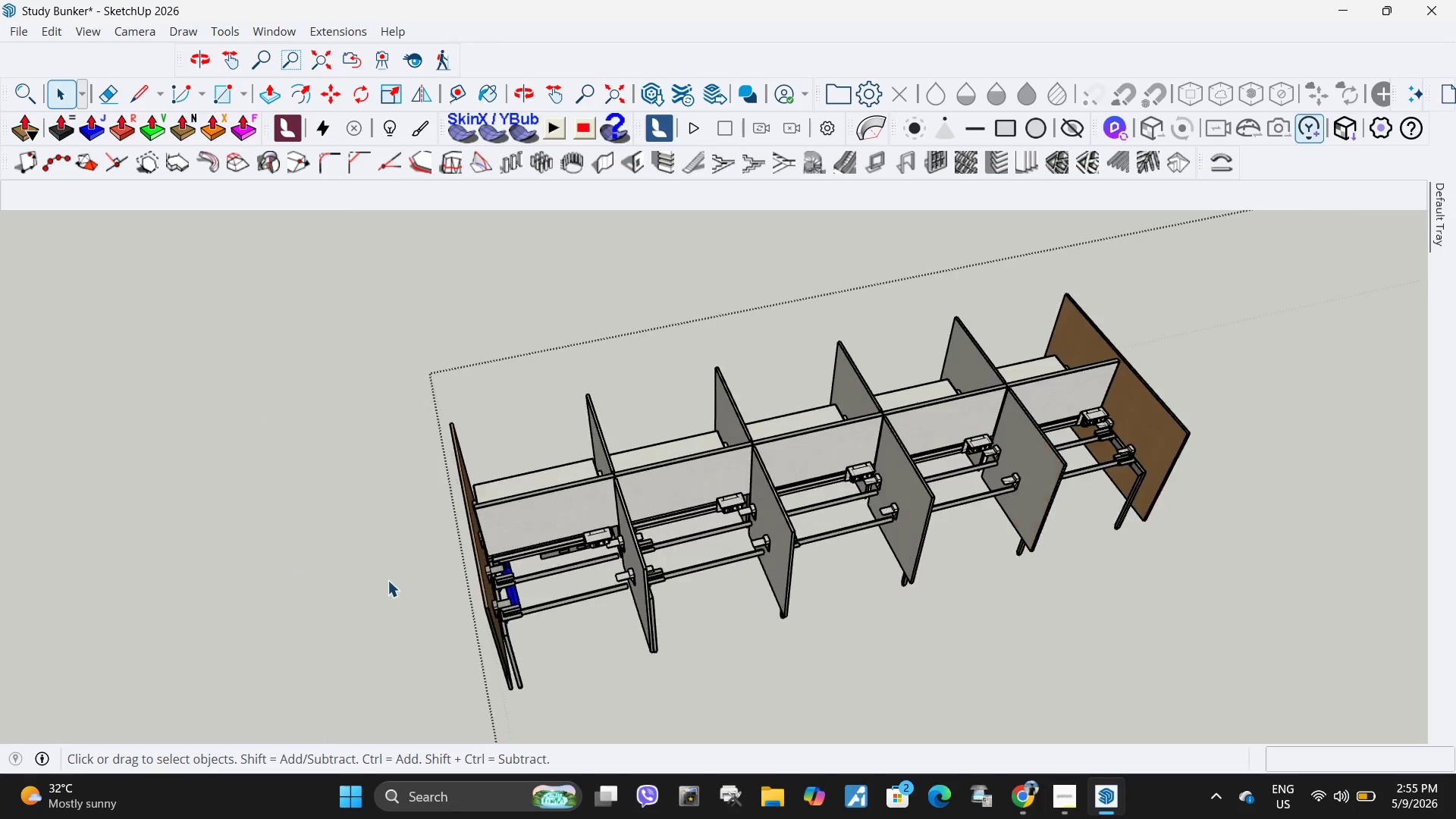 
left_click([761, 491])
 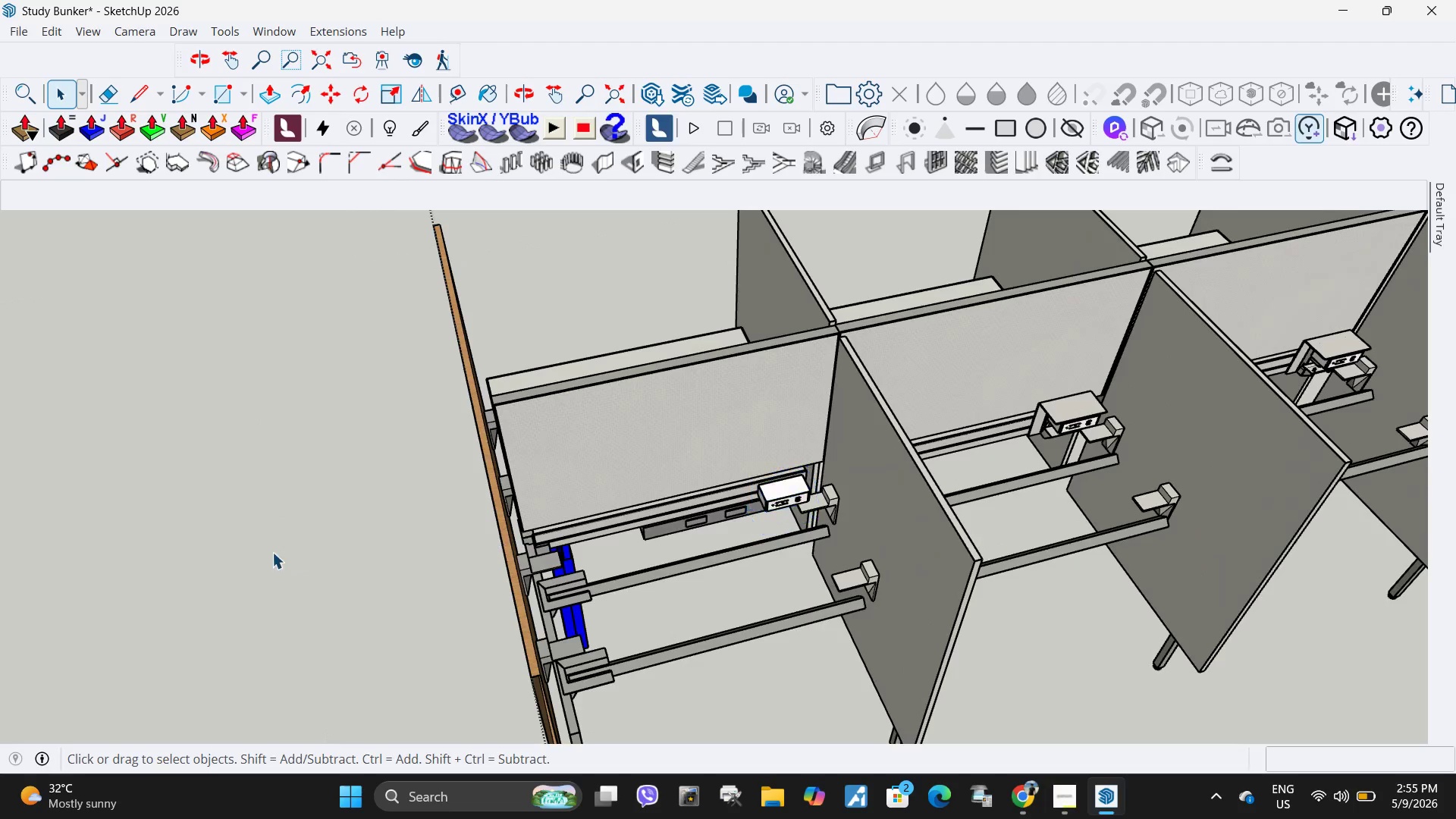 
scroll: coordinate [585, 547], scroll_direction: up, amount: 15.0
 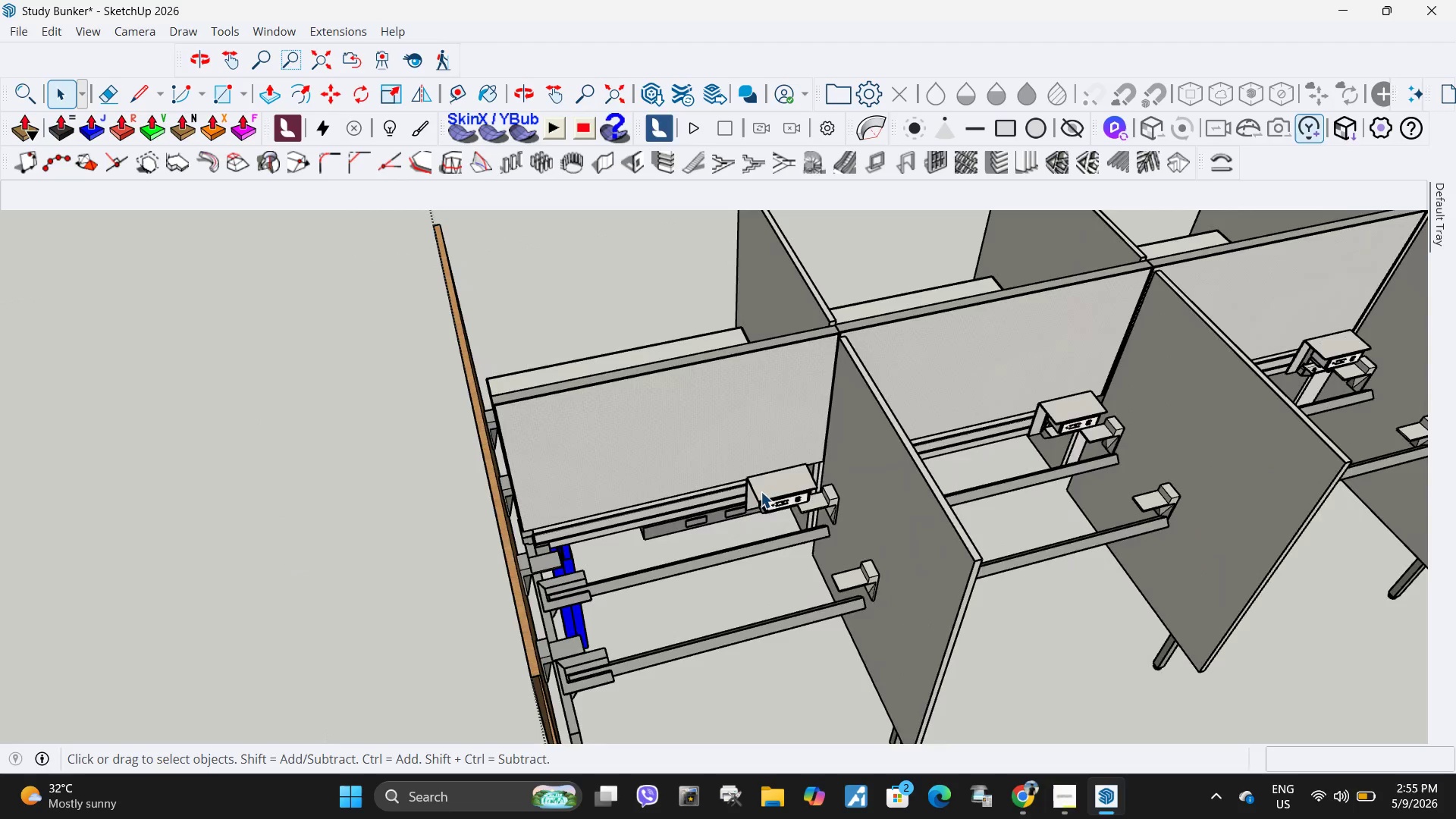 
key(Delete)
 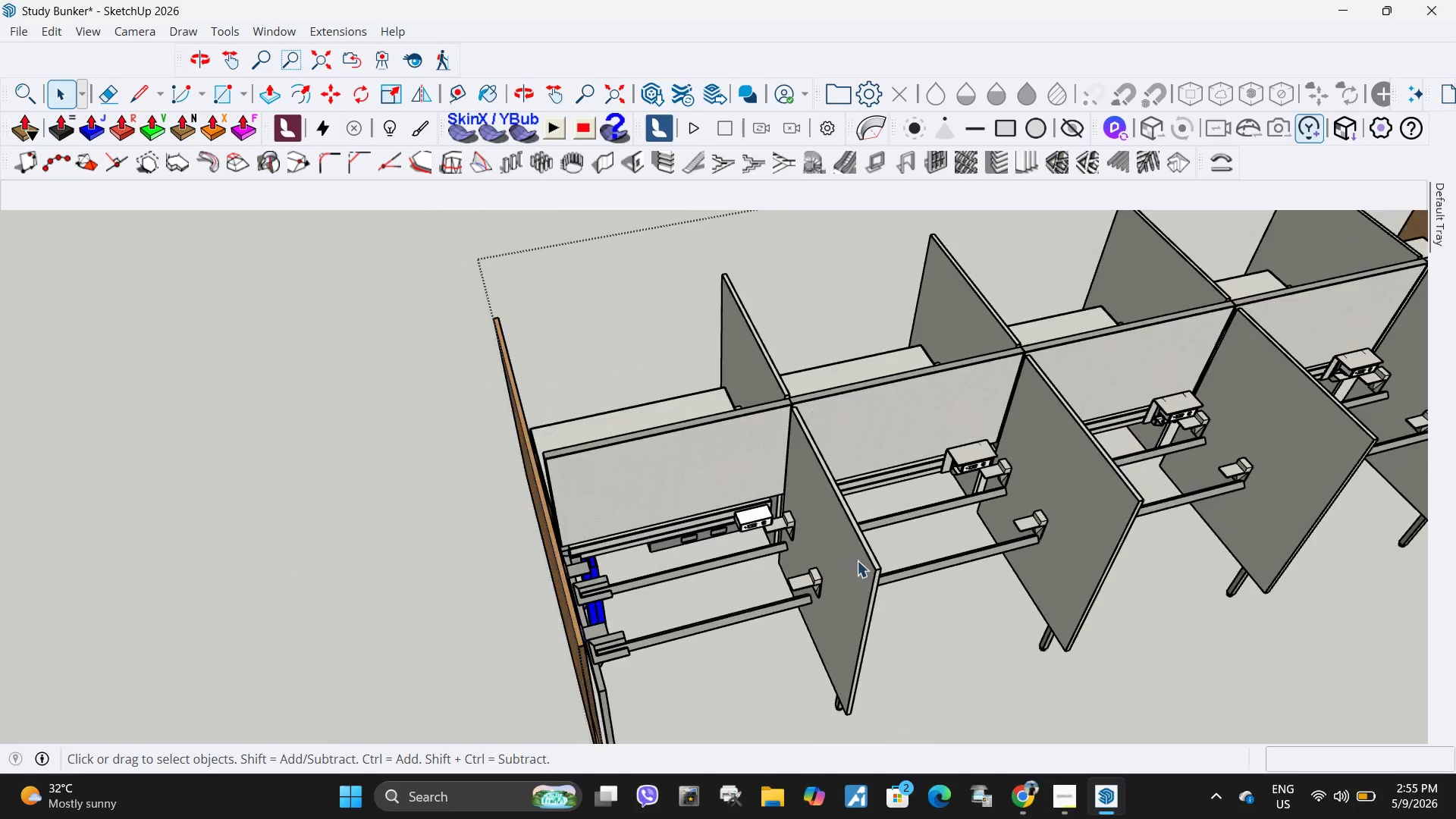 
scroll: coordinate [778, 580], scroll_direction: down, amount: 3.0
 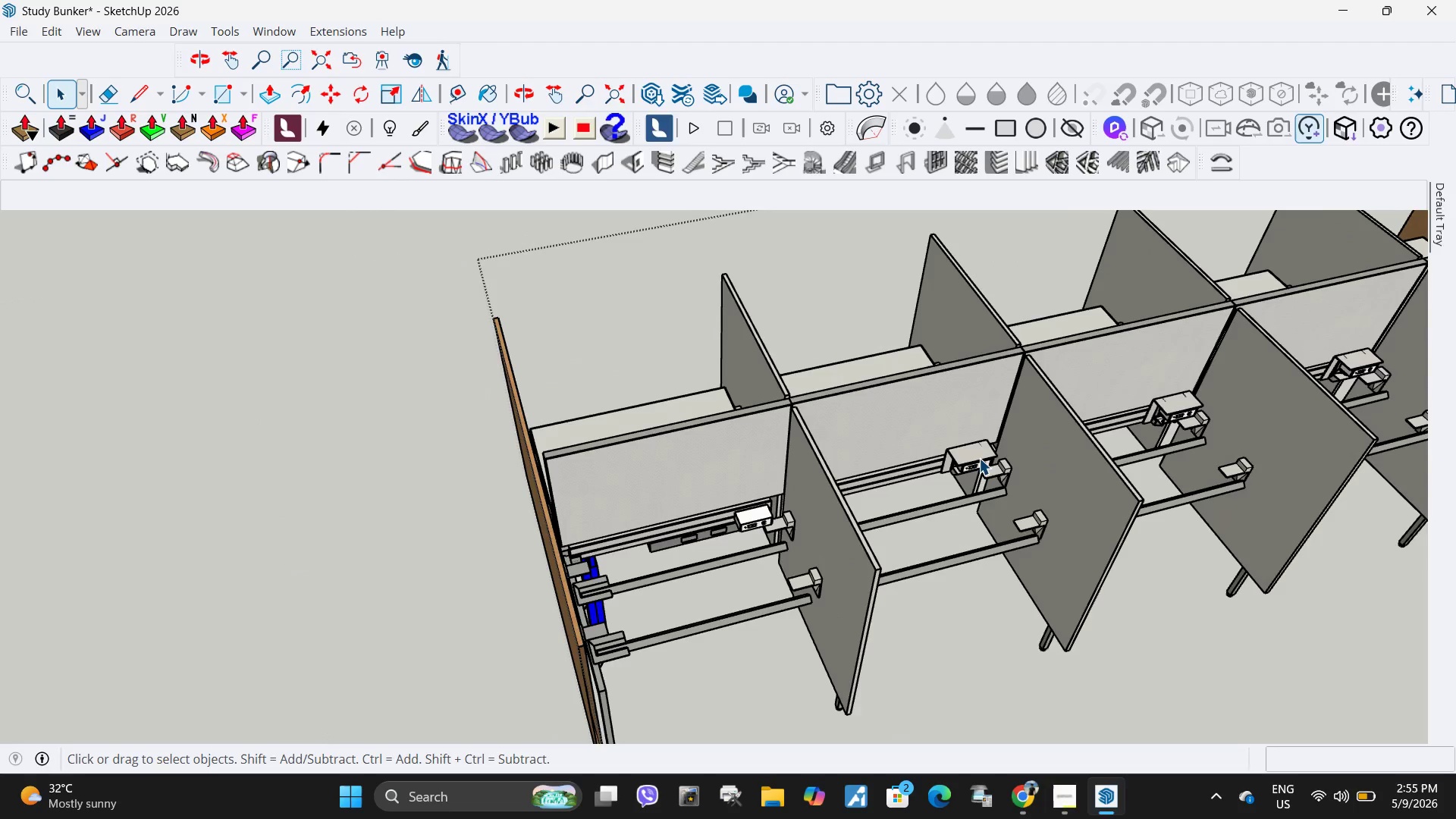 
left_click([977, 457])
 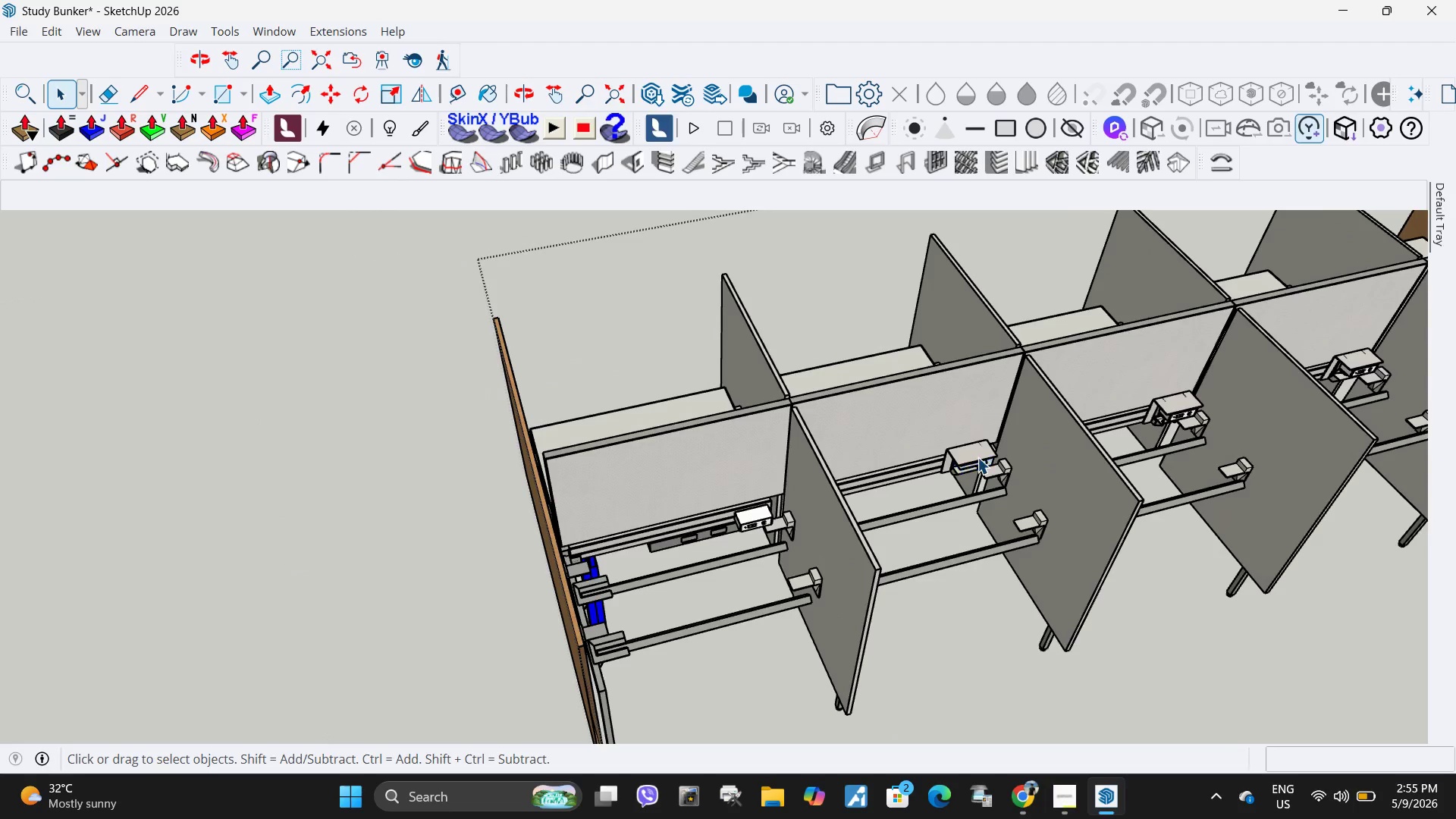 
key(Delete)
 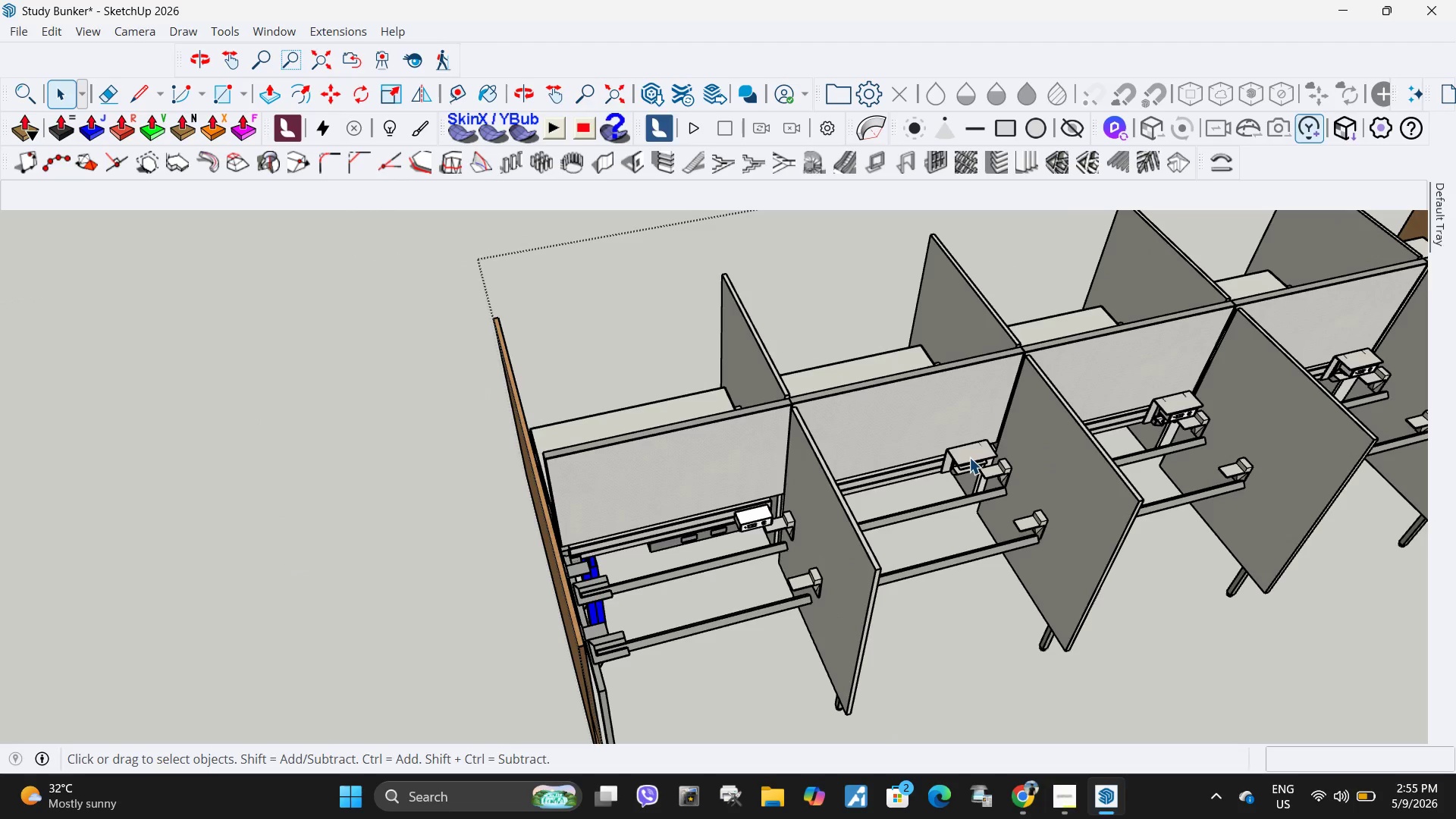 
left_click([969, 457])
 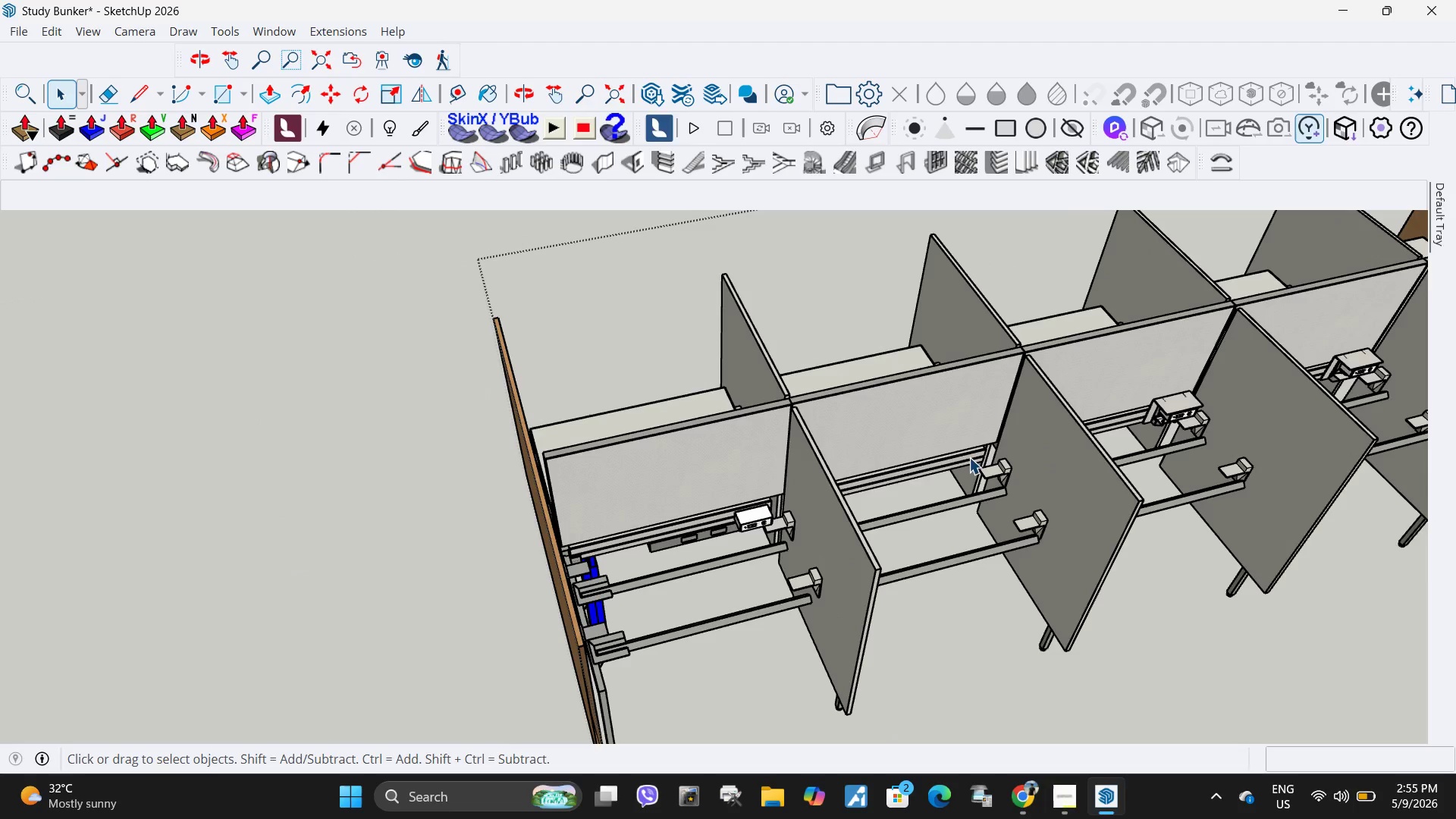 
key(Delete)
 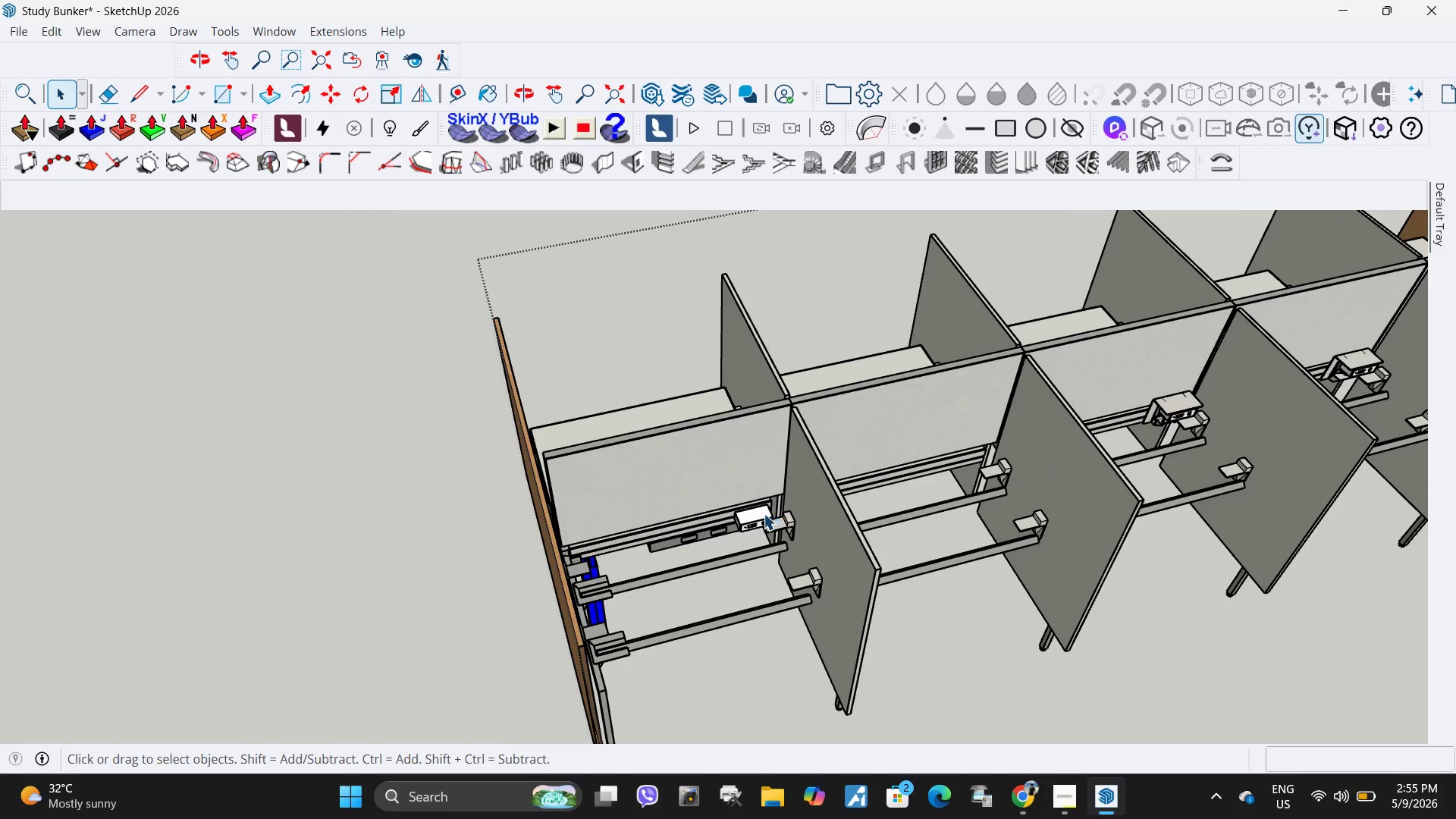 
left_click([764, 514])
 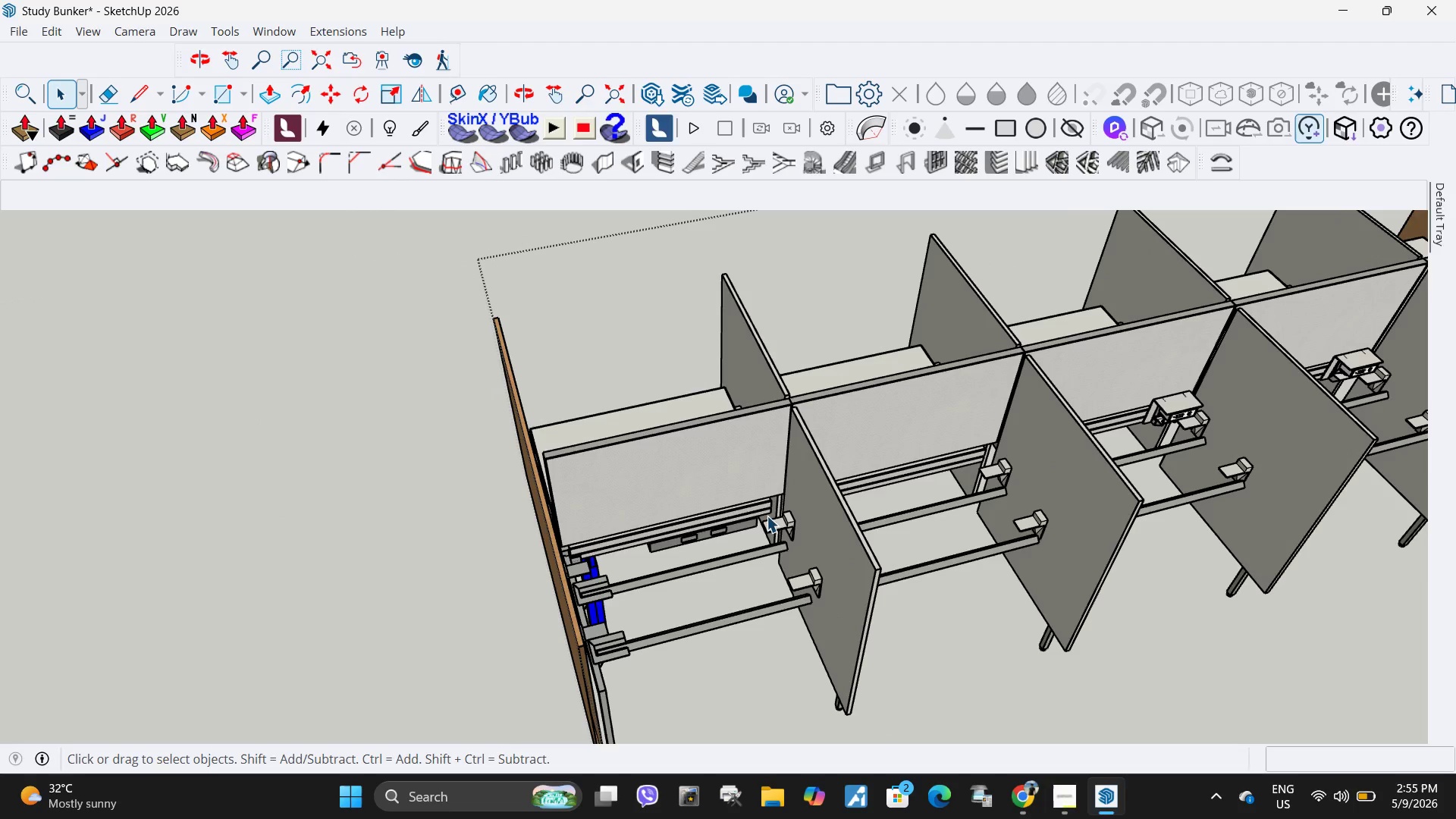 
key(Delete)
 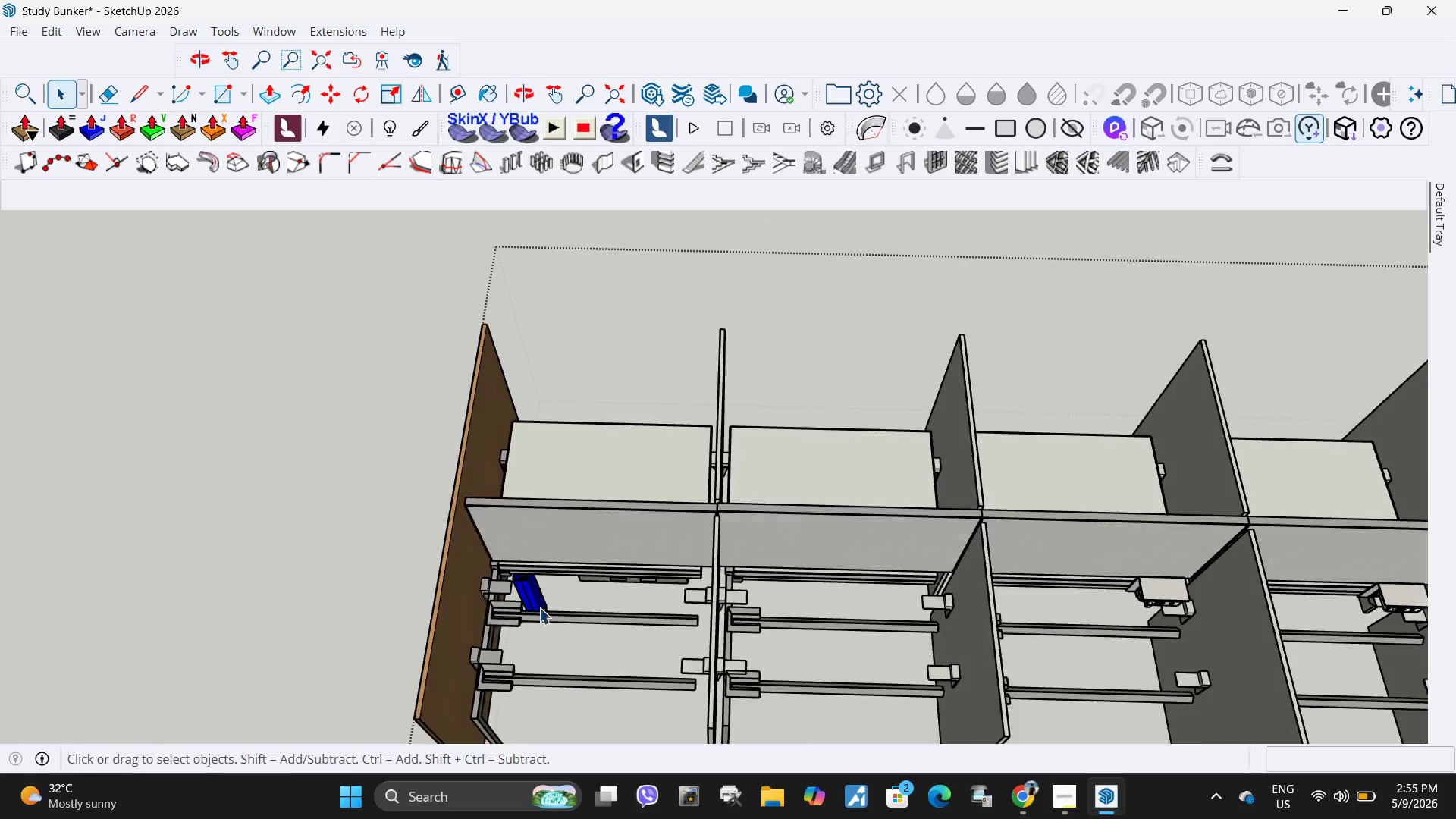 
scroll: coordinate [539, 607], scroll_direction: down, amount: 6.0
 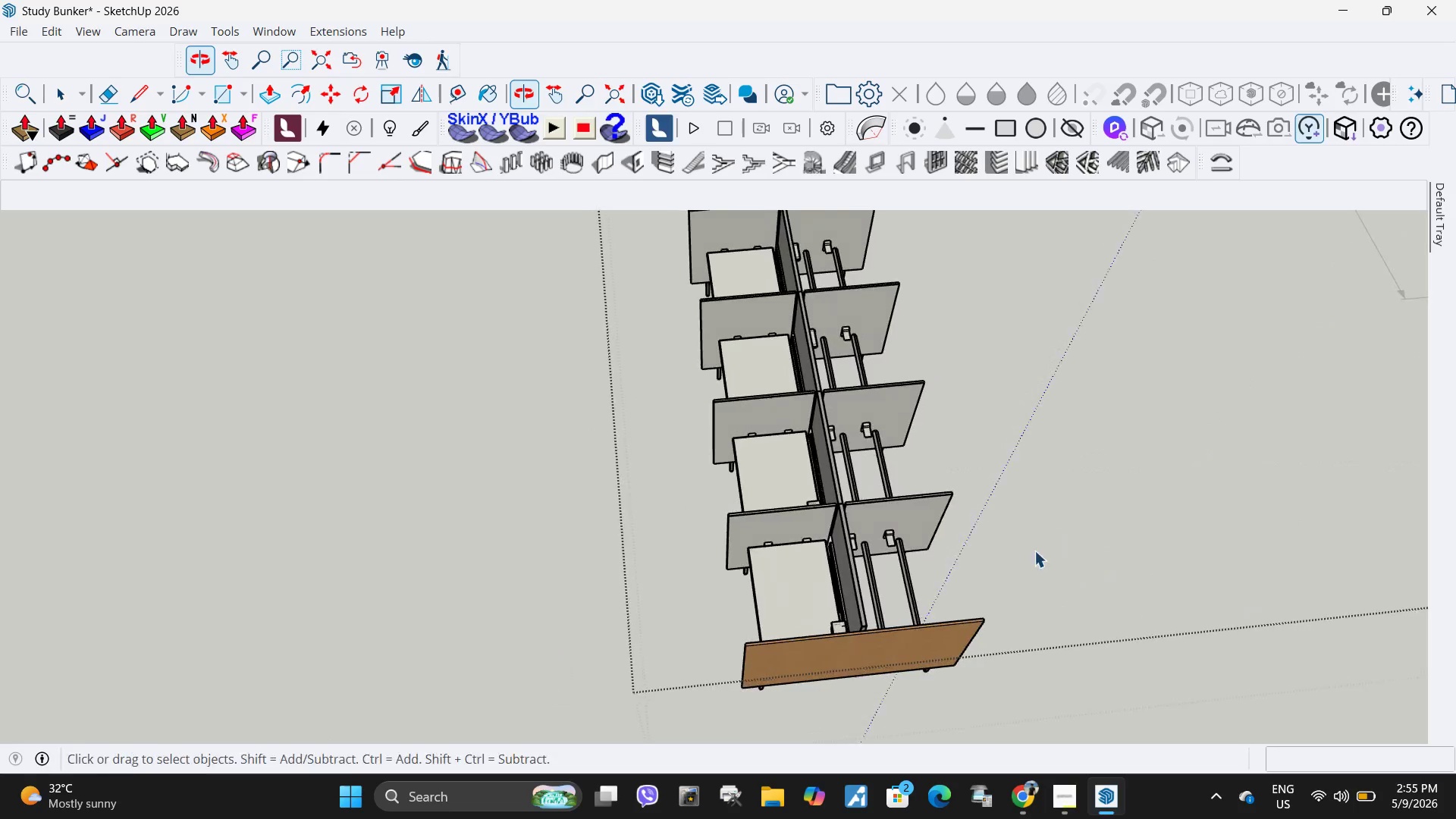 
left_click_drag(start_coordinate=[935, 543], to_coordinate=[930, 543])
 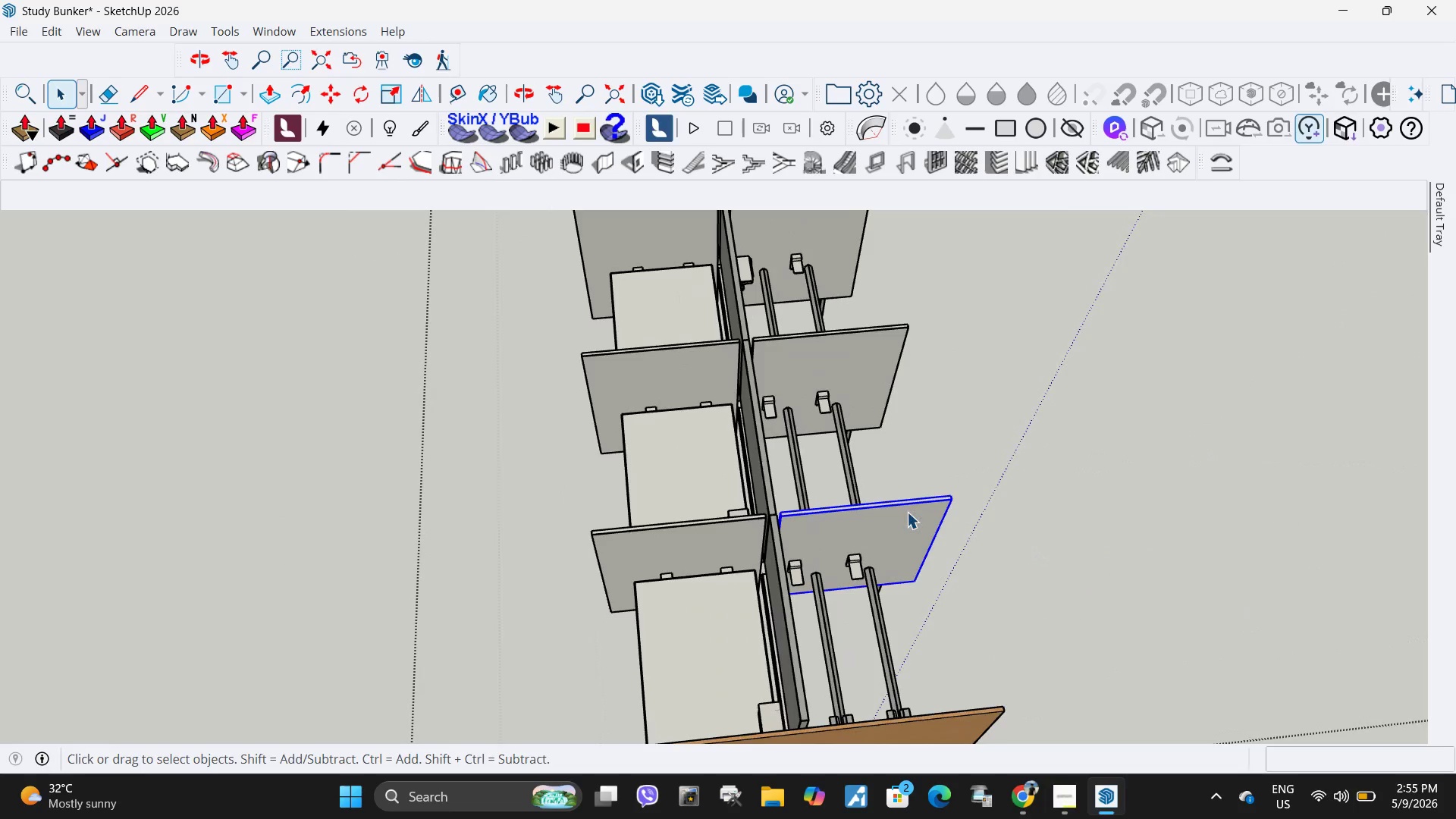 
scroll: coordinate [953, 482], scroll_direction: up, amount: 5.0
 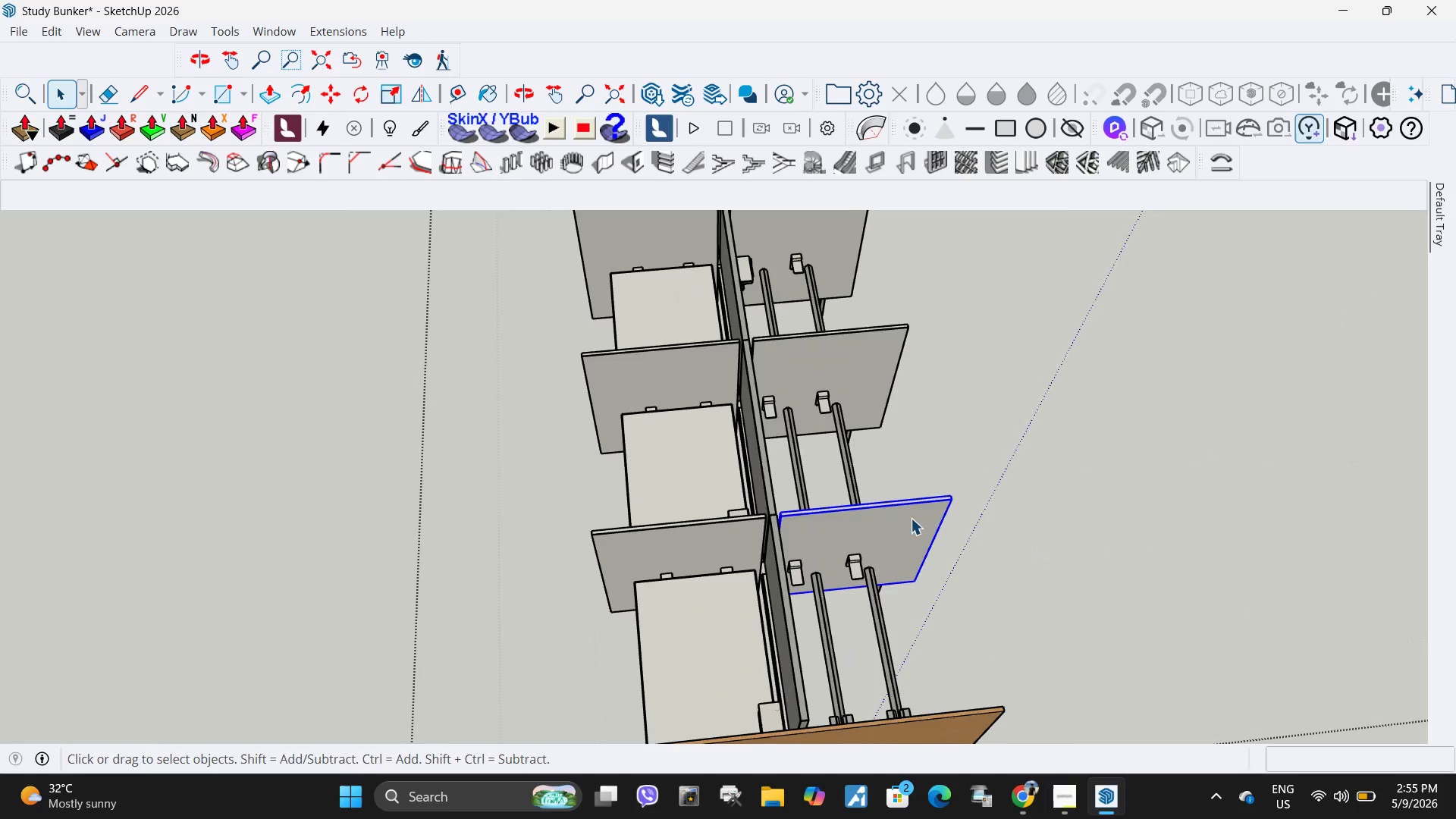 
double_click([907, 512])
 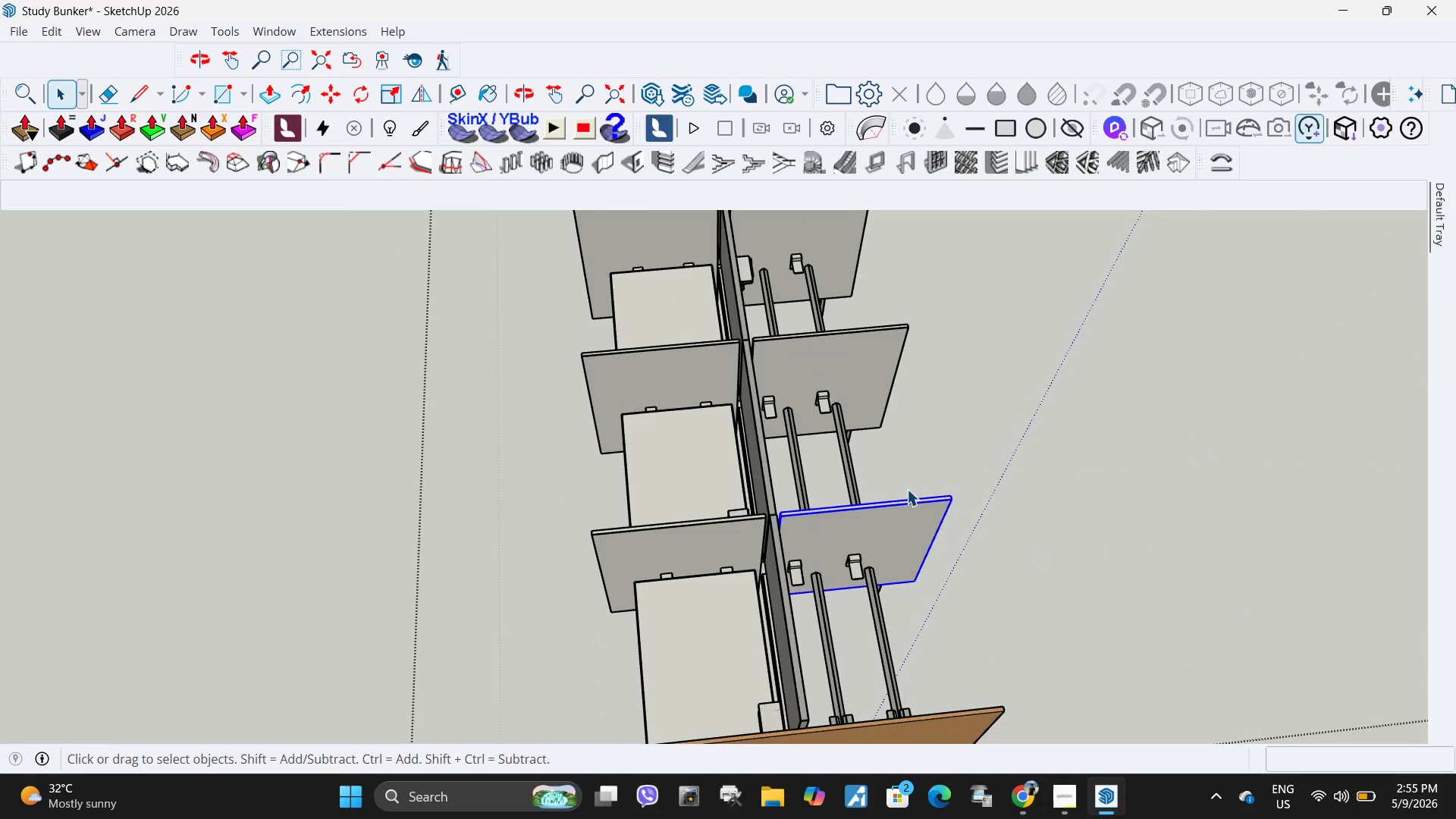 
key(Delete)
 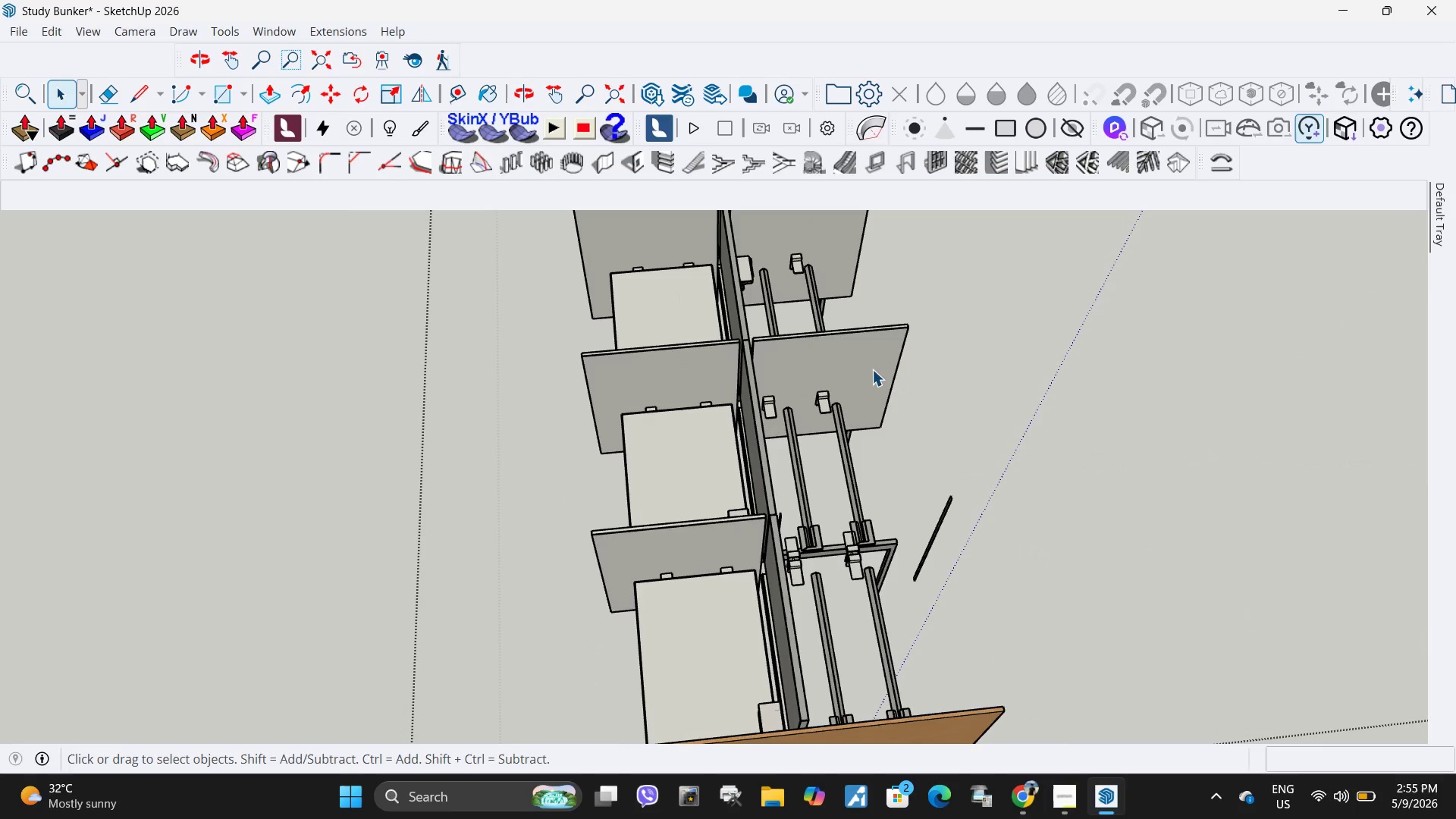 
double_click([872, 369])
 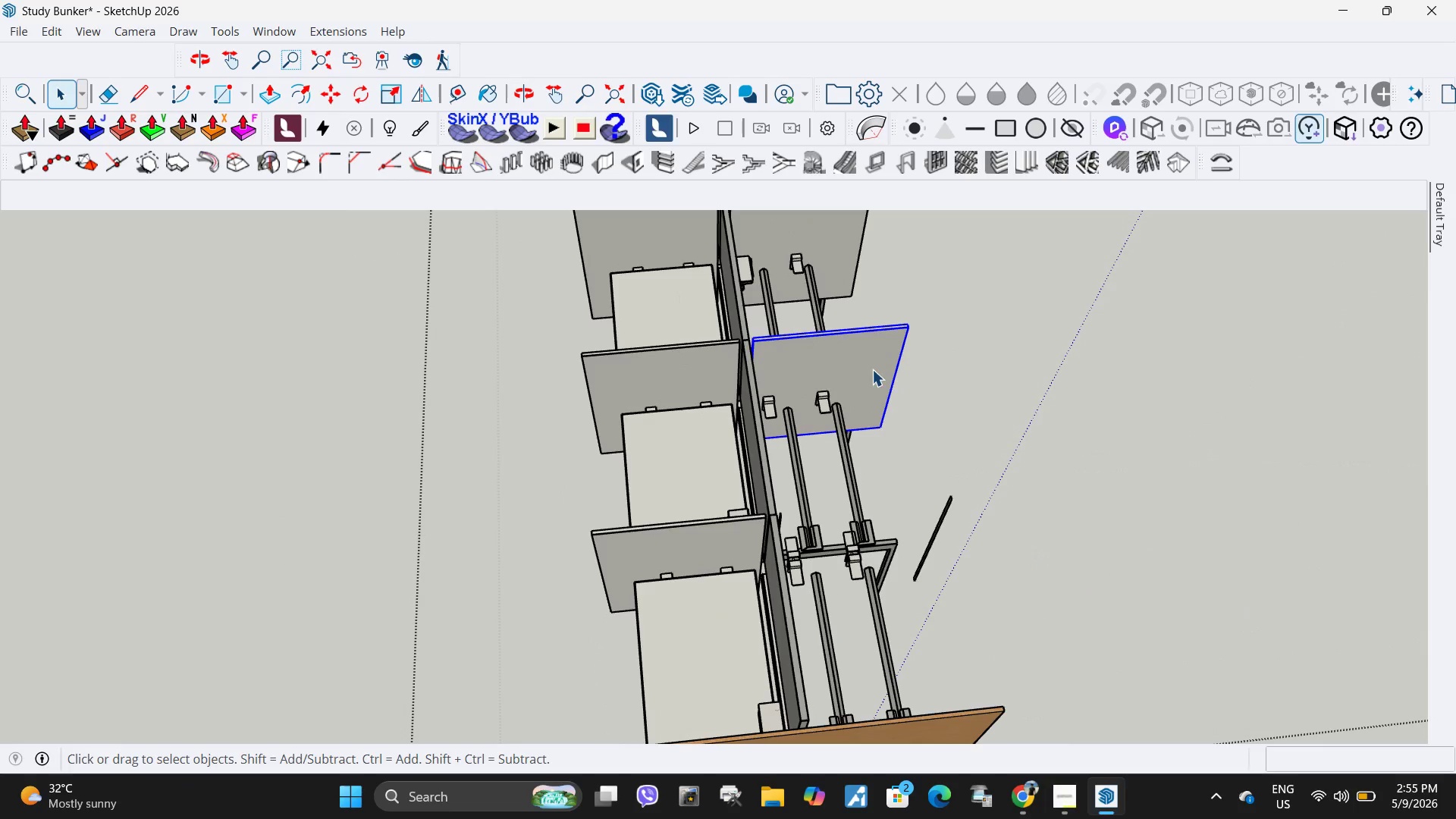 
key(Delete)
 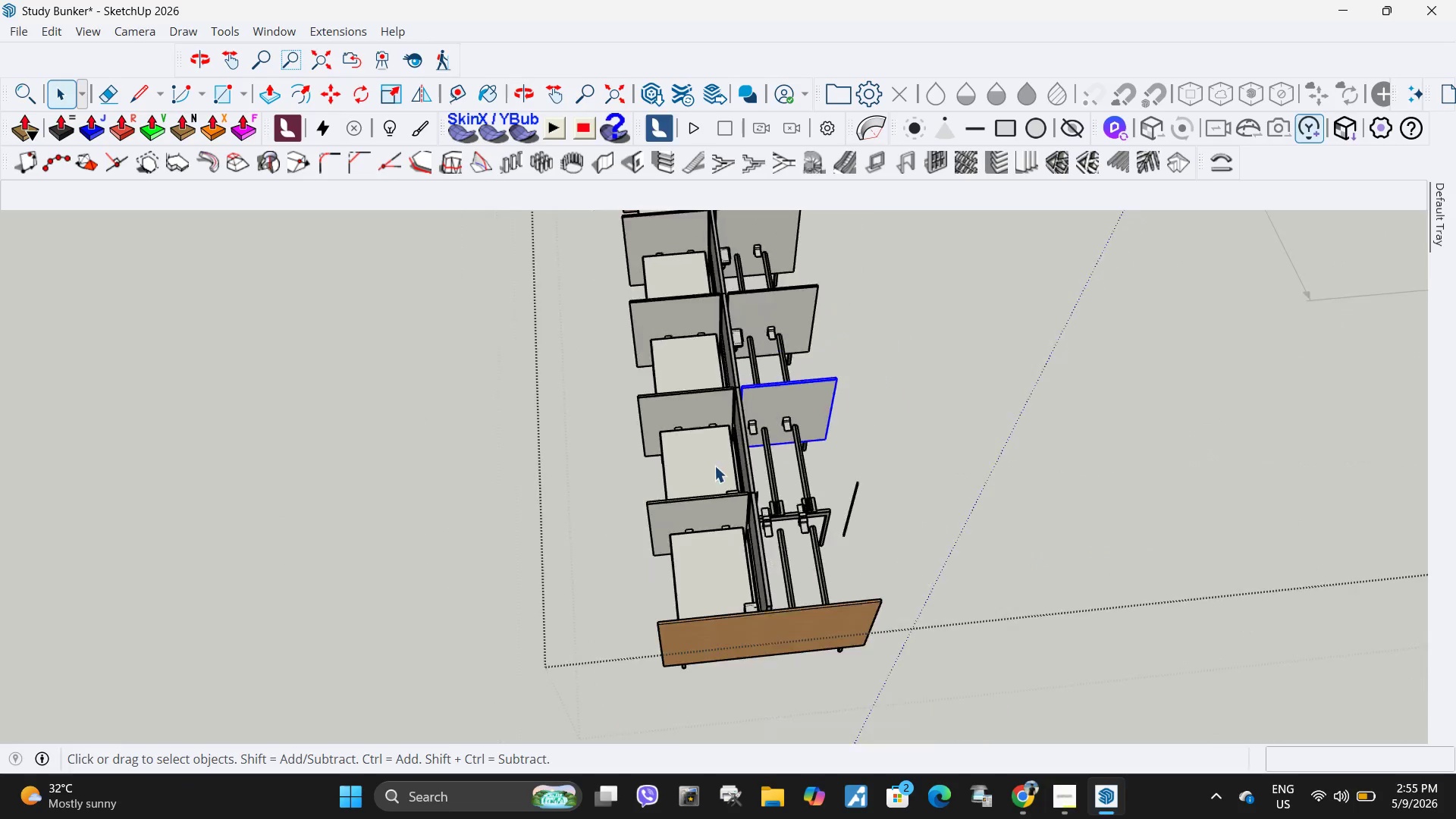 
key(Delete)
 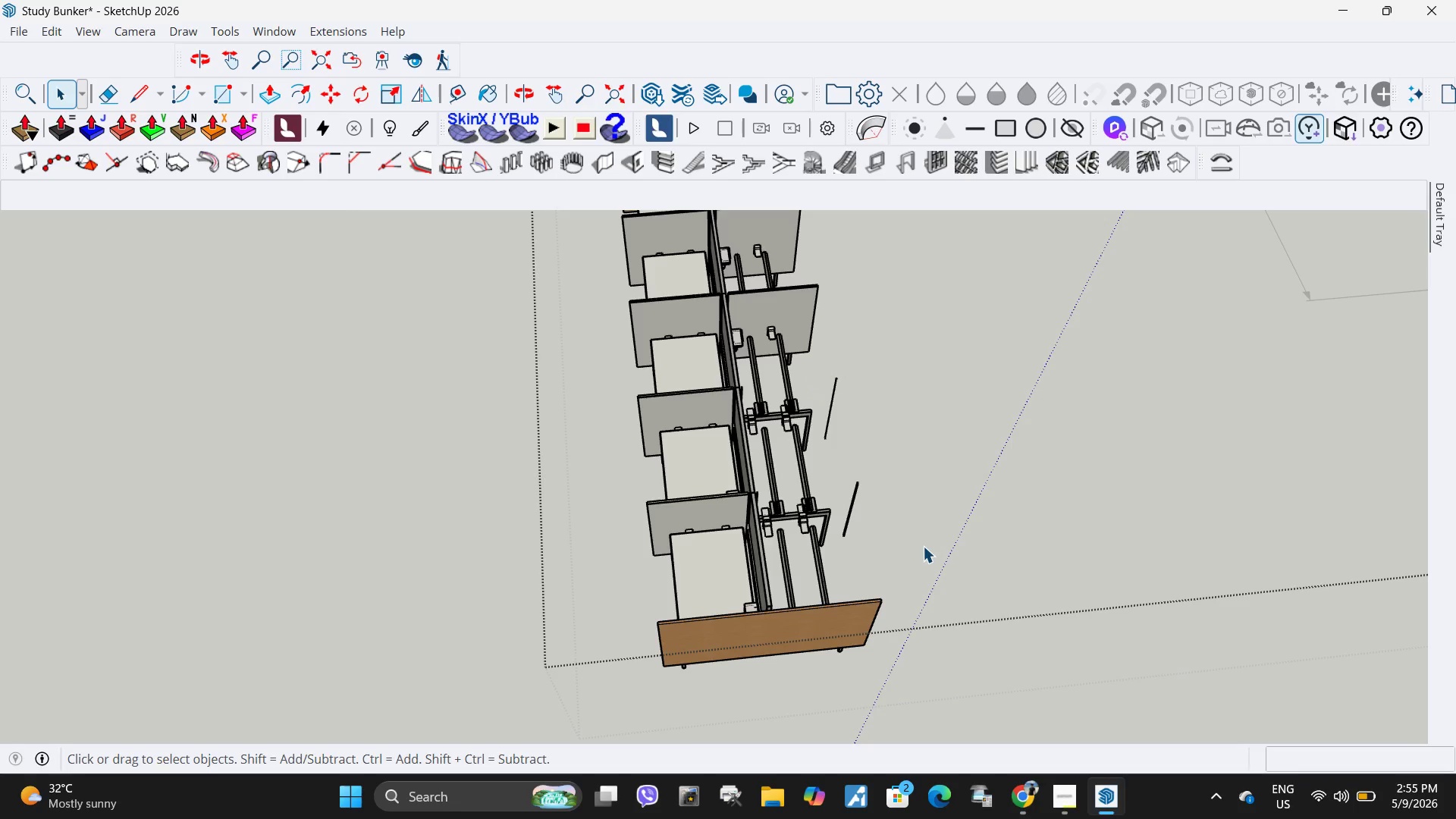 
scroll: coordinate [716, 465], scroll_direction: down, amount: 5.0
 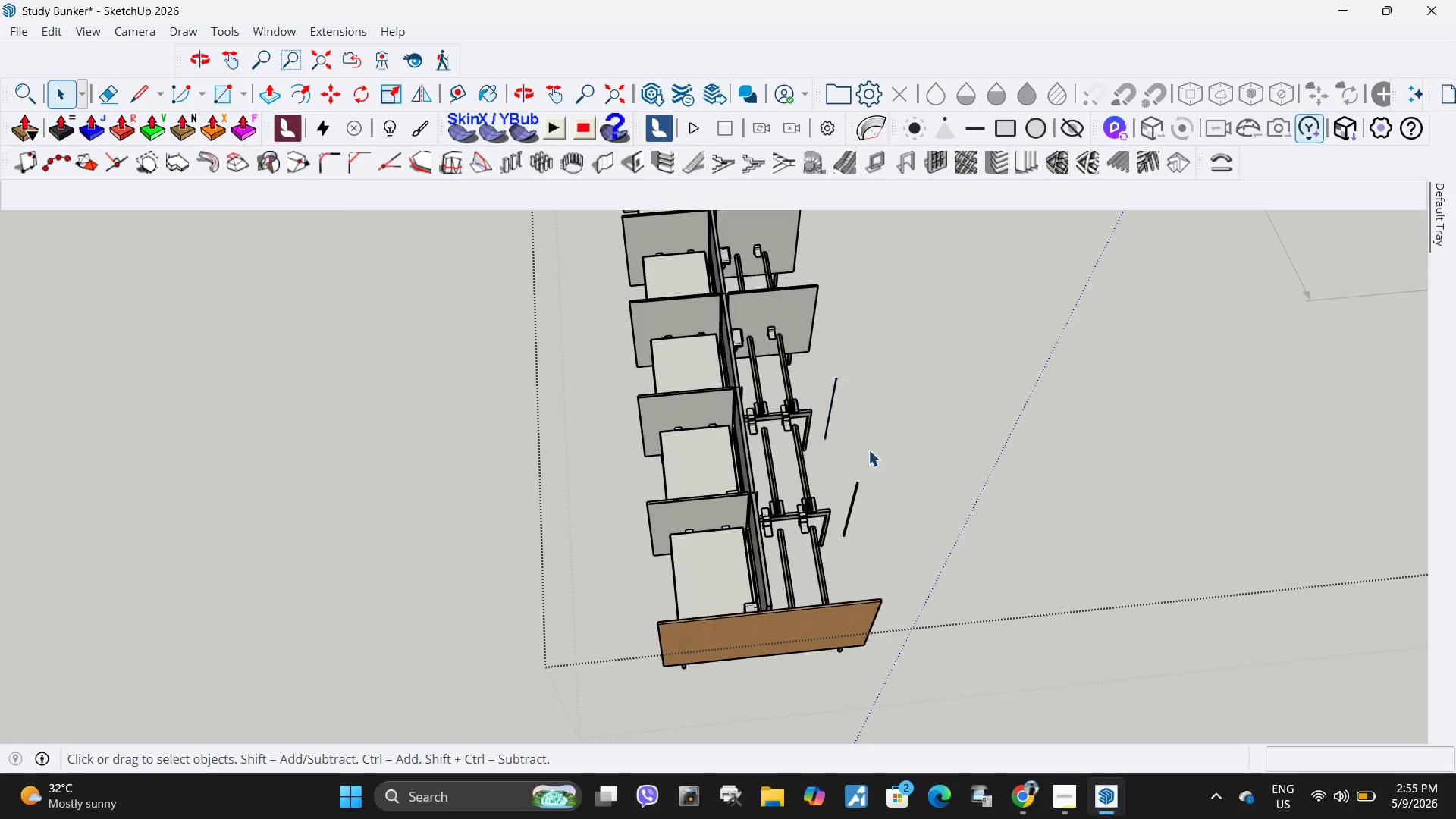 
left_click_drag(start_coordinate=[926, 546], to_coordinate=[787, 358])
 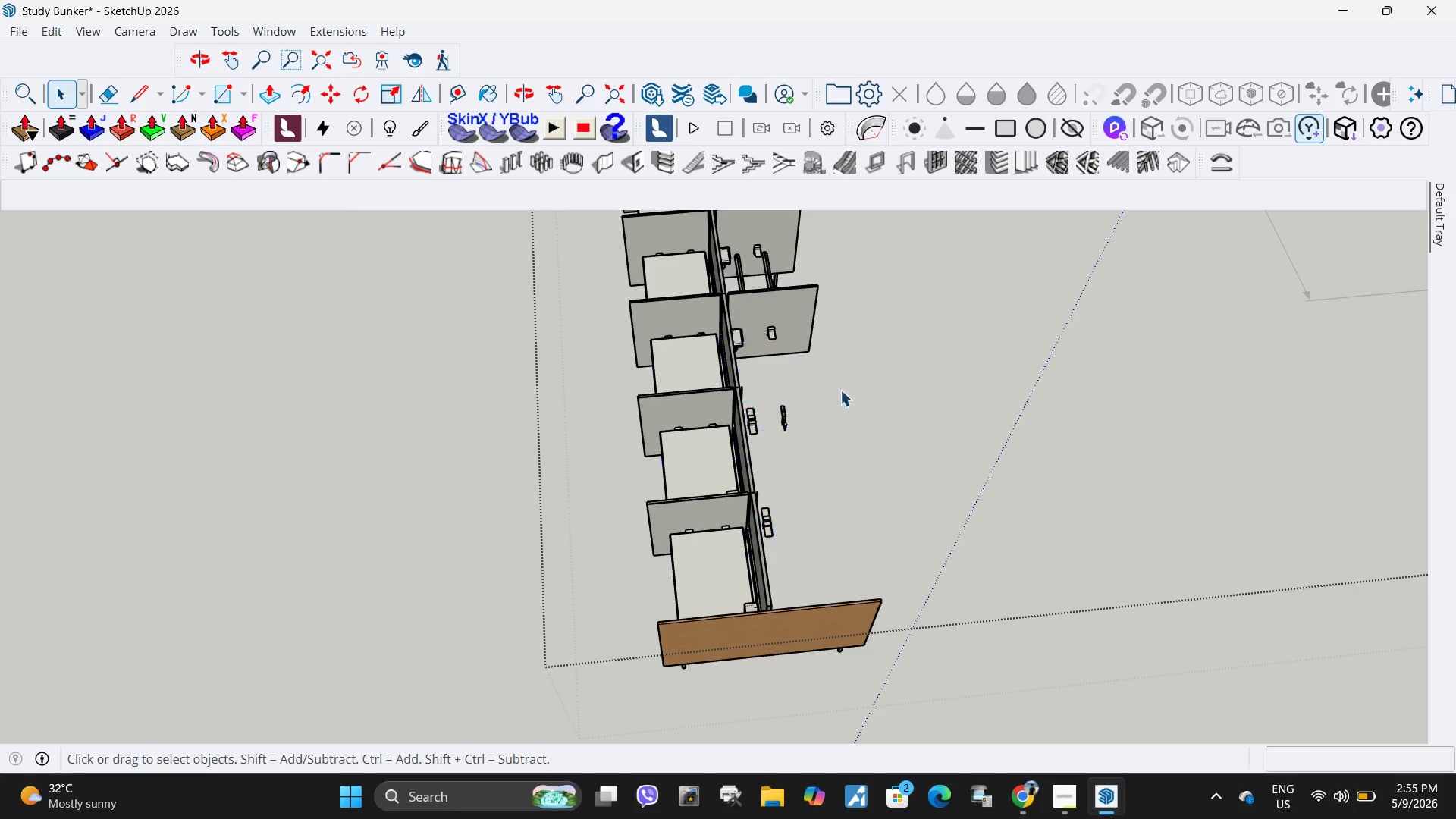 
key(Delete)
 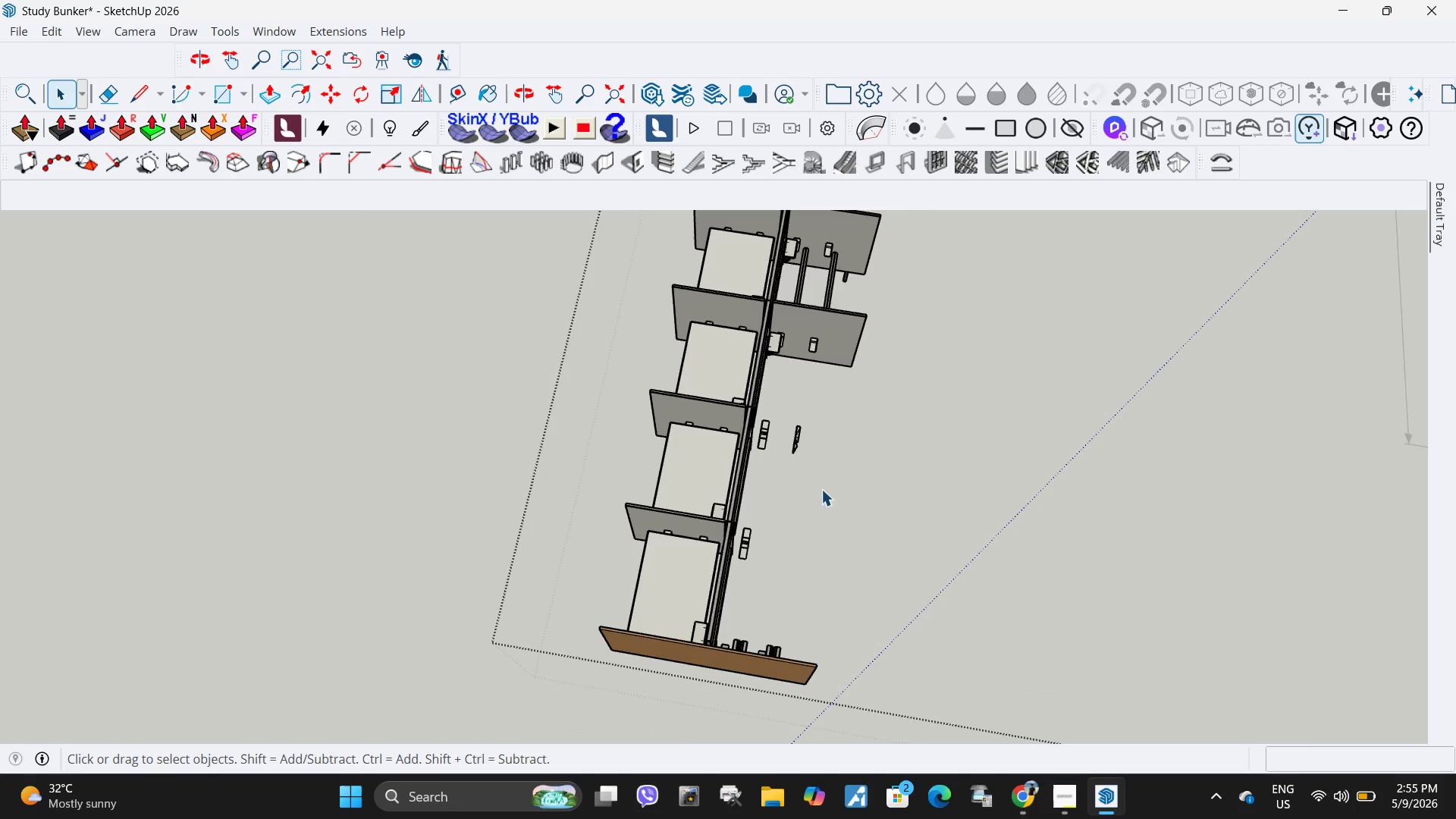 
left_click_drag(start_coordinate=[834, 497], to_coordinate=[760, 421])
 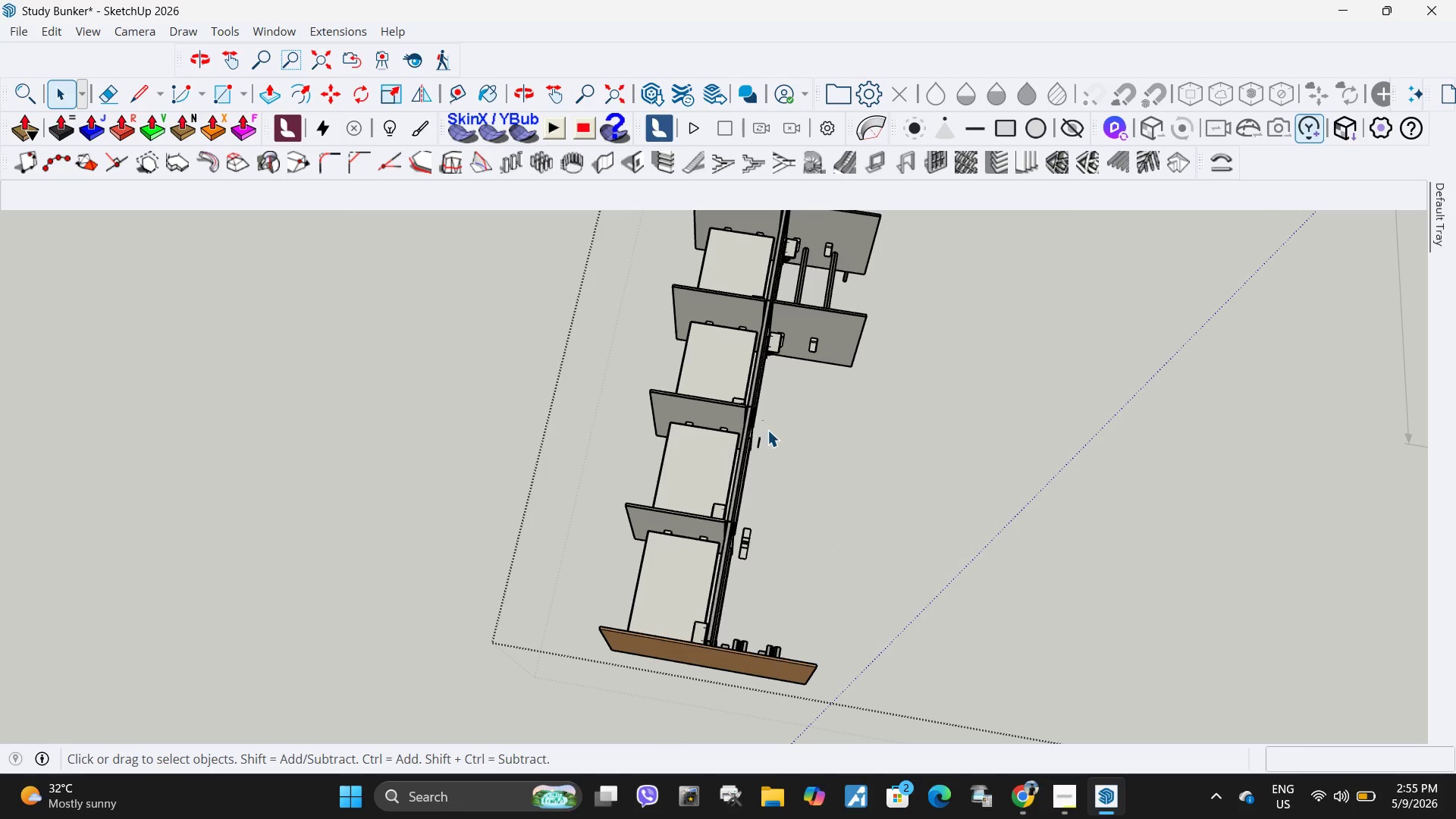 
key(Delete)
 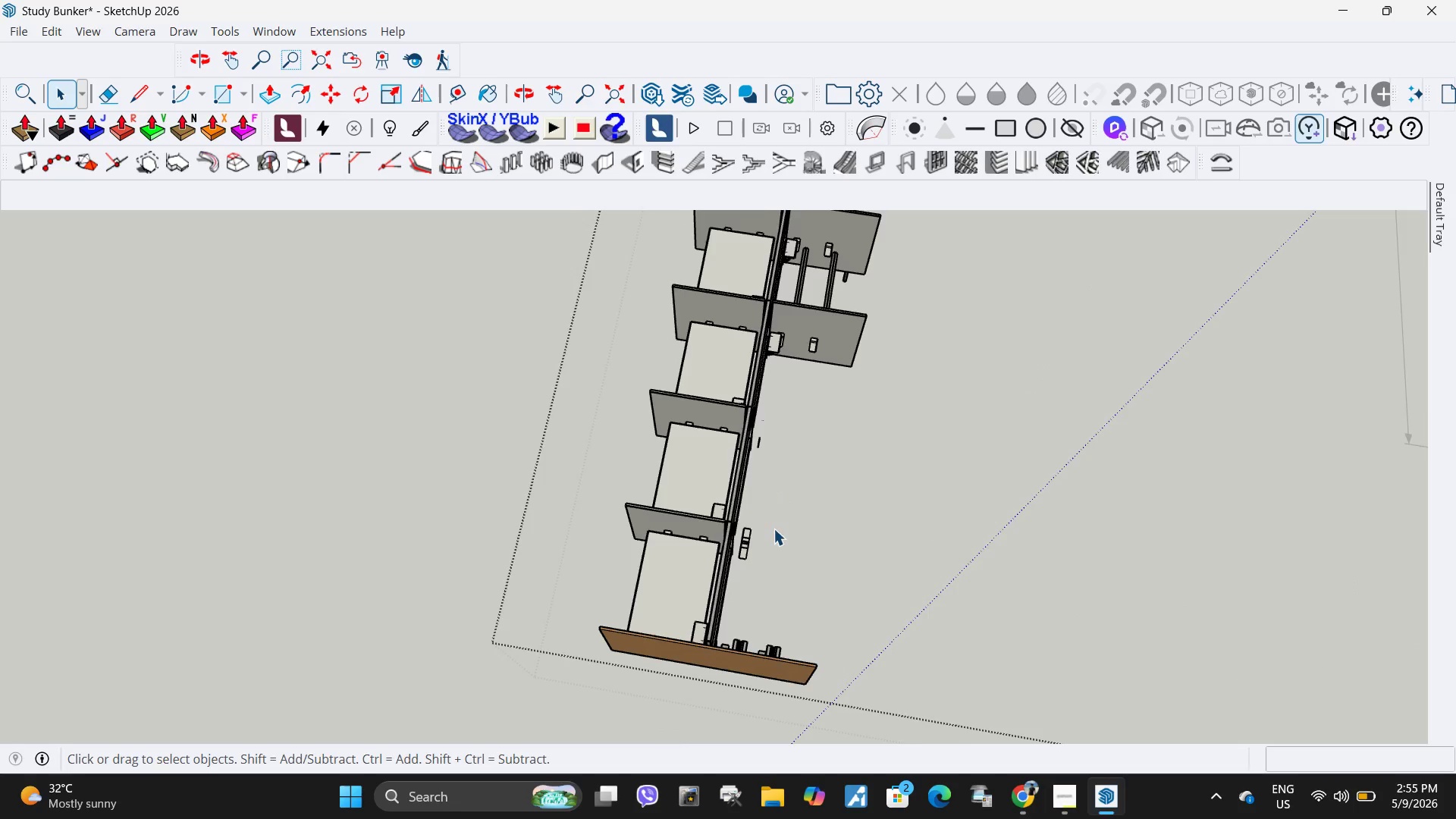 
scroll: coordinate [770, 465], scroll_direction: up, amount: 5.0
 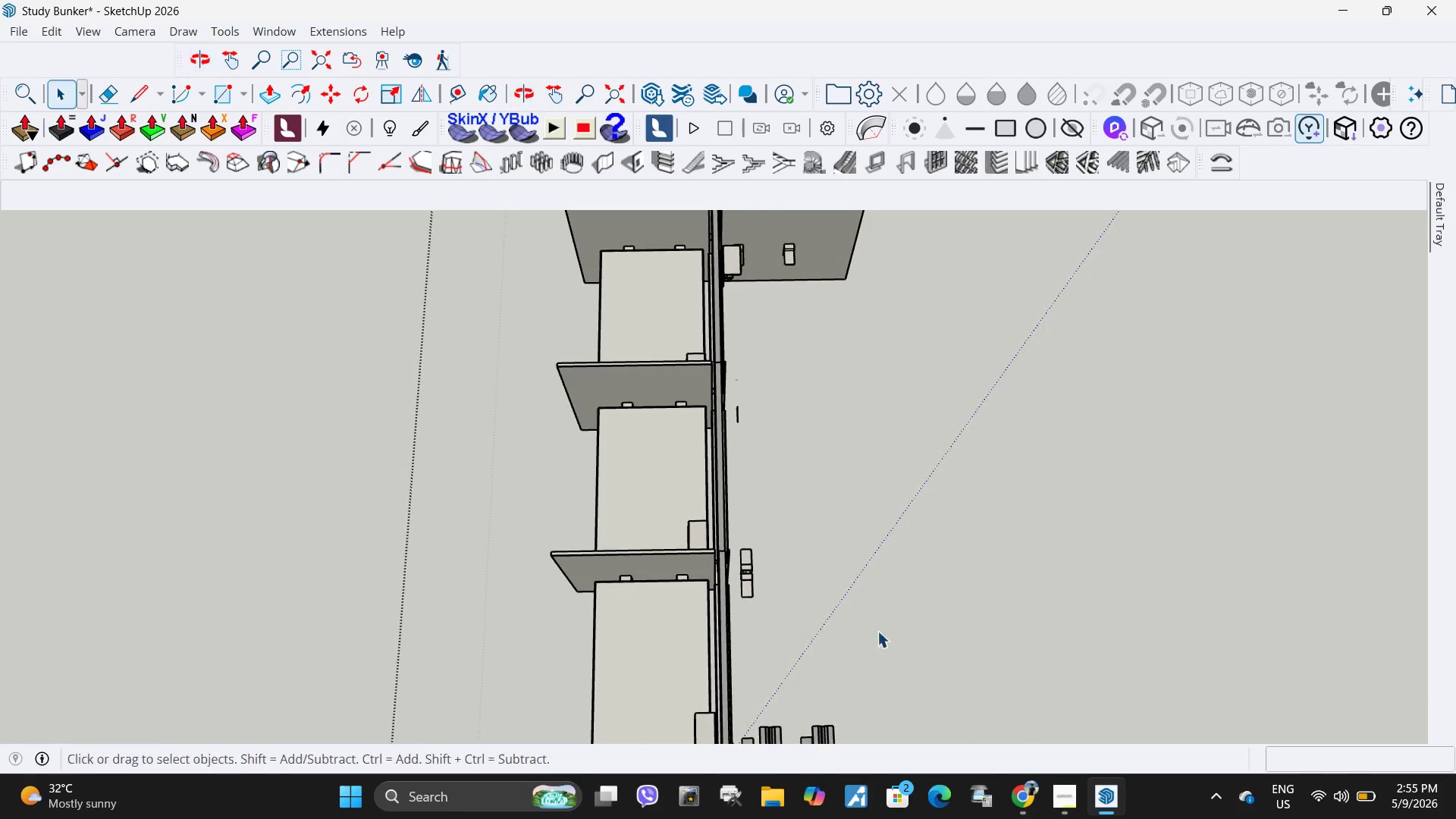 
left_click_drag(start_coordinate=[886, 664], to_coordinate=[737, 382])
 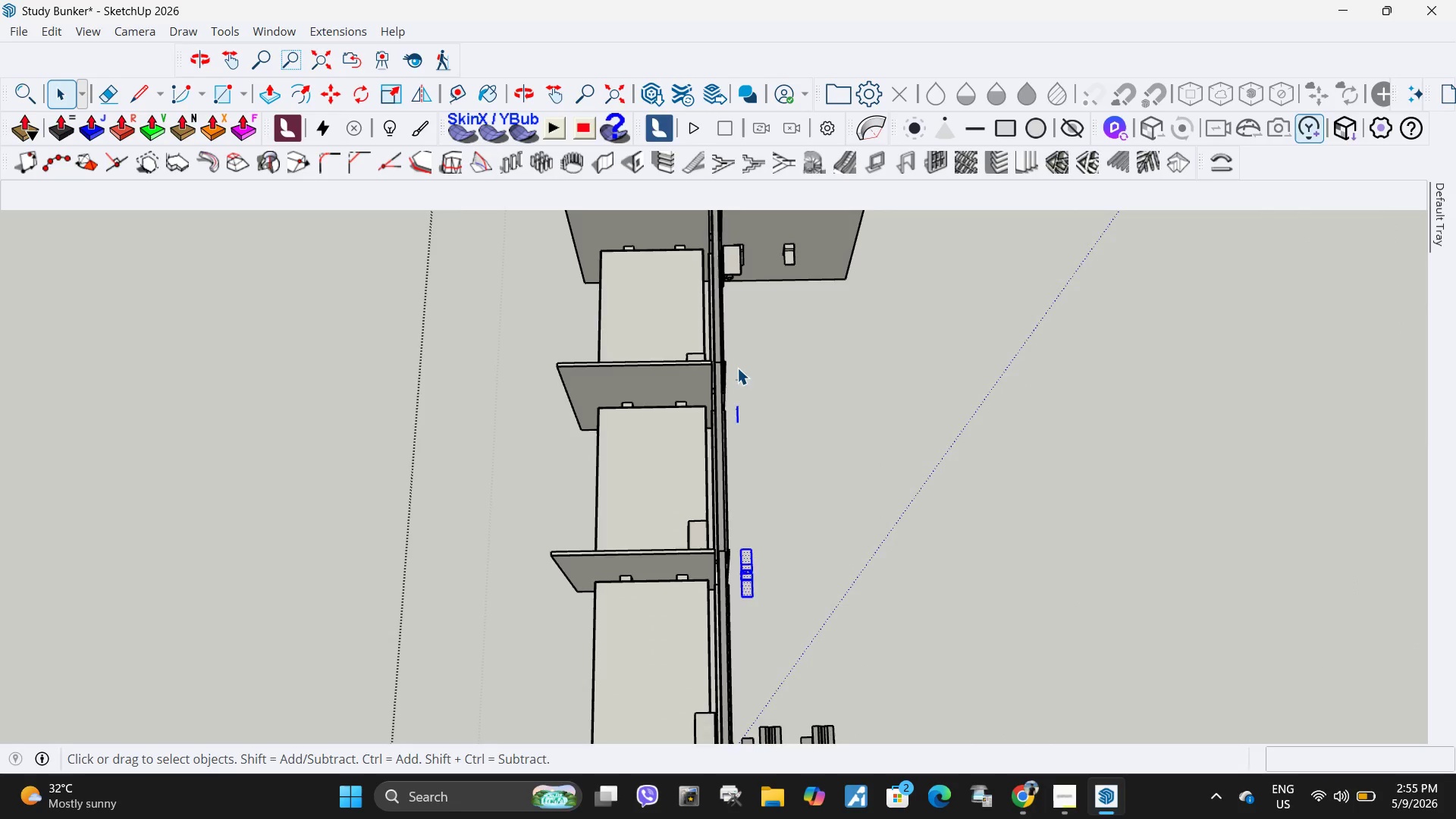 
key(Delete)
 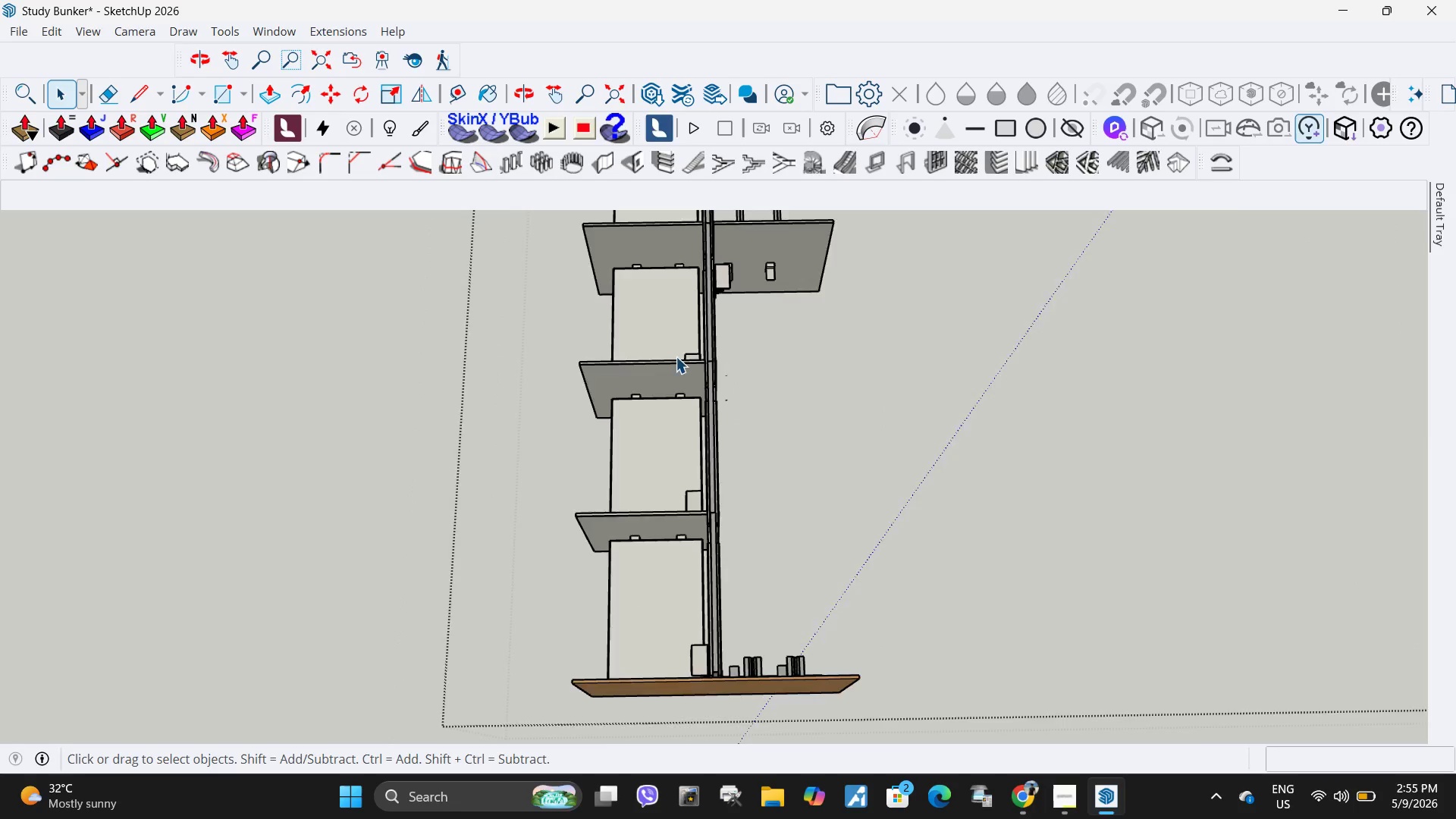 
left_click([742, 569])
 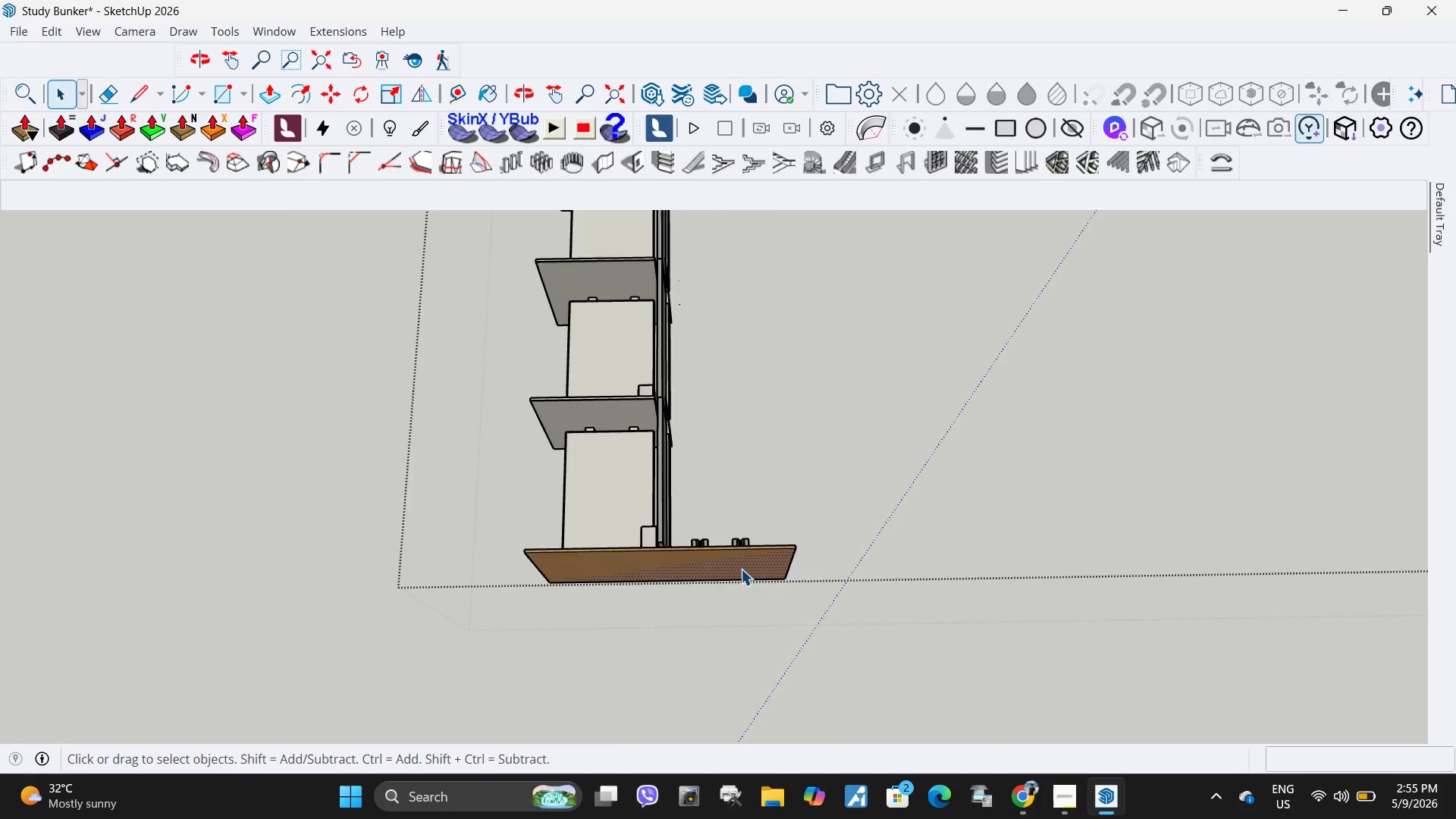 
scroll: coordinate [779, 604], scroll_direction: down, amount: 2.0
 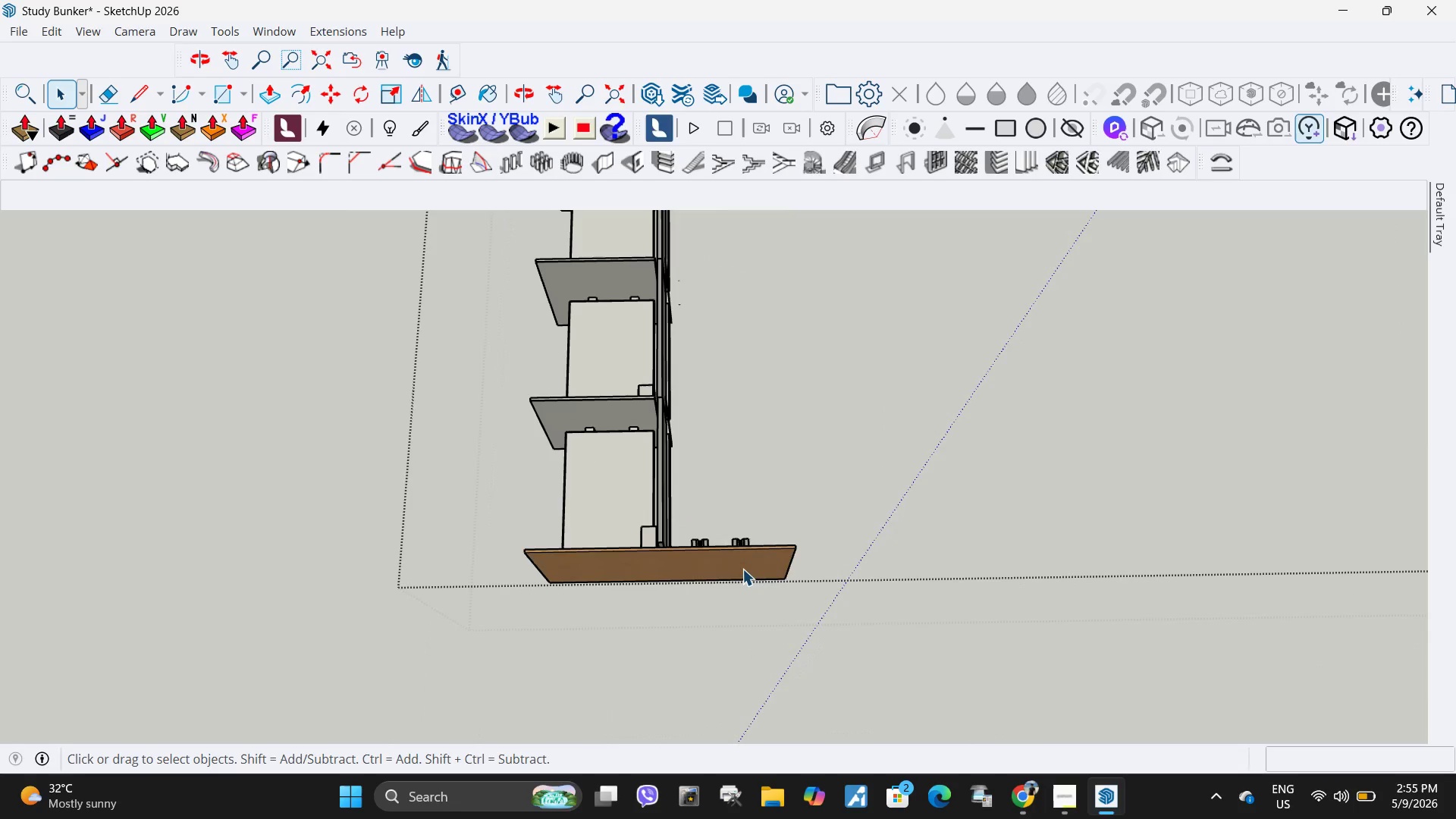 
scroll: coordinate [741, 569], scroll_direction: up, amount: 6.0
 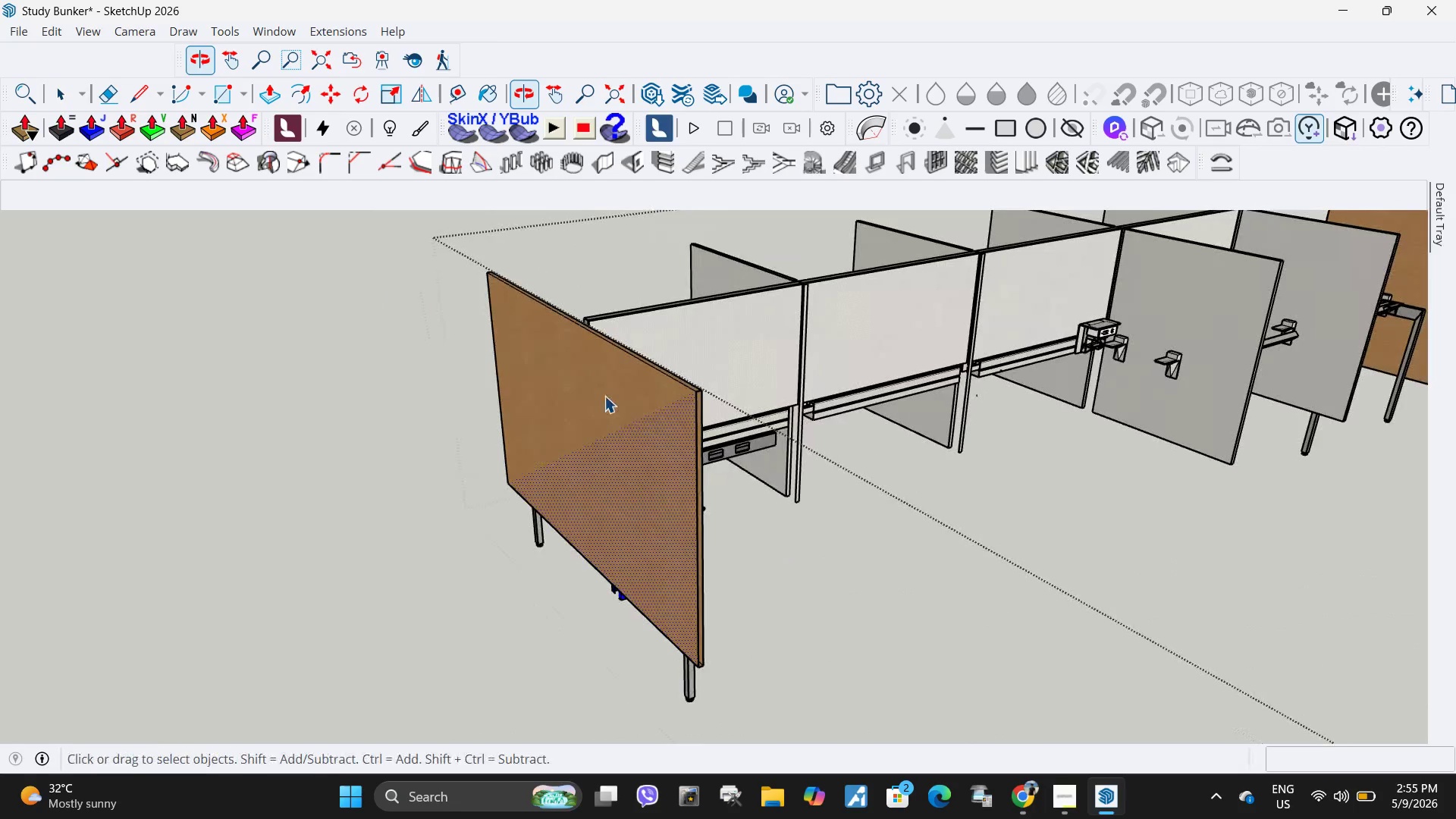 
left_click([704, 417])
 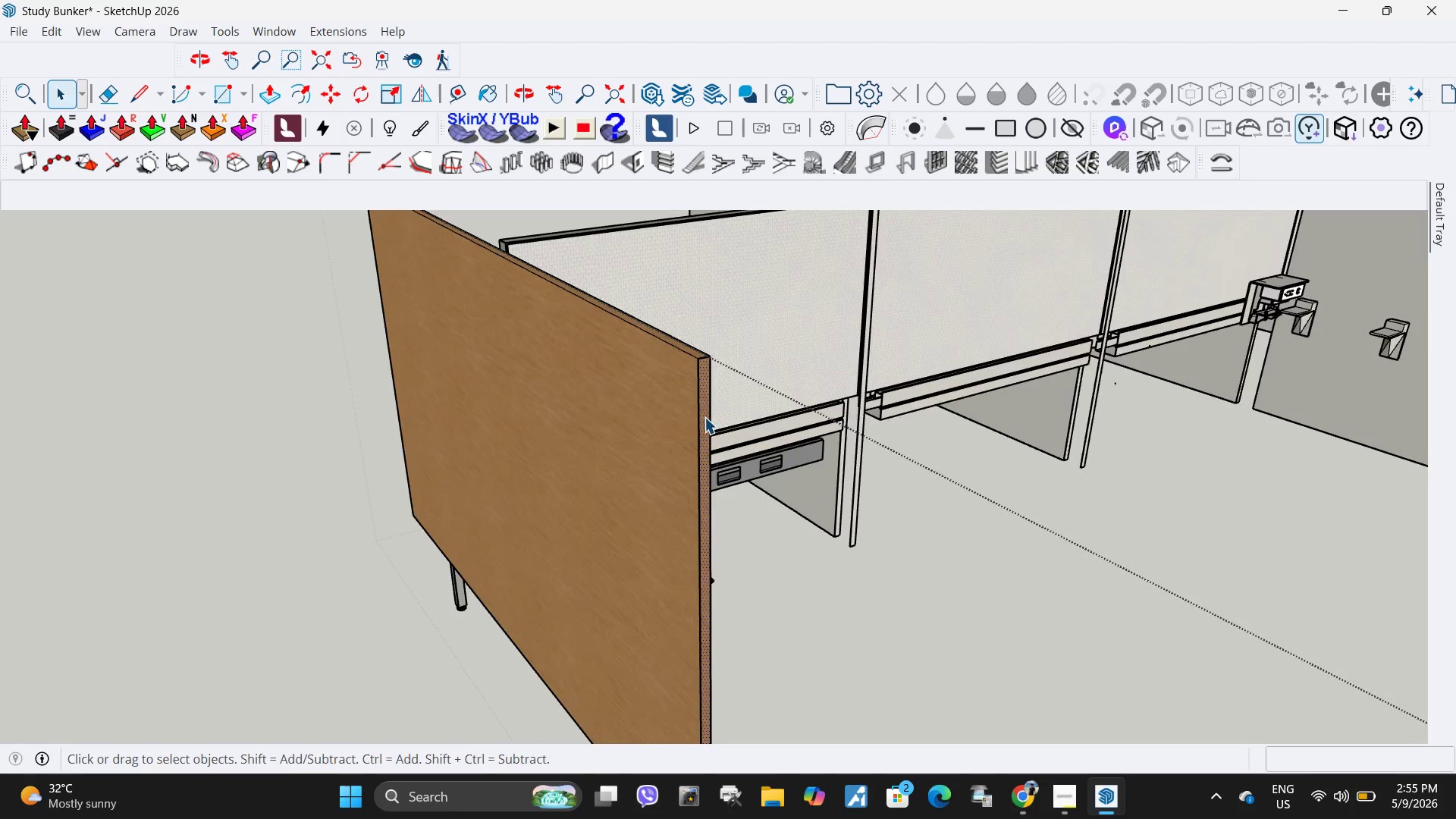 
scroll: coordinate [703, 417], scroll_direction: up, amount: 7.0
 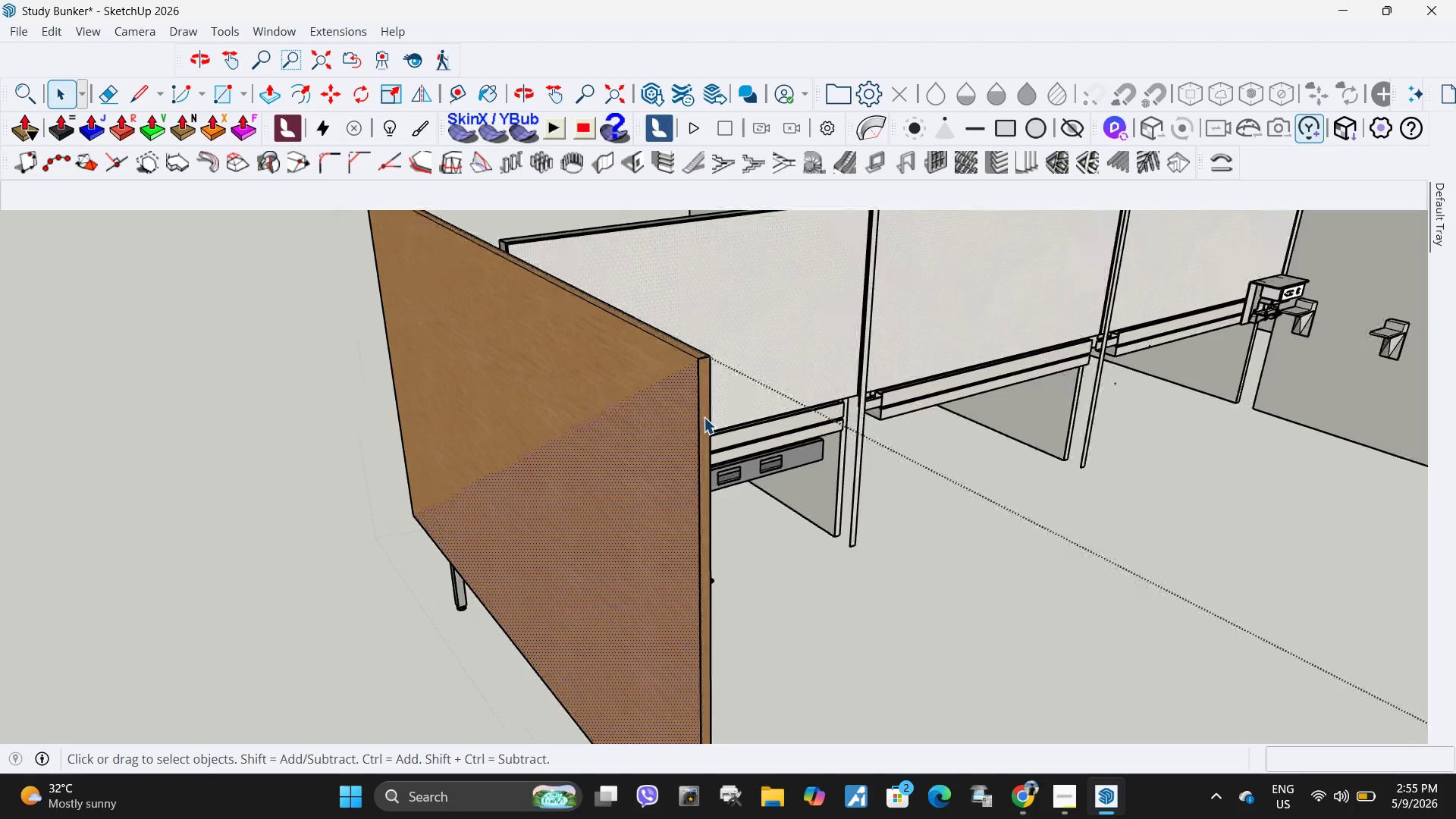 
key(P)
 